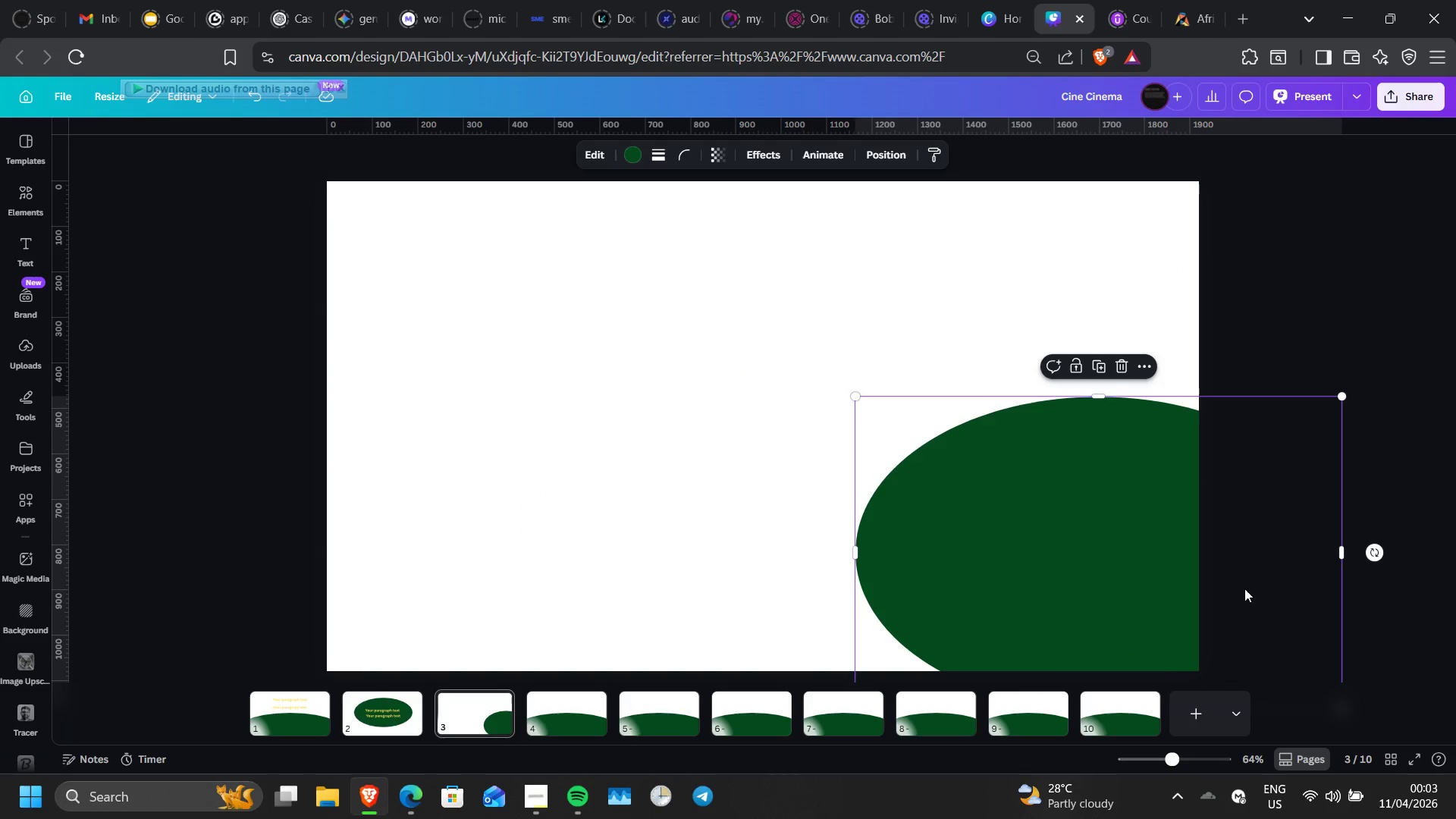 
left_click_drag(start_coordinate=[1207, 567], to_coordinate=[1007, 469])
 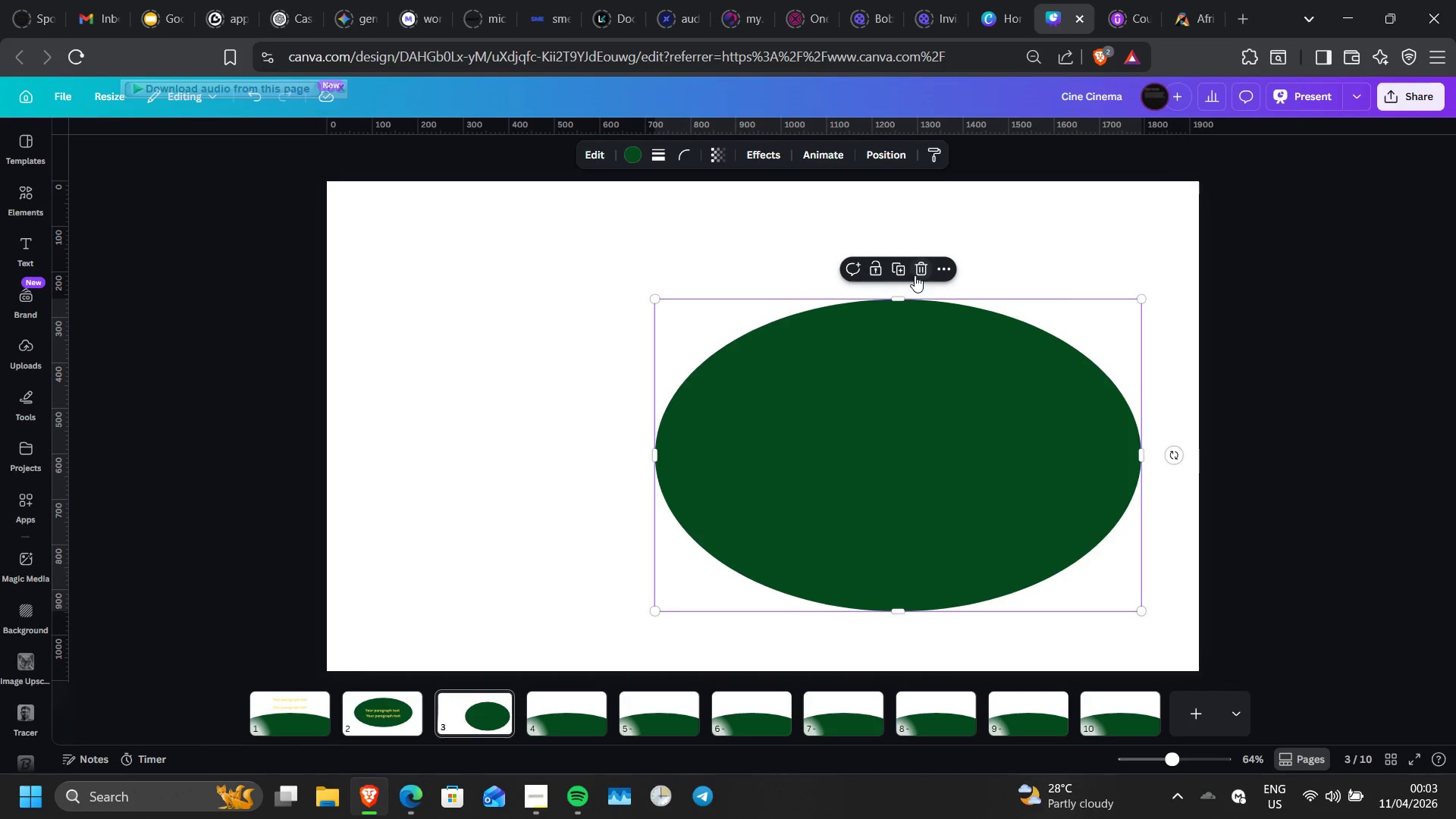 
left_click([918, 273])
 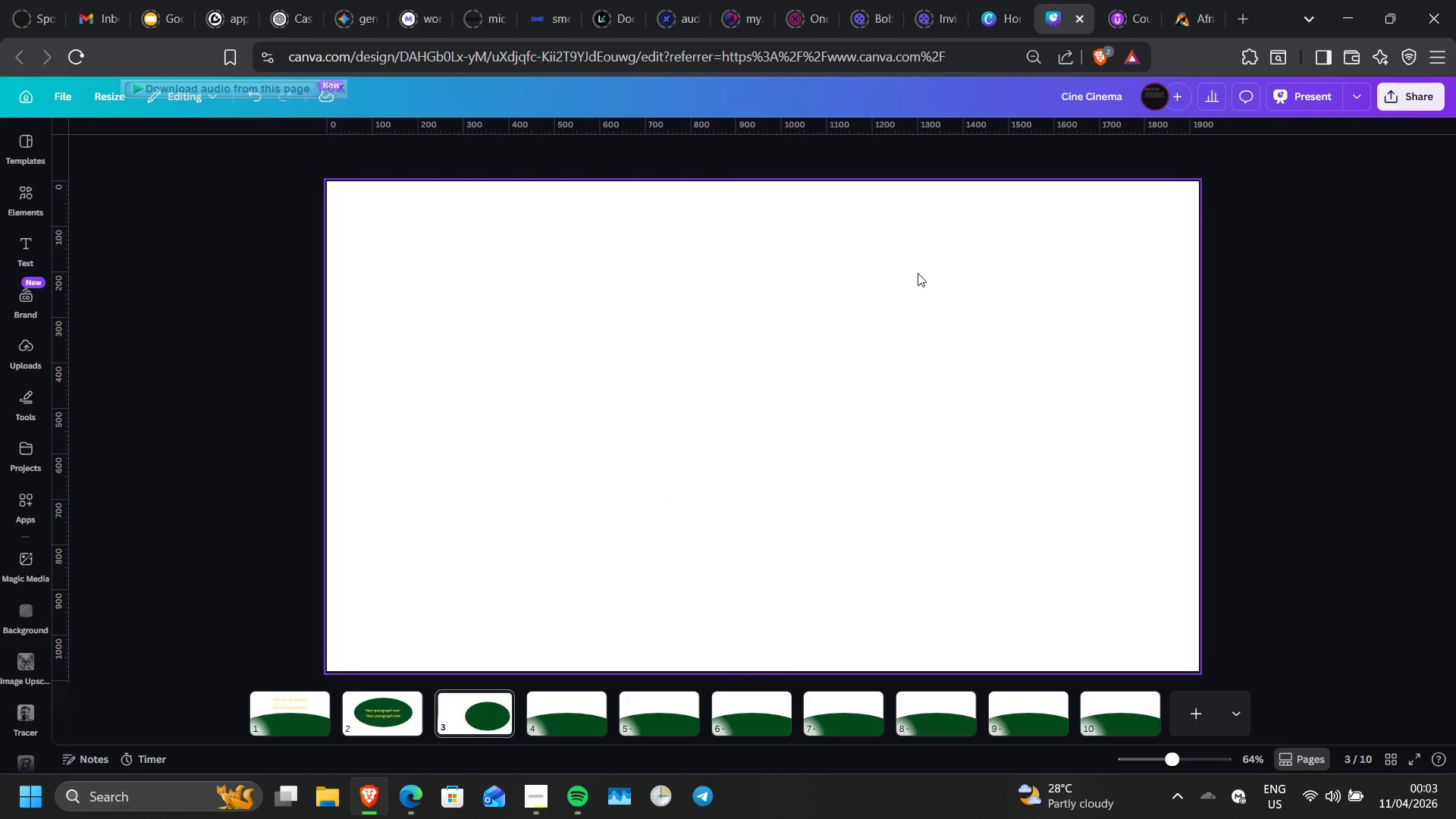 
key(C)
 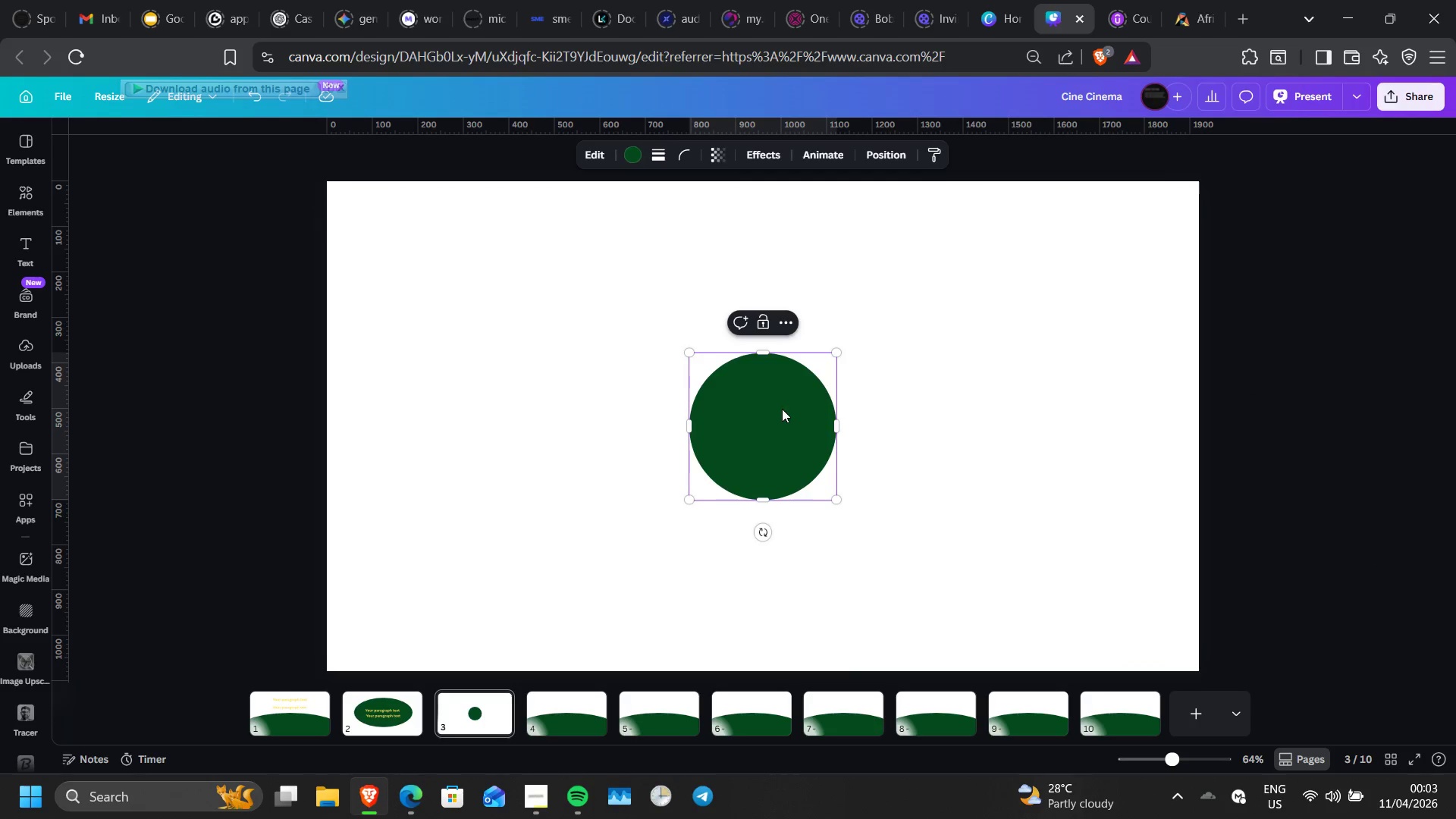 
left_click_drag(start_coordinate=[782, 409], to_coordinate=[1073, 493])
 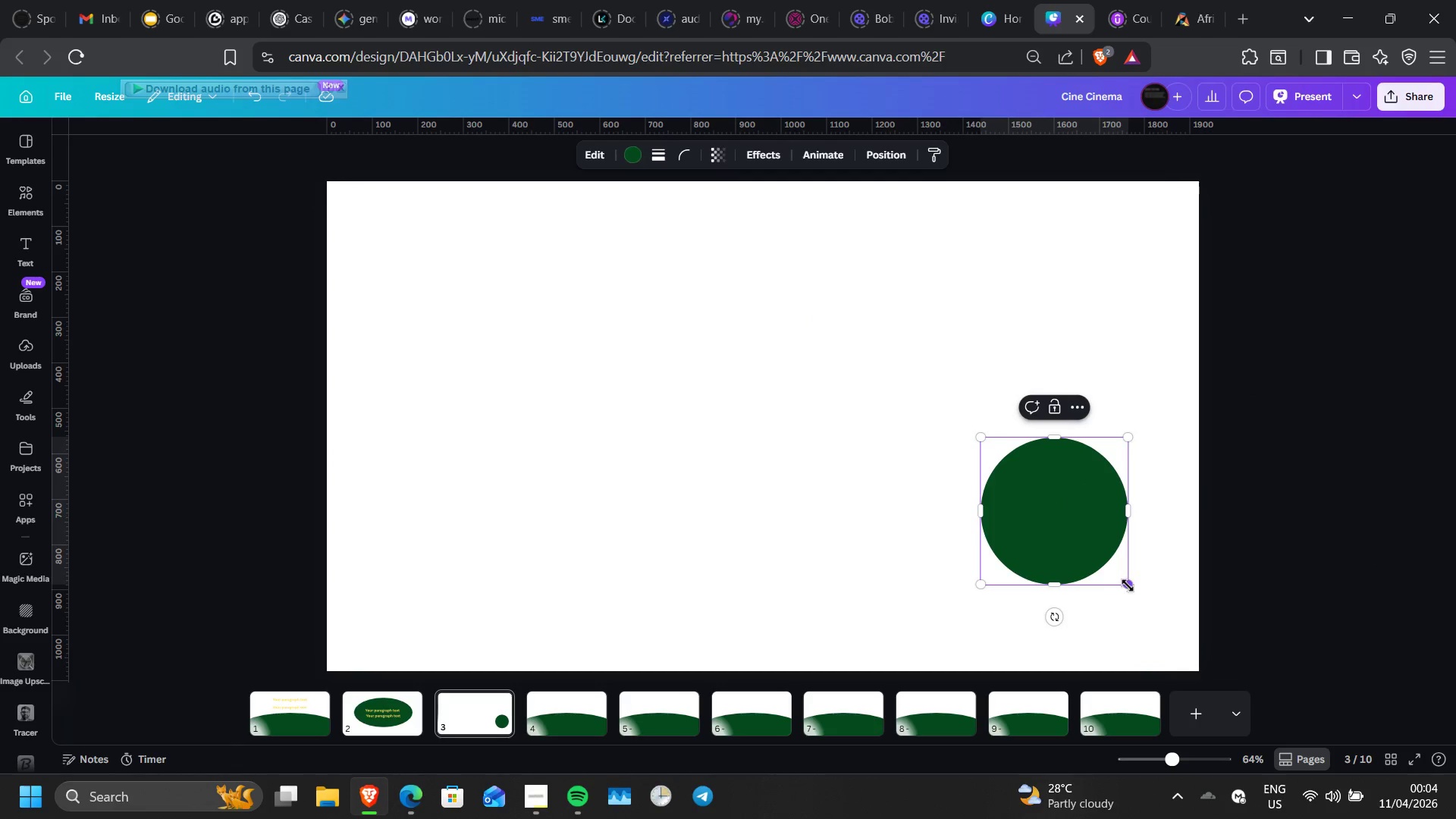 
left_click_drag(start_coordinate=[1128, 585], to_coordinate=[1455, 724])
 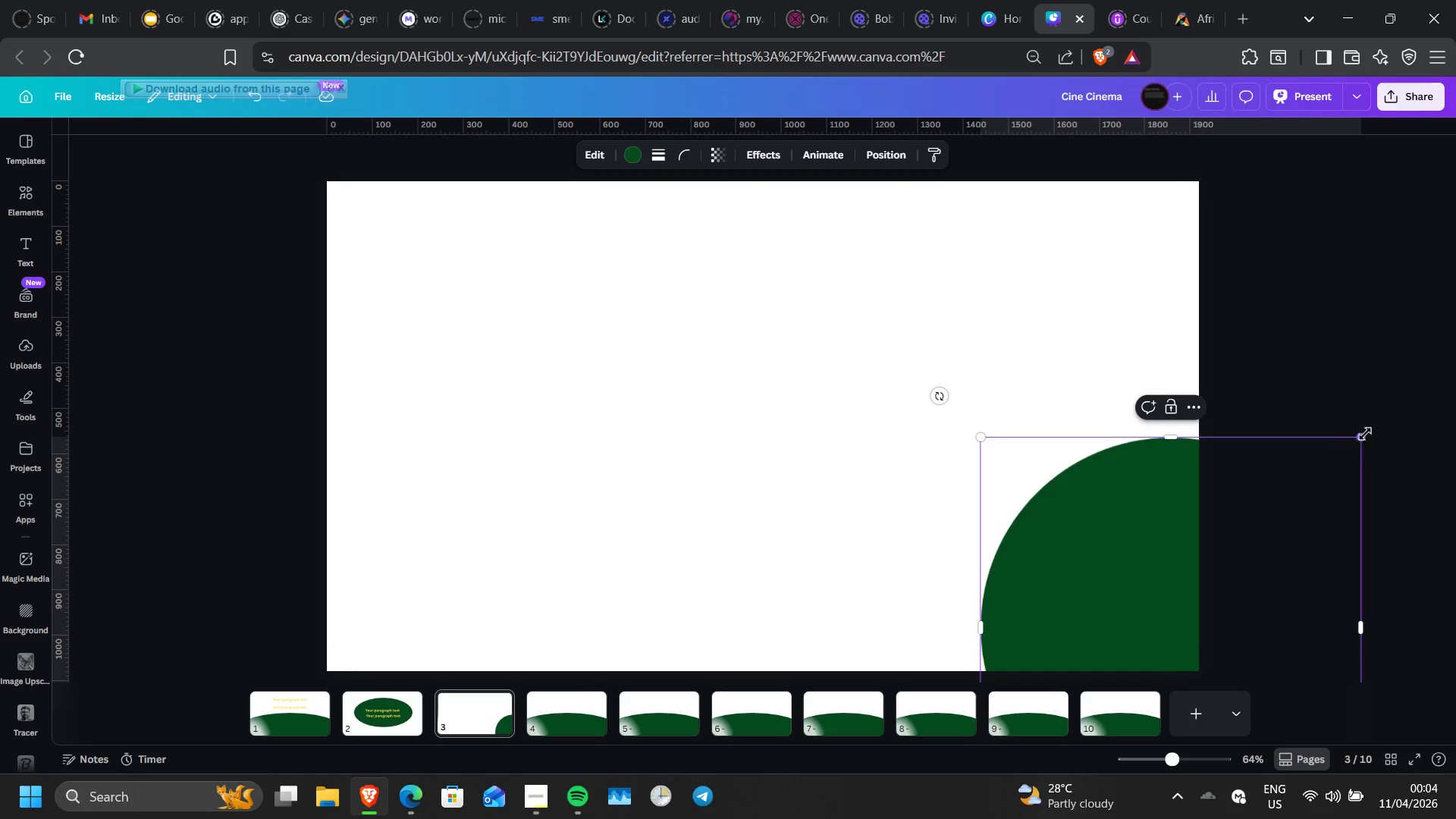 
left_click_drag(start_coordinate=[1360, 441], to_coordinate=[1439, 339])
 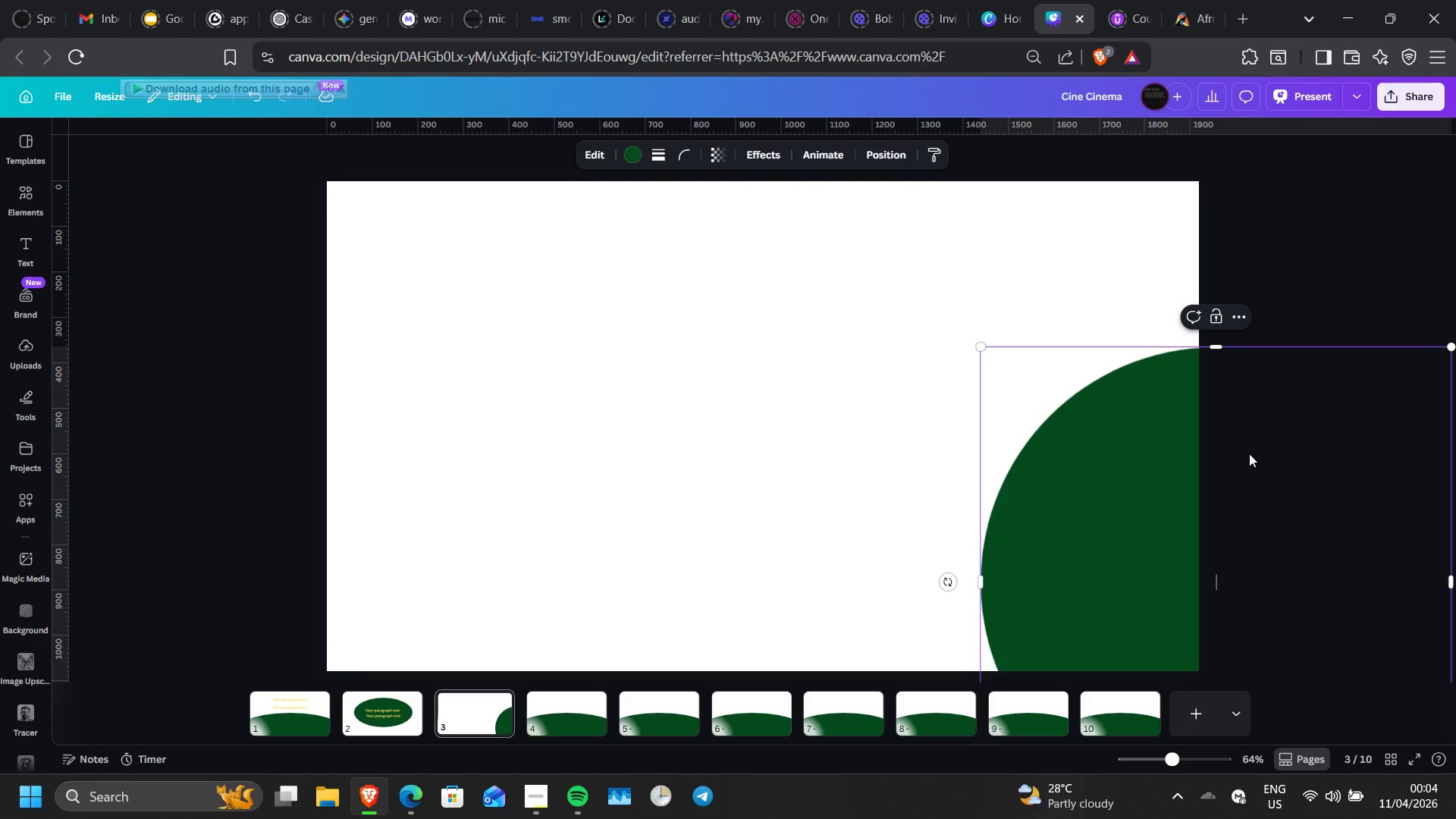 
left_click_drag(start_coordinate=[1249, 453], to_coordinate=[1189, 439])
 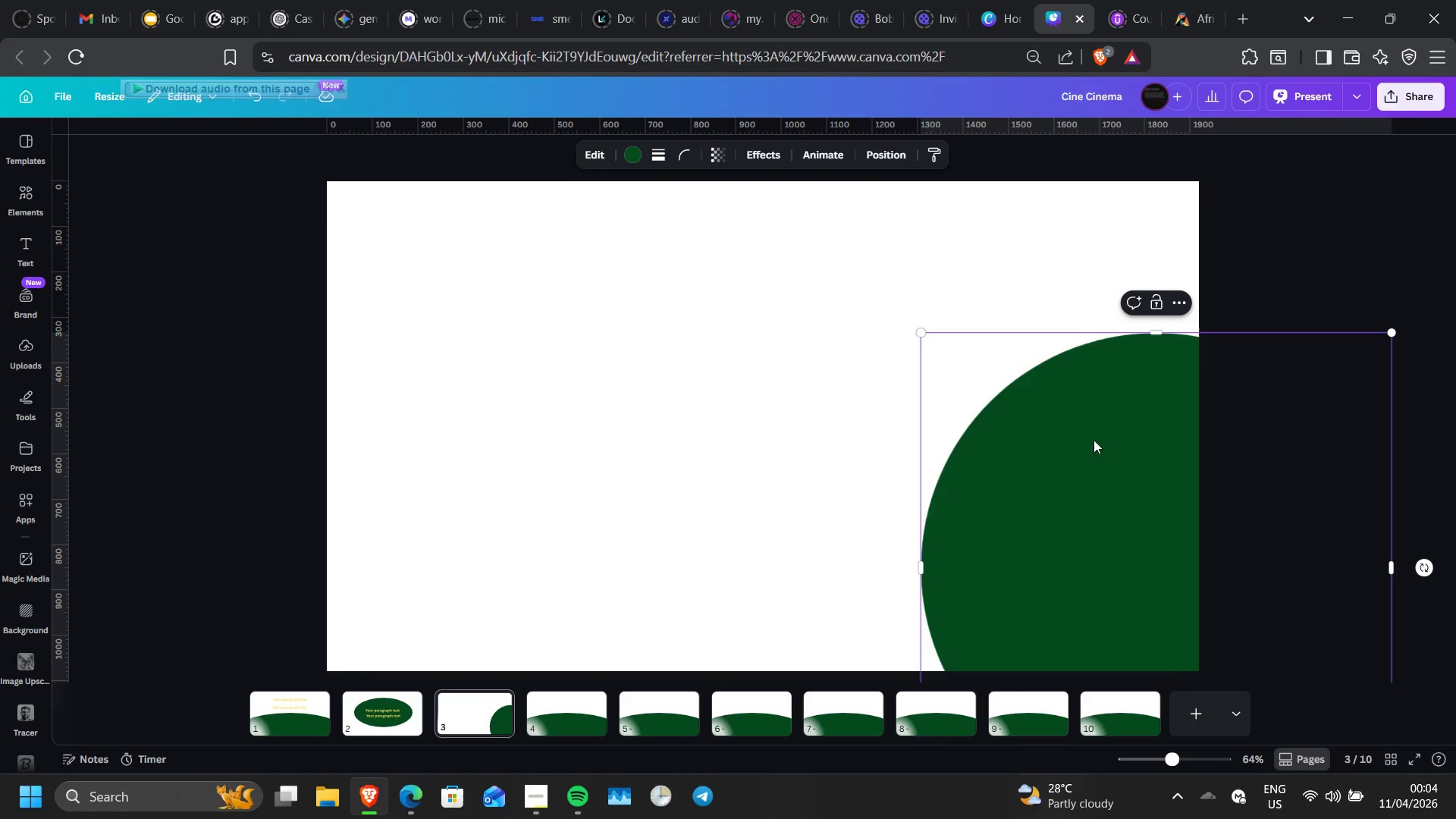 
wait(6.12)
 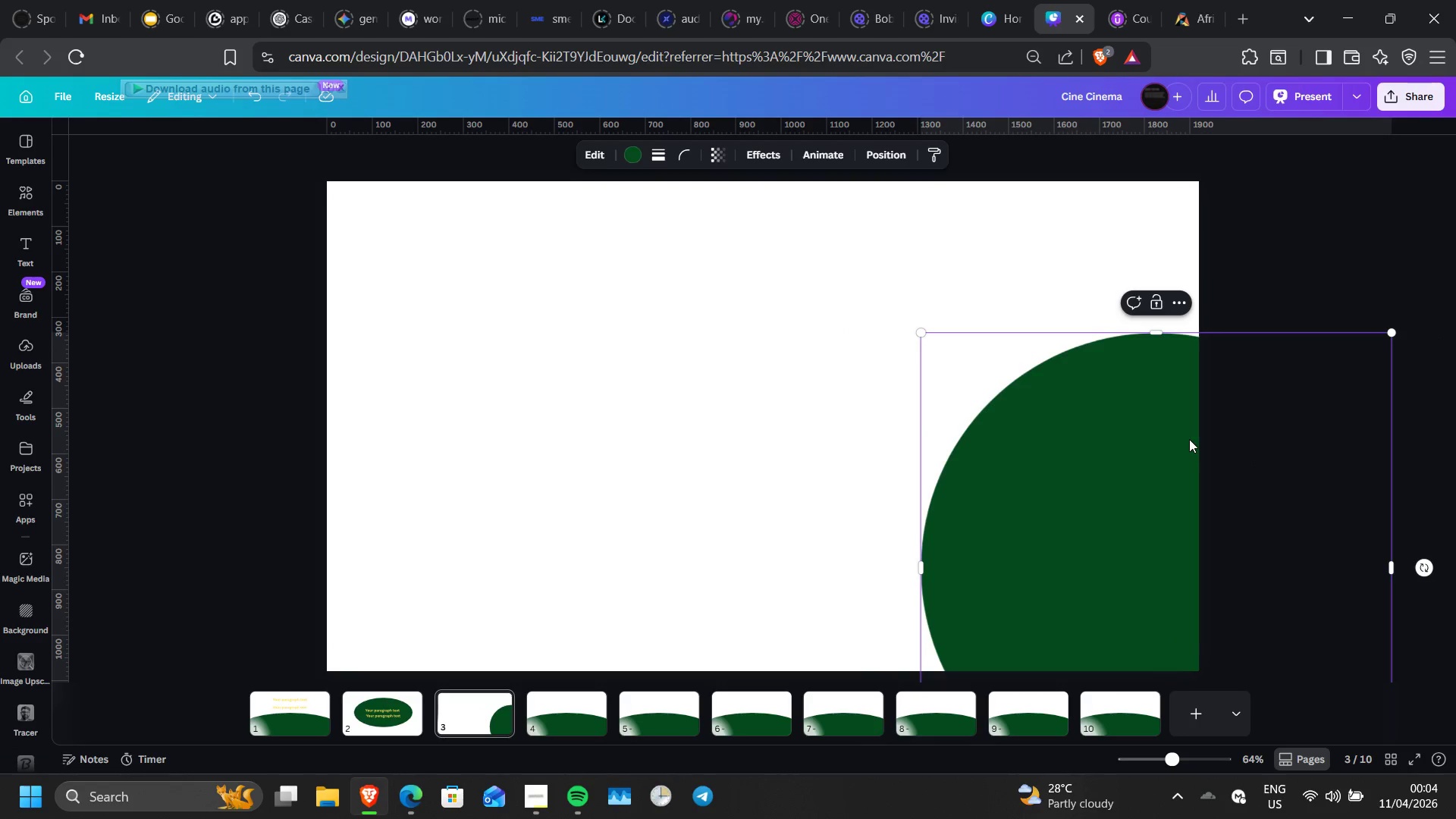 
left_click_drag(start_coordinate=[917, 336], to_coordinate=[864, 326])
 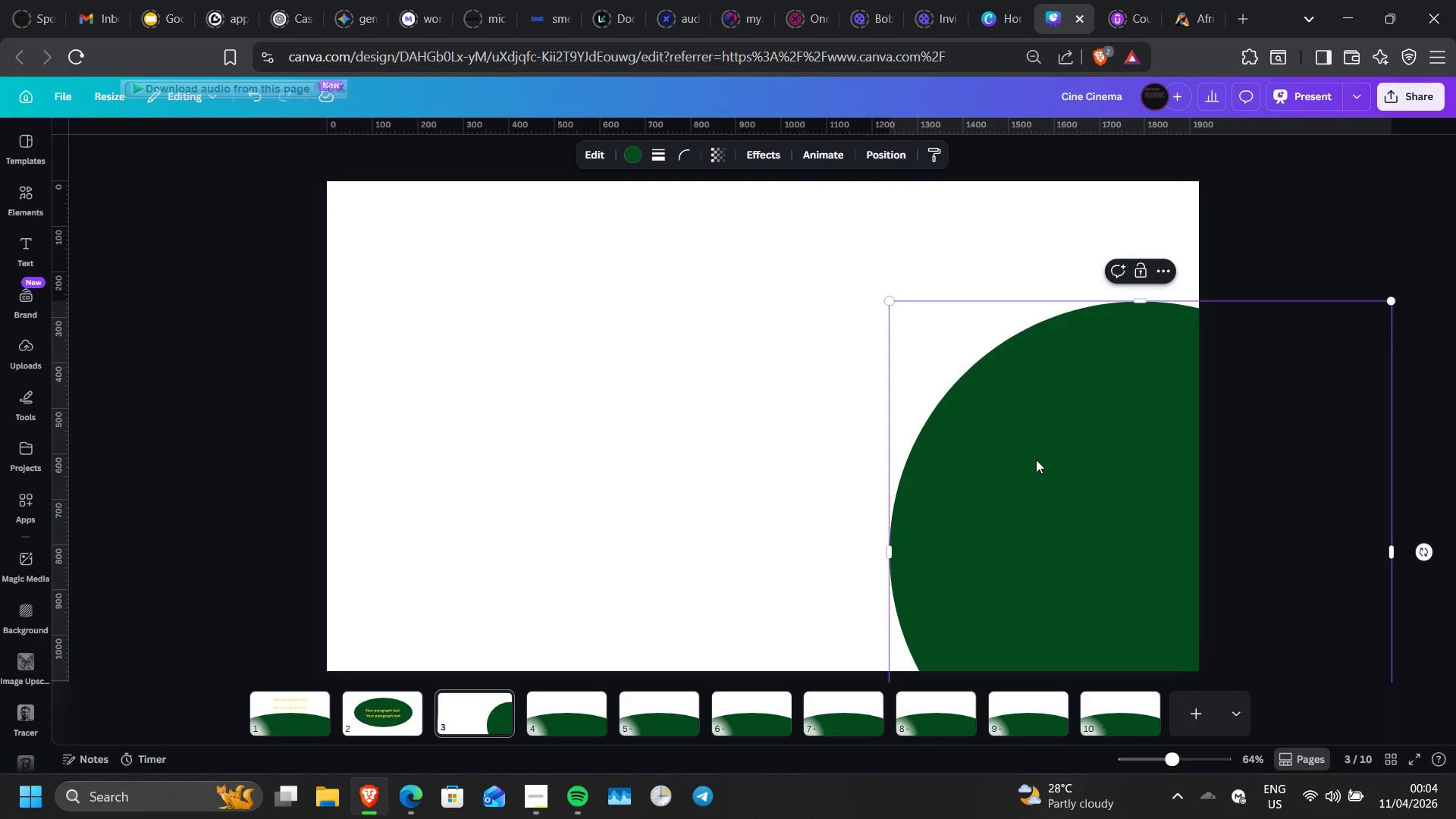 
left_click_drag(start_coordinate=[1036, 460], to_coordinate=[976, 462])
 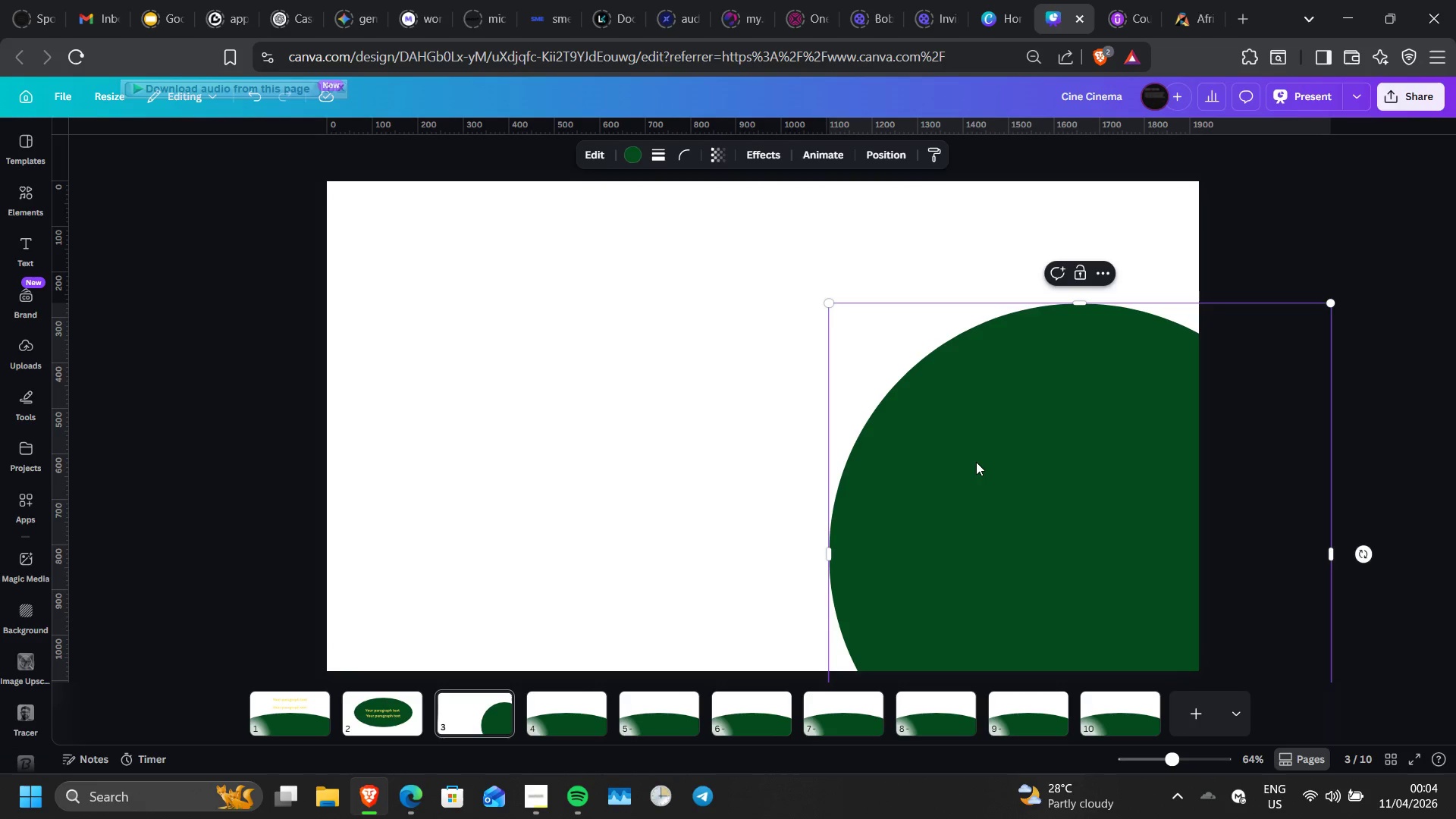 
wait(12.64)
 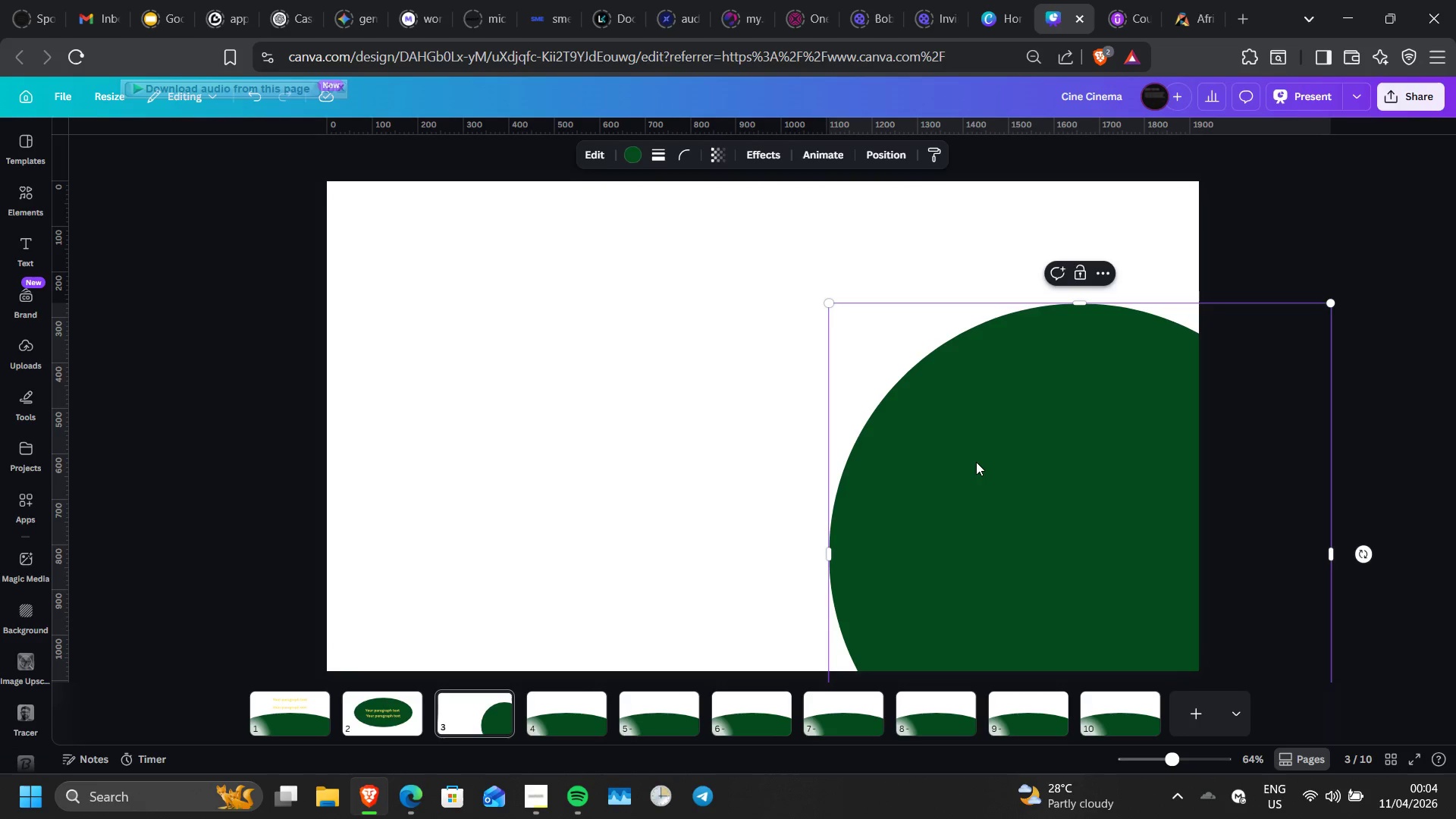 
left_click_drag(start_coordinate=[976, 462], to_coordinate=[967, 481])
 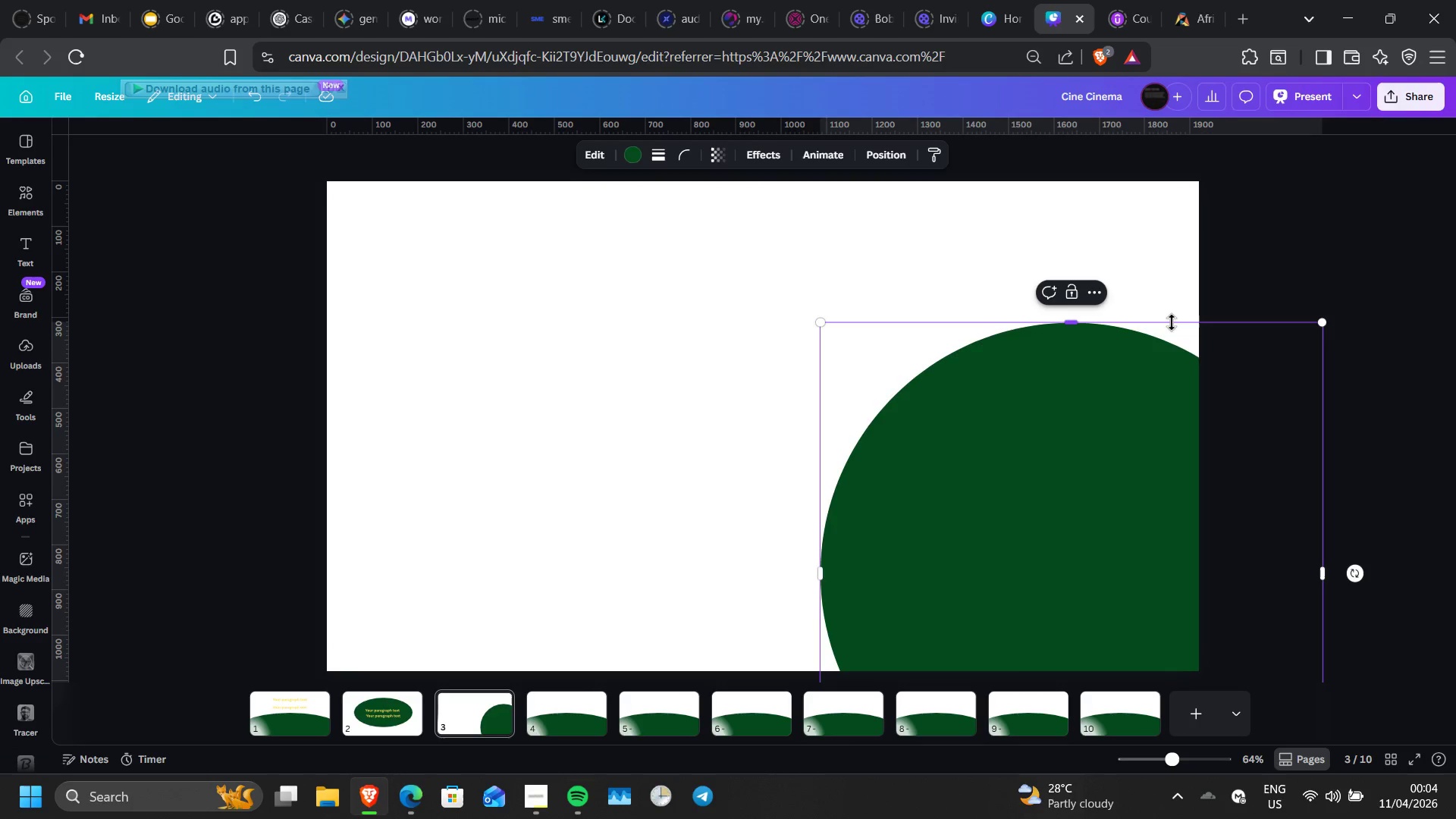 
double_click([1227, 281])
 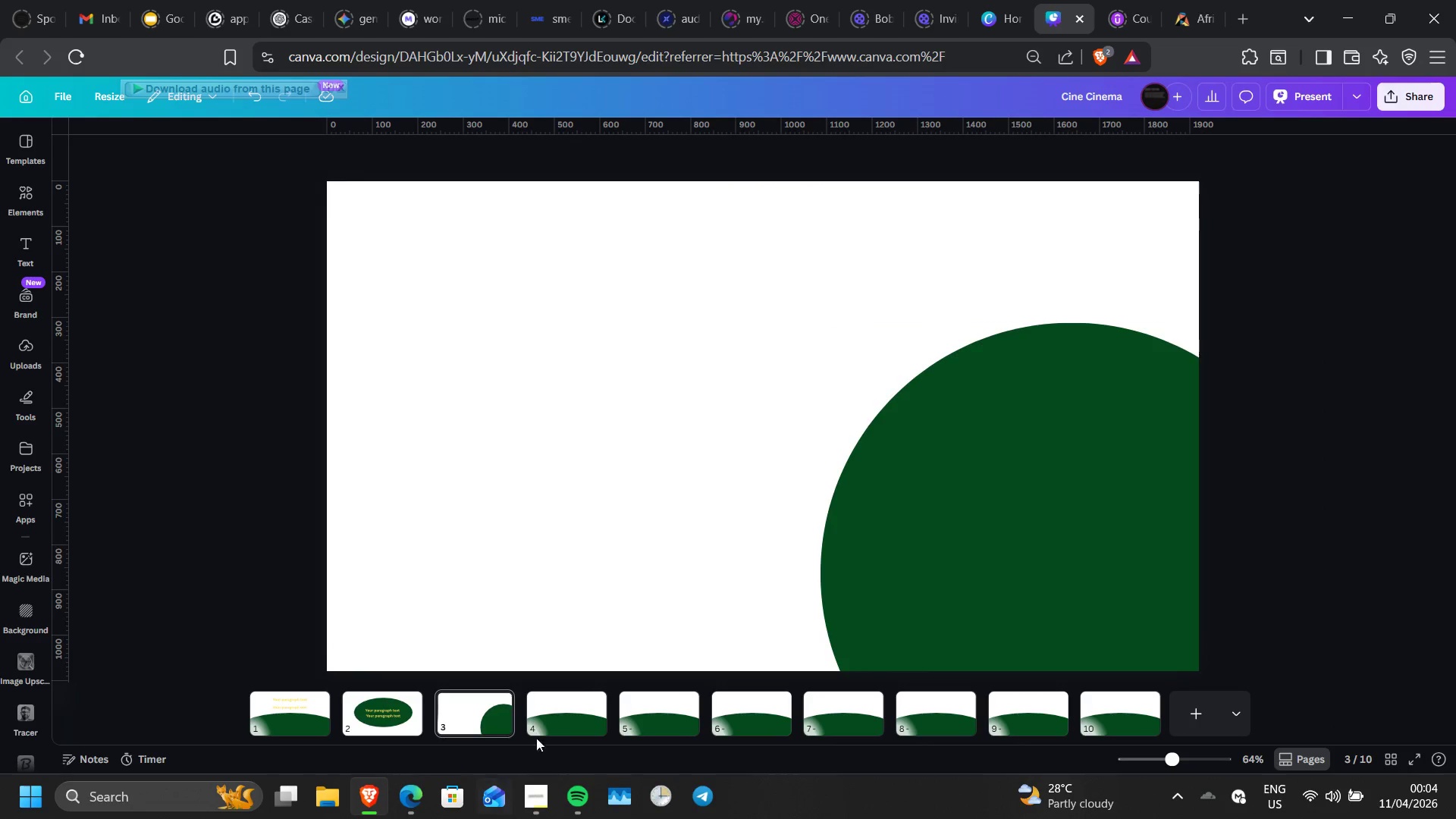 
left_click([570, 711])
 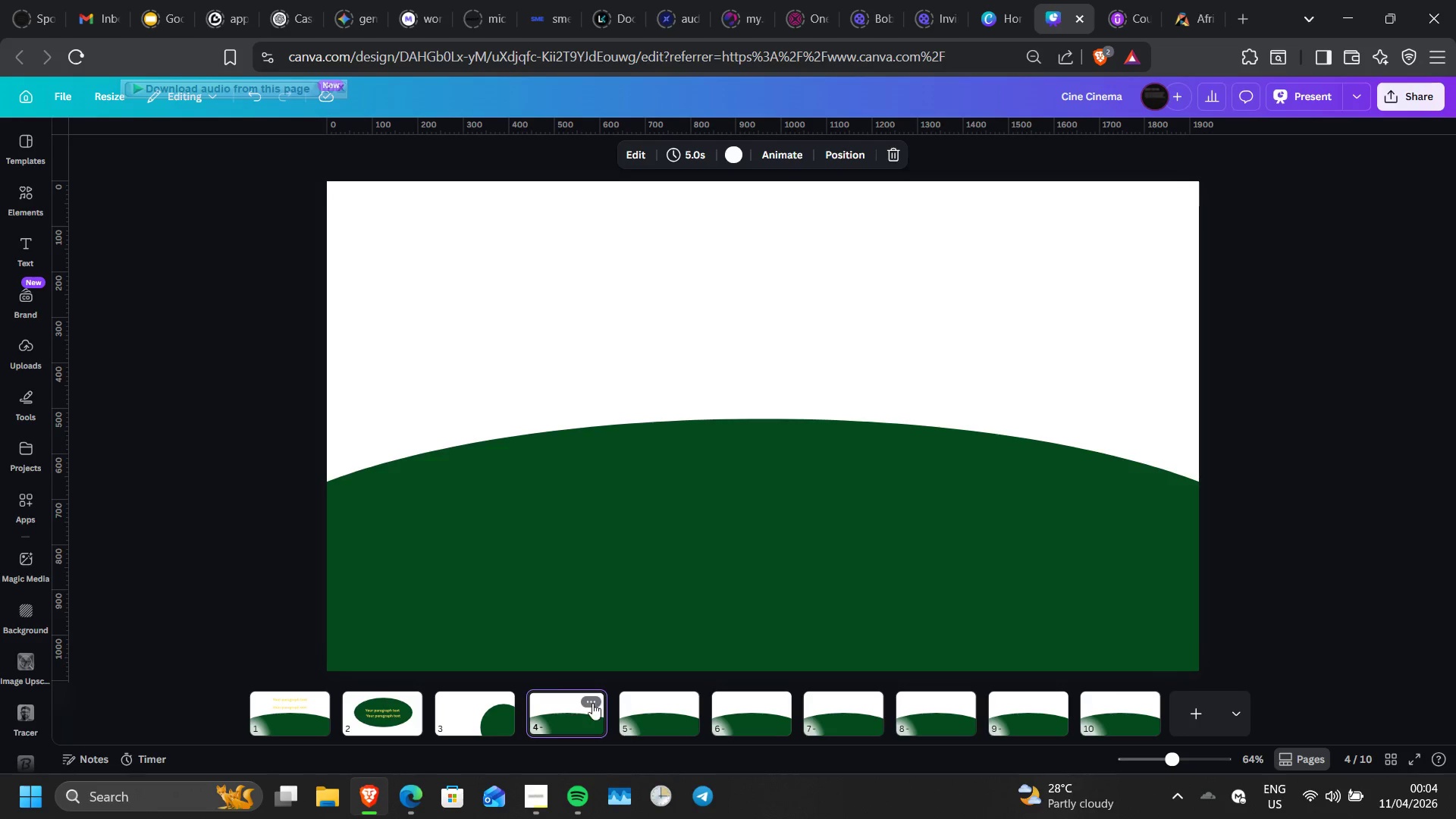 
left_click([697, 535])
 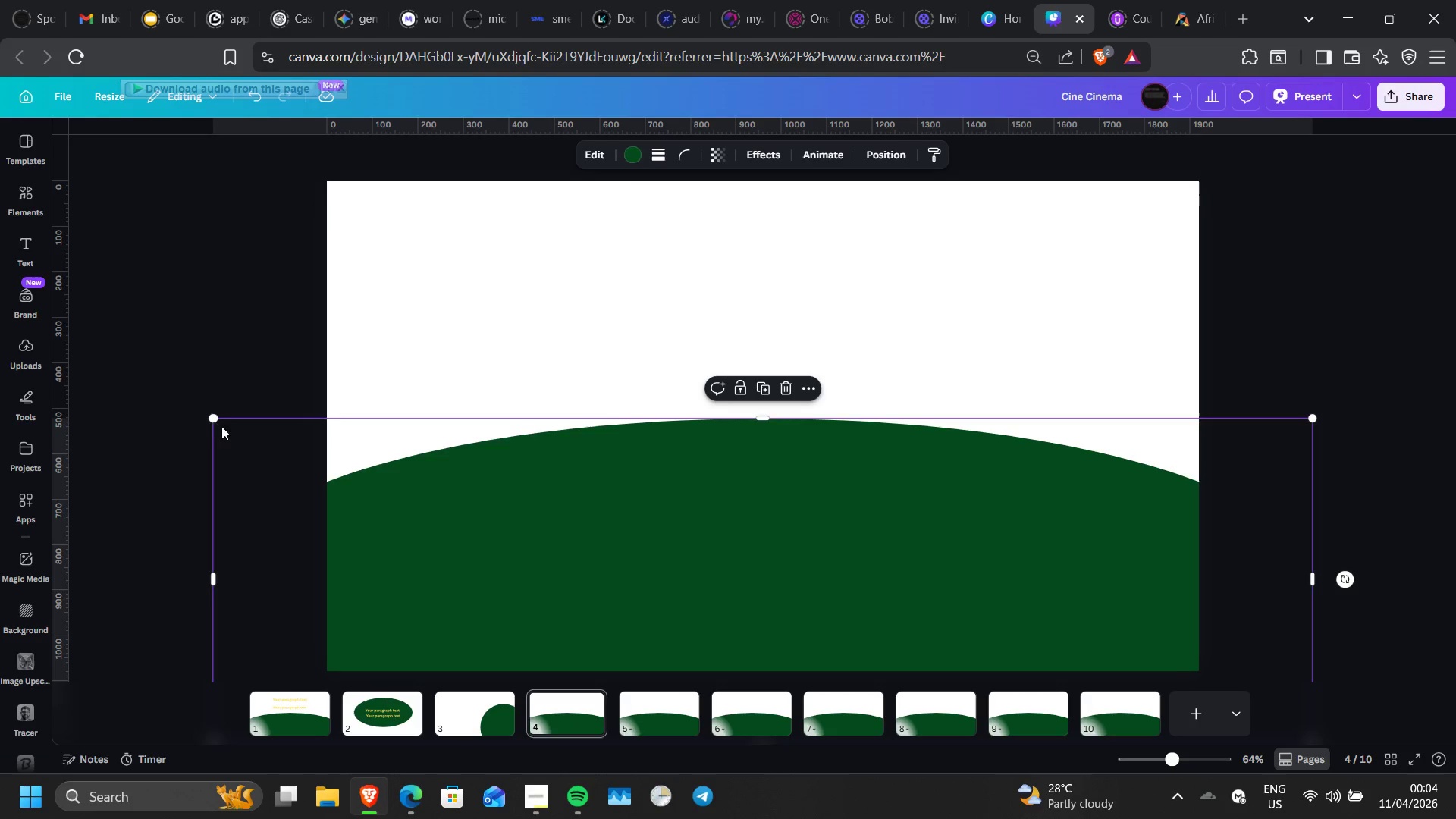 
left_click_drag(start_coordinate=[213, 422], to_coordinate=[792, 624])
 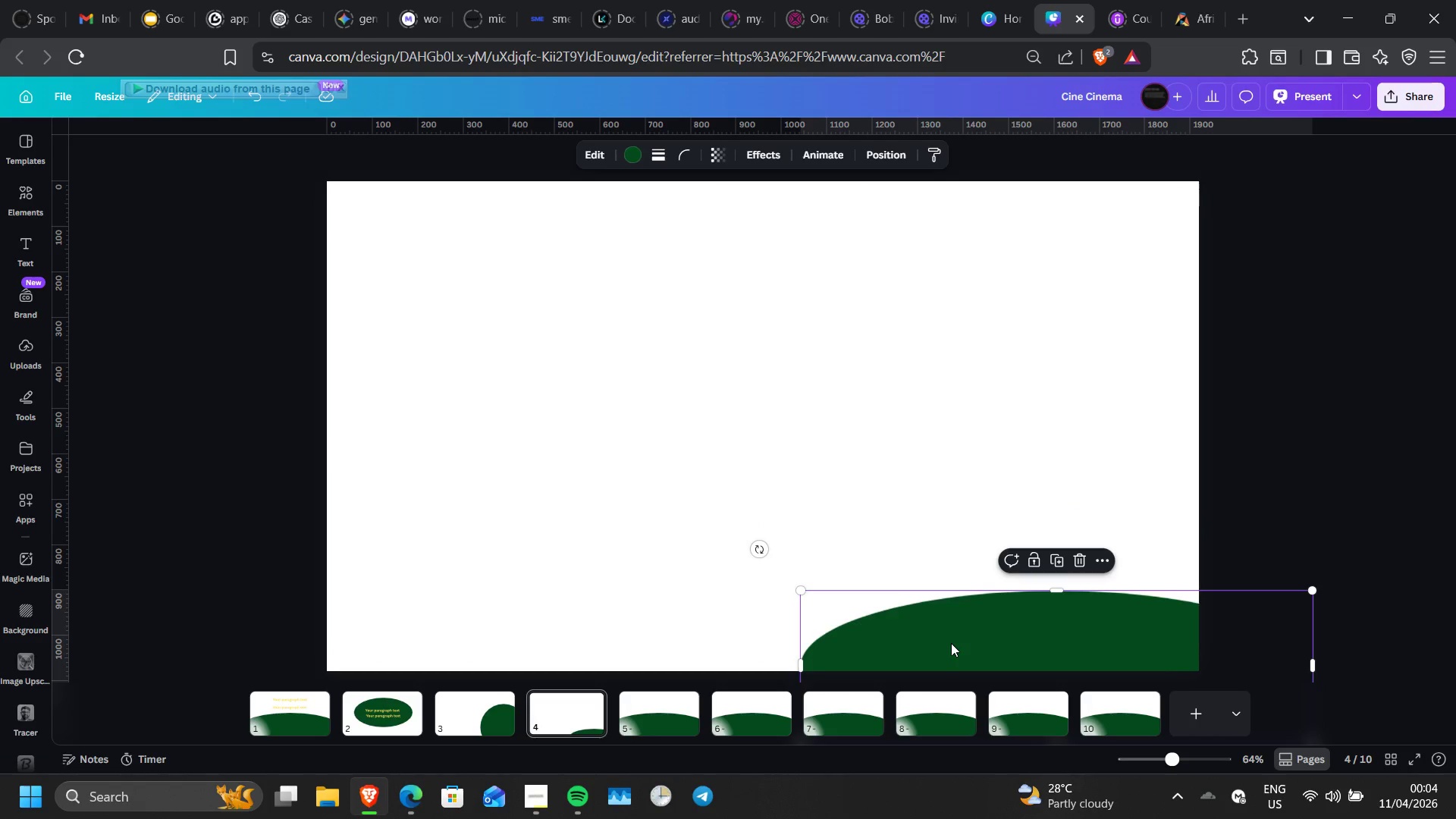 
left_click_drag(start_coordinate=[951, 643], to_coordinate=[860, 469])
 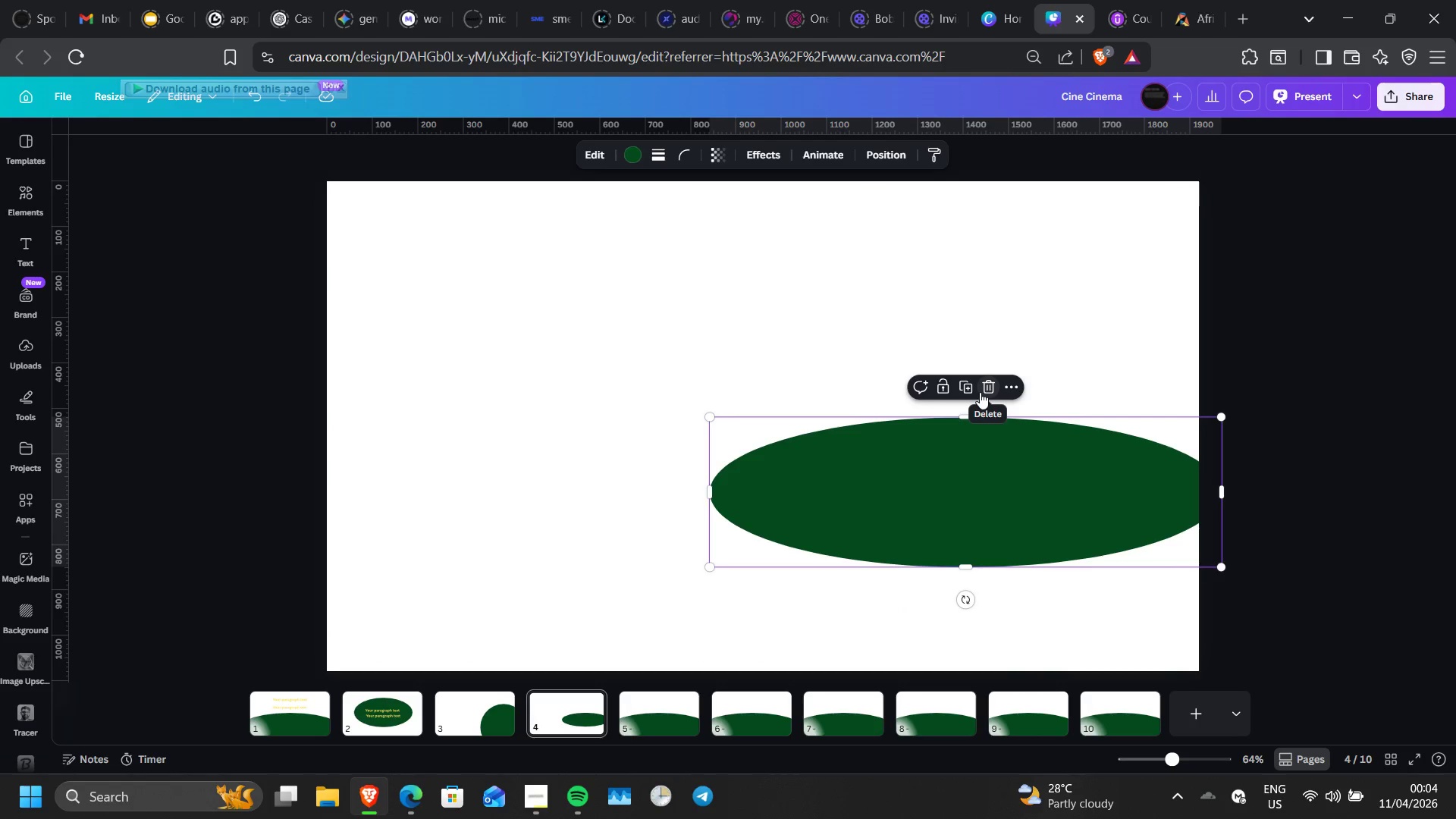 
left_click([980, 392])
 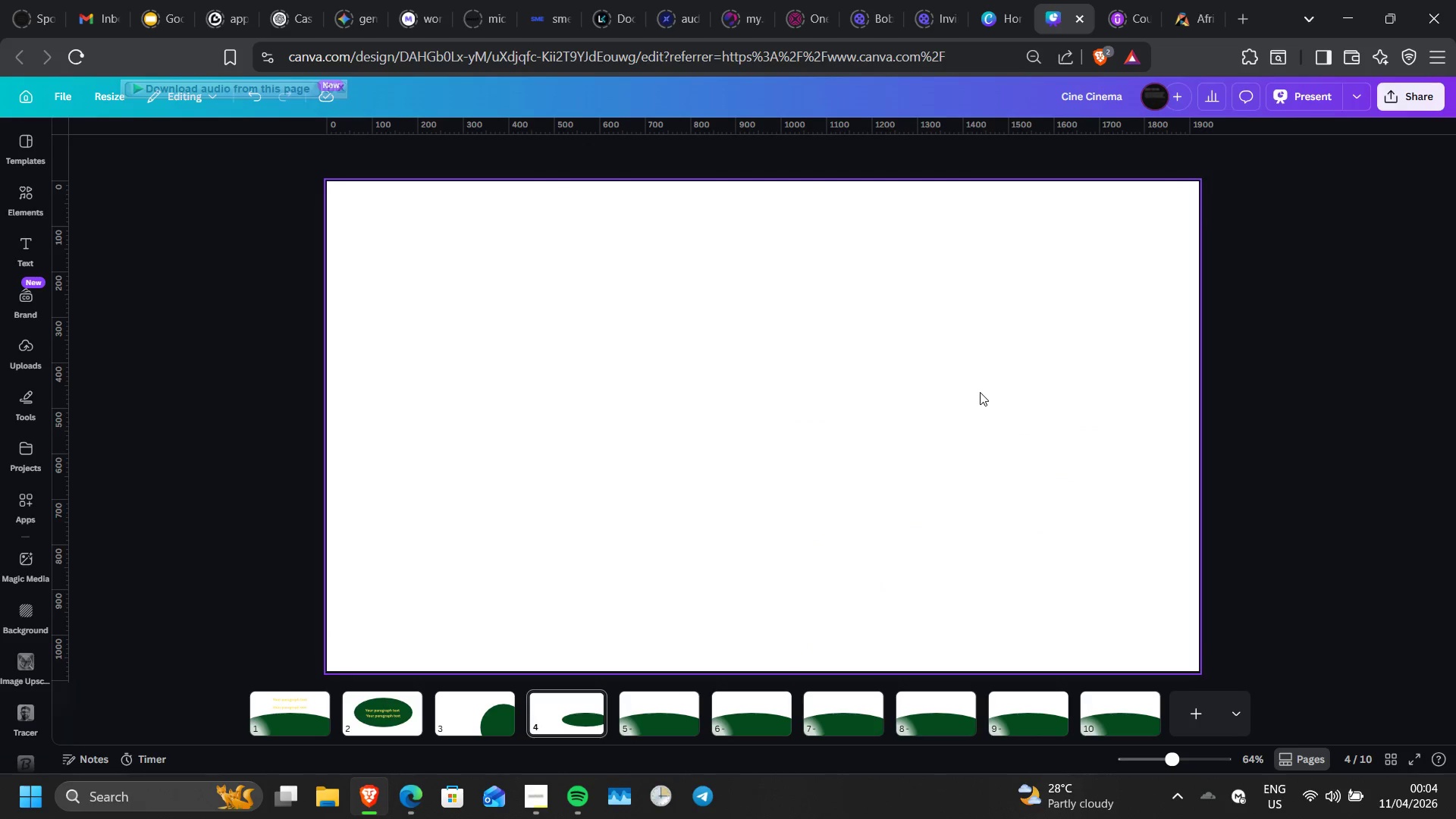 
key(C)
 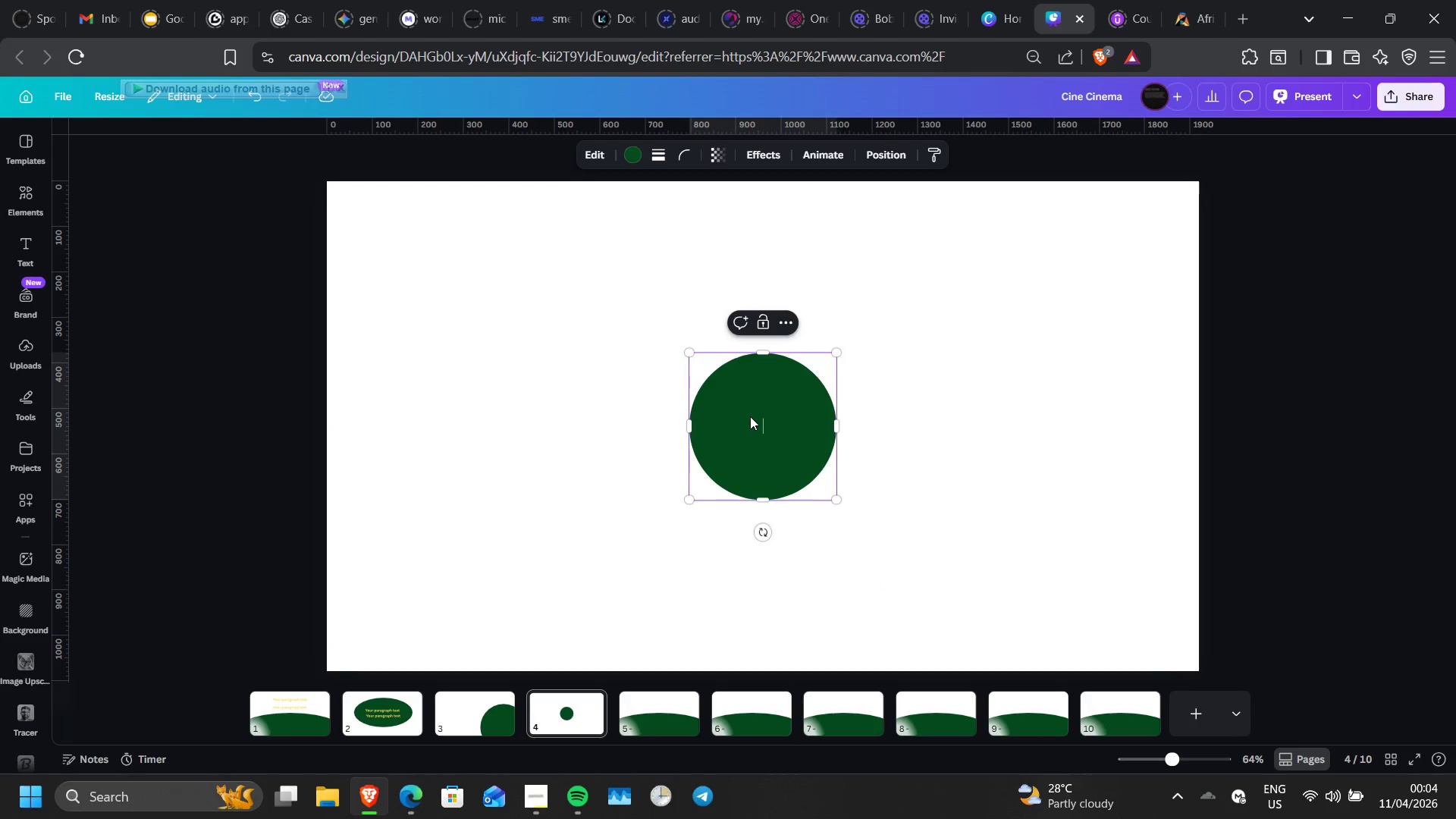 
left_click_drag(start_coordinate=[750, 416], to_coordinate=[1001, 309])
 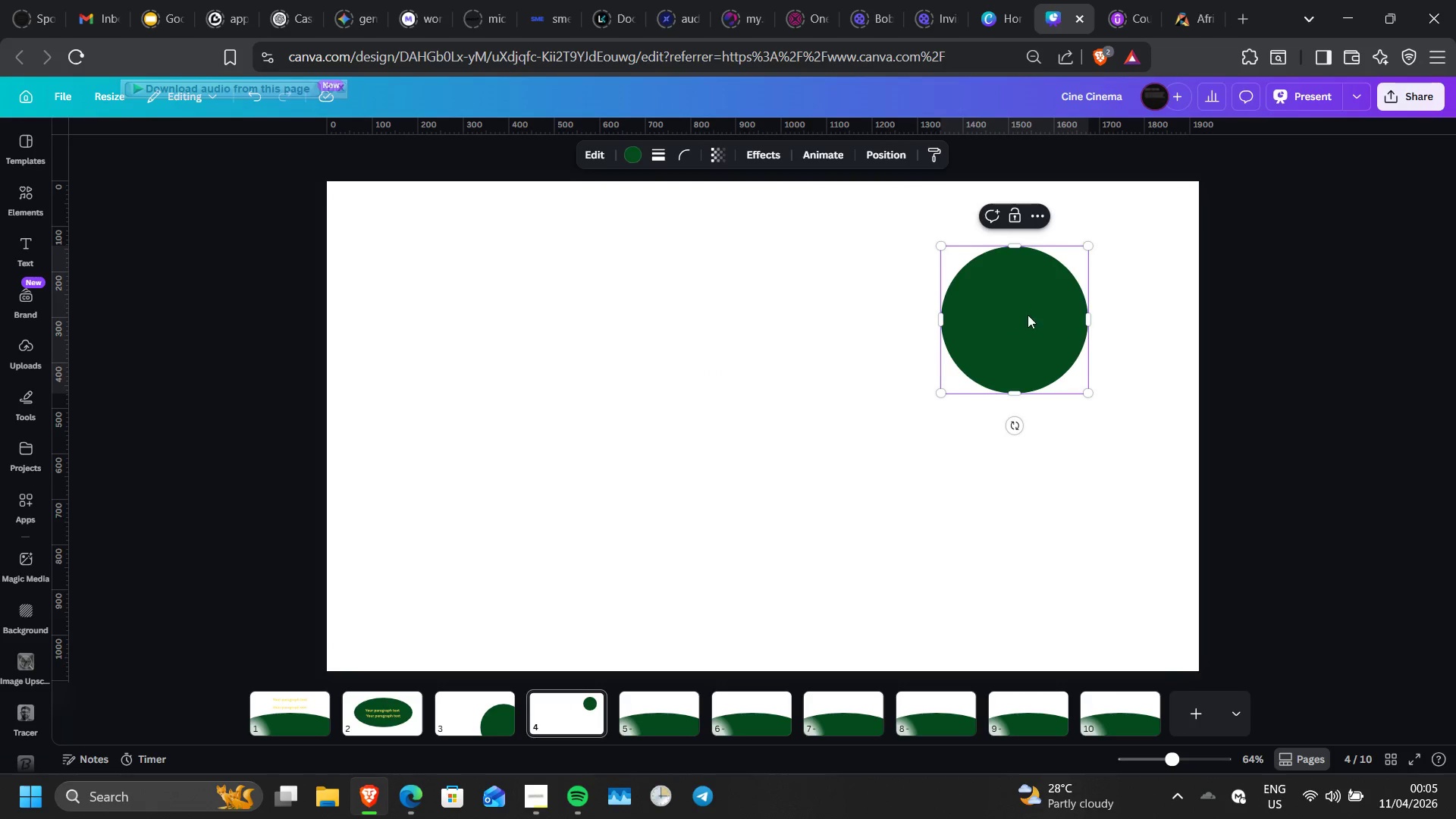 
left_click_drag(start_coordinate=[1090, 393], to_coordinate=[1452, 541])
 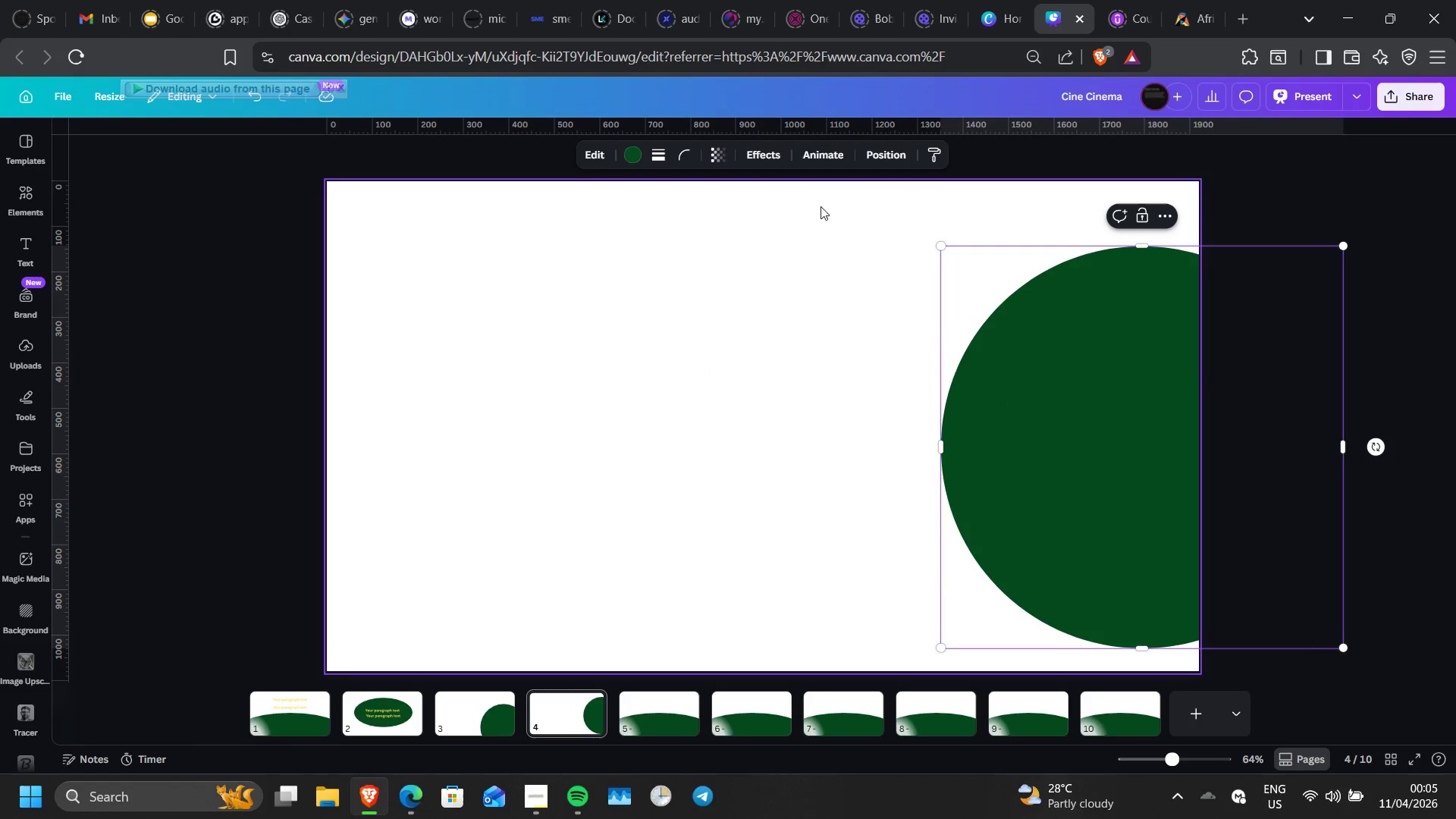 
left_click_drag(start_coordinate=[945, 249], to_coordinate=[764, 176])
 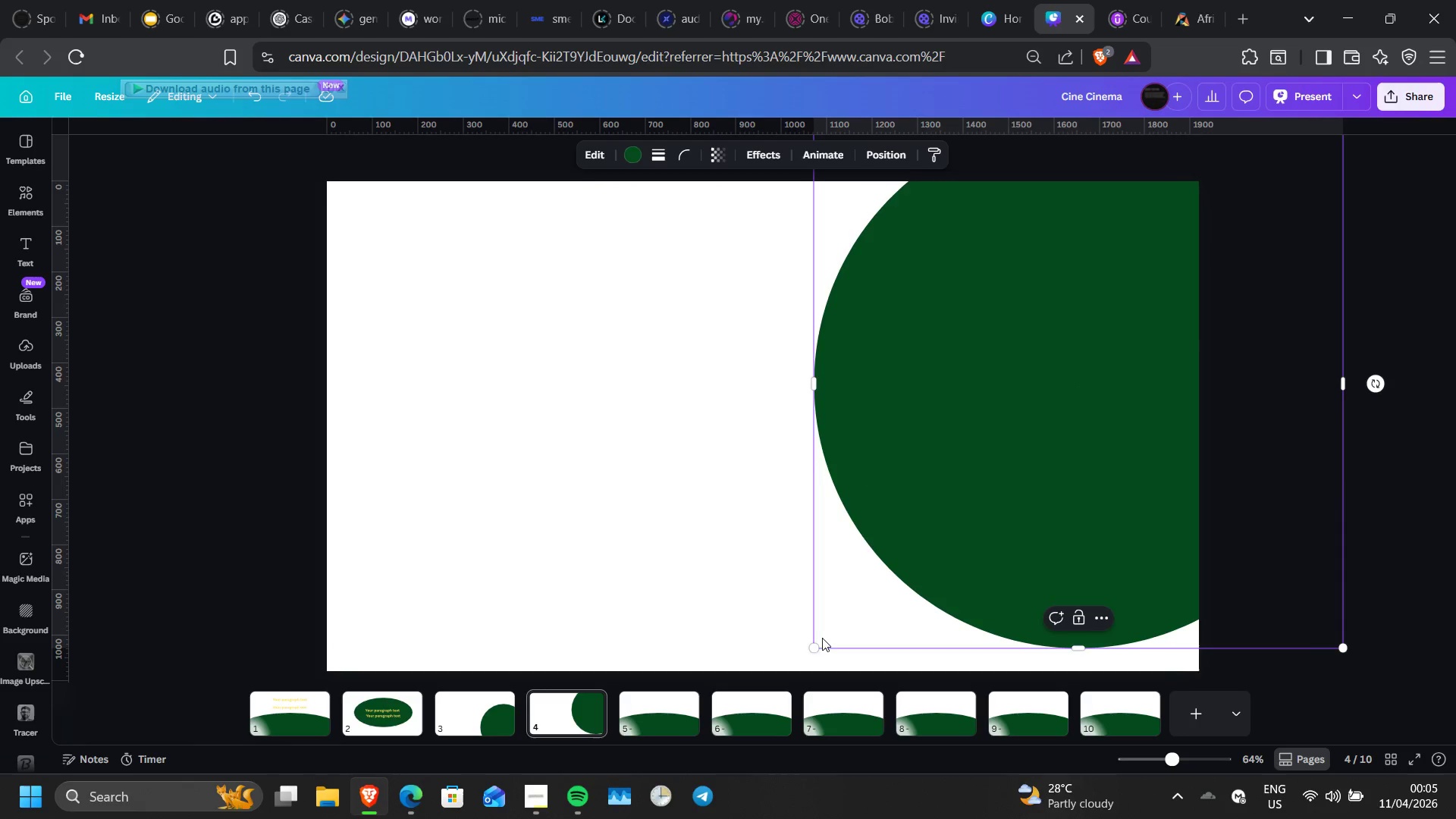 
left_click_drag(start_coordinate=[816, 651], to_coordinate=[763, 711])
 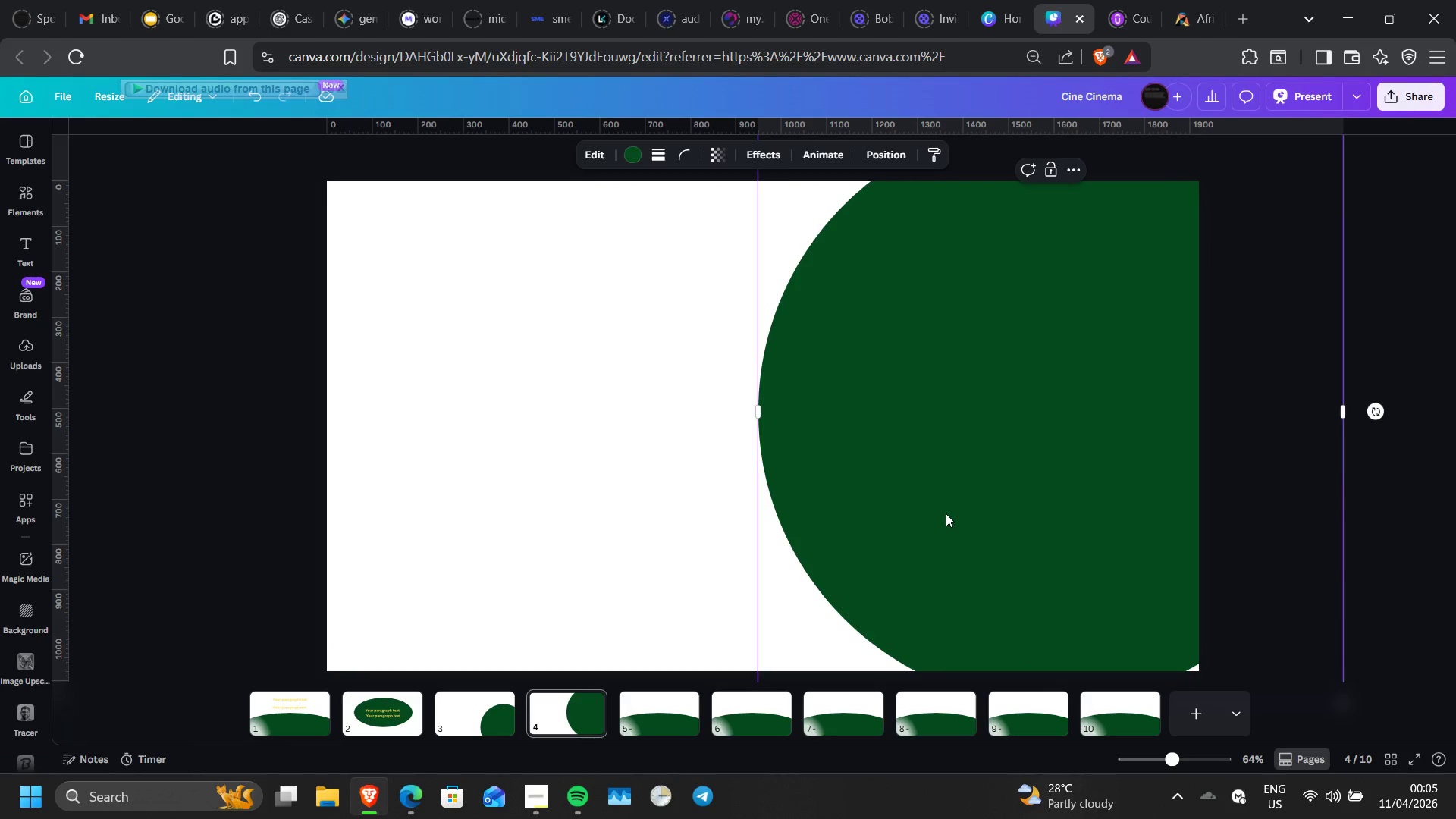 
wait(9.28)
 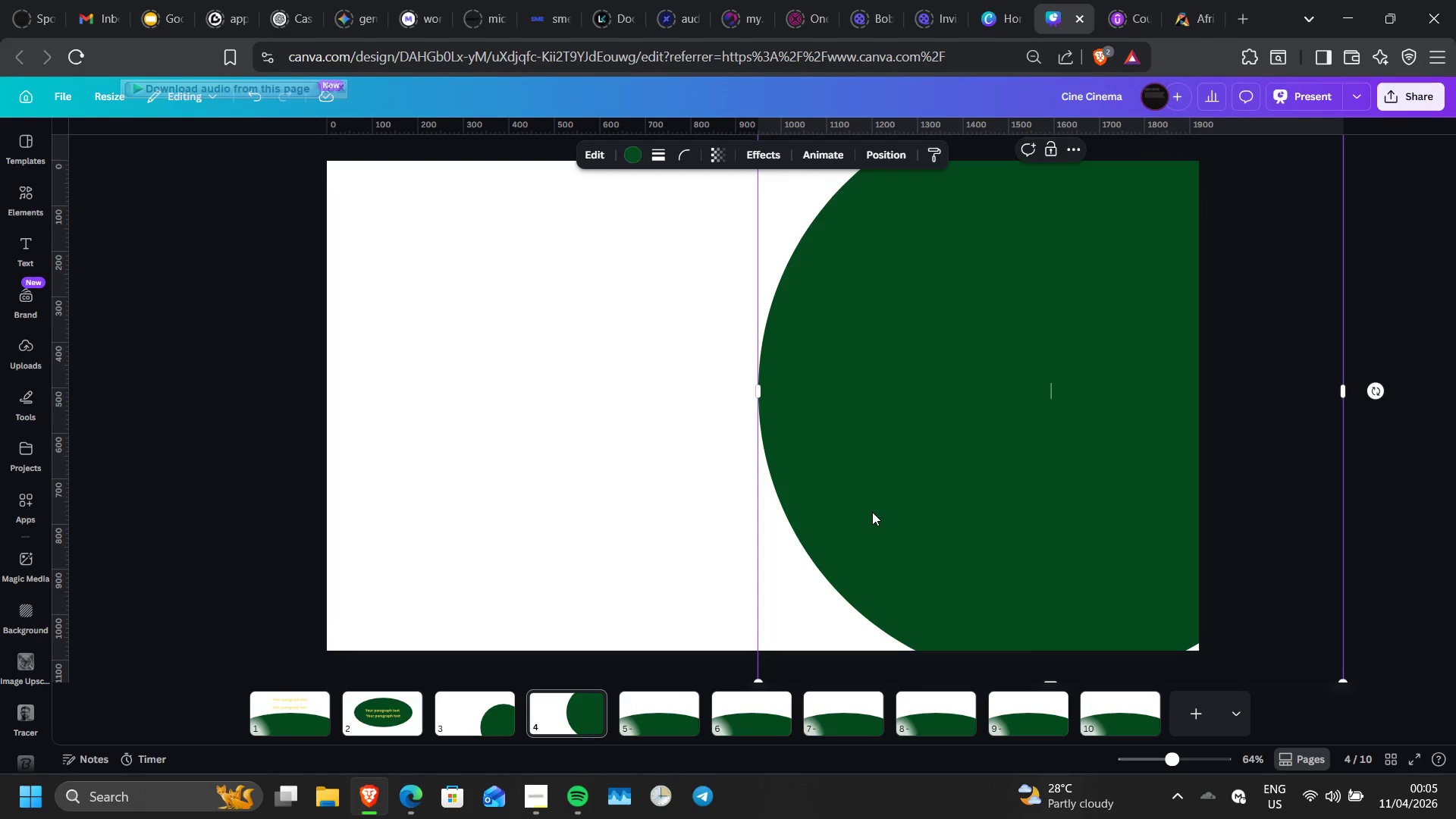 
key(Control+ControlLeft)
 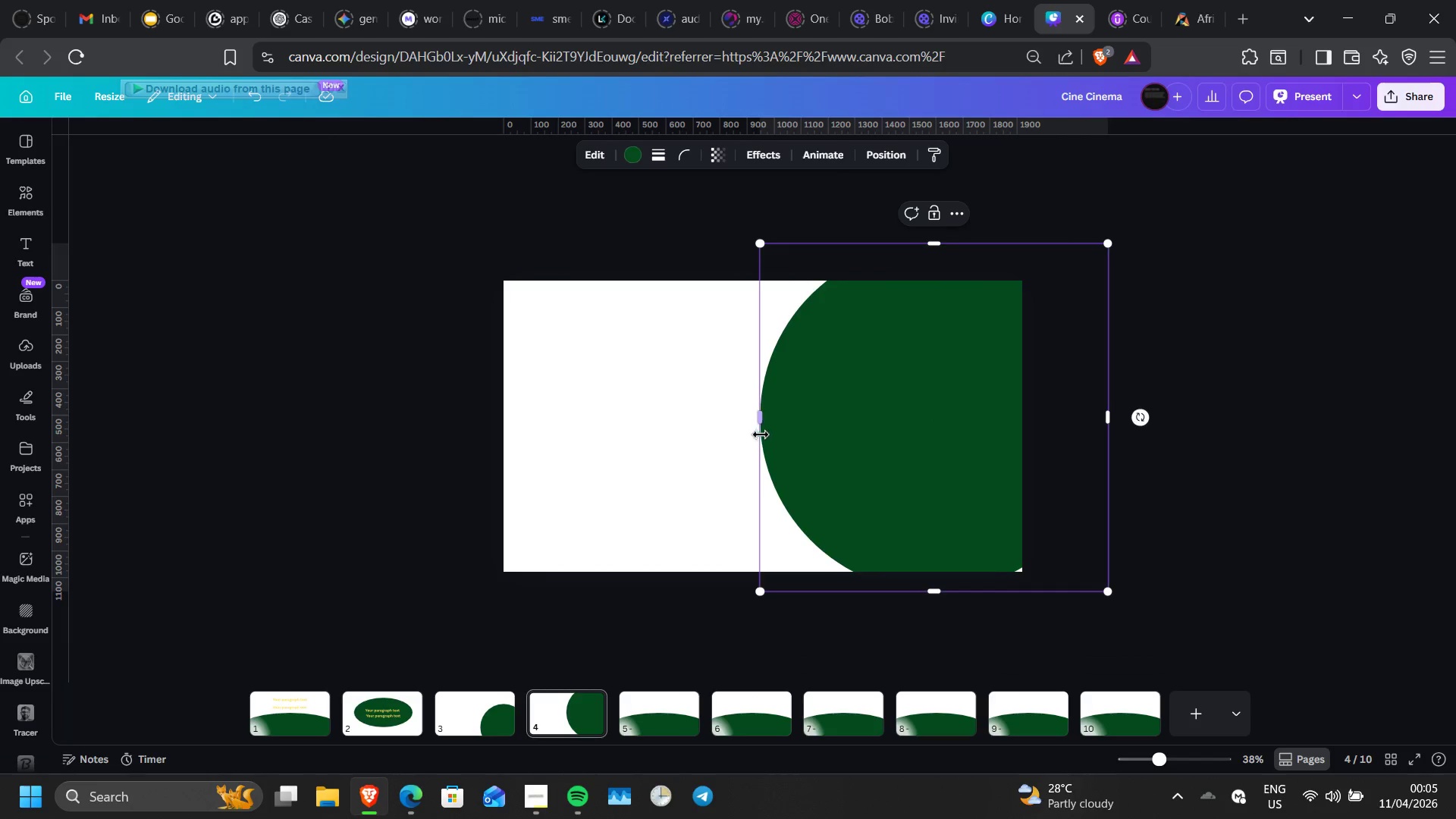 
scroll: coordinate [872, 512], scroll_direction: down, amount: 1.0
 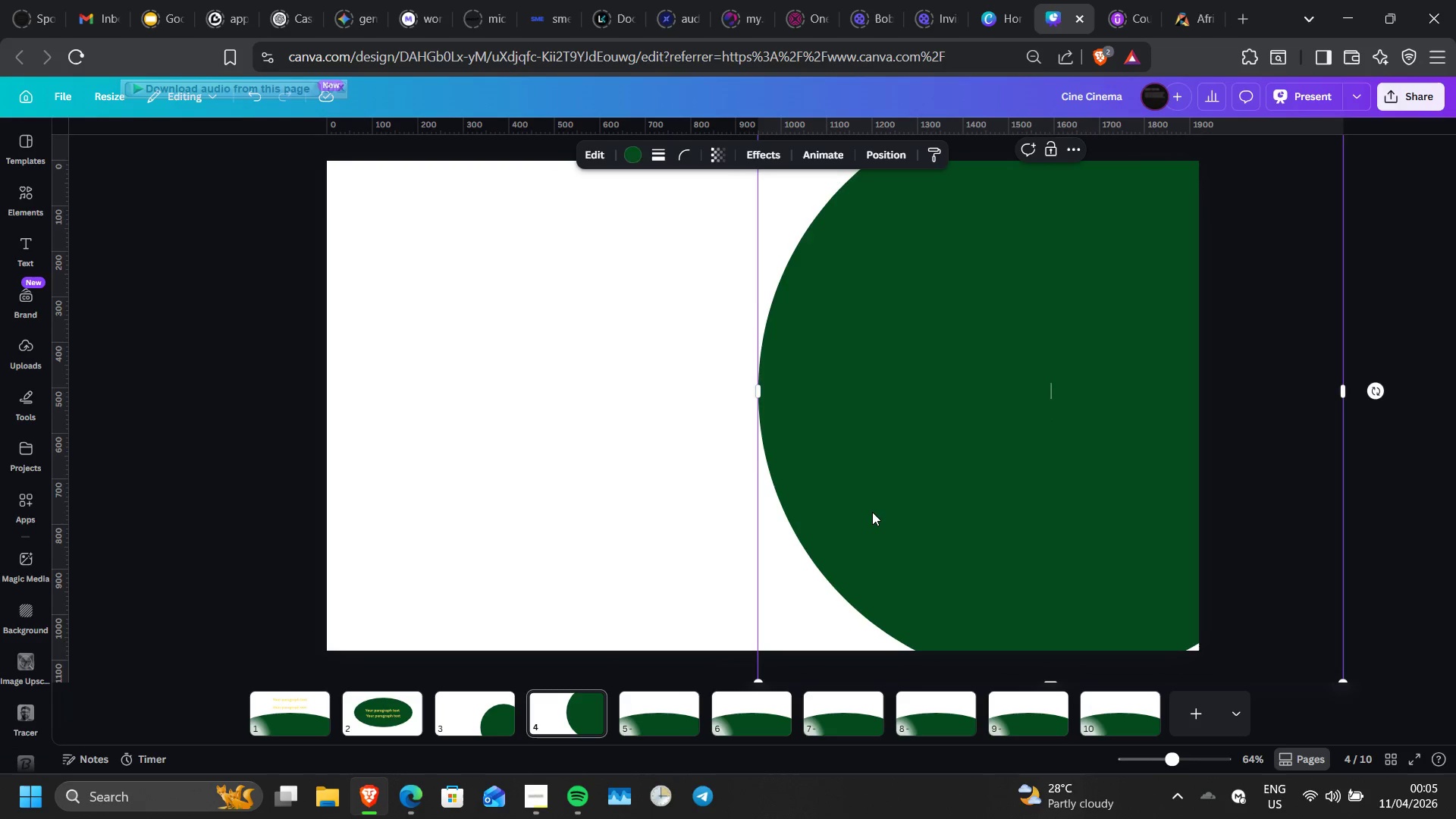 
left_click_drag(start_coordinate=[755, 425], to_coordinate=[704, 436])
 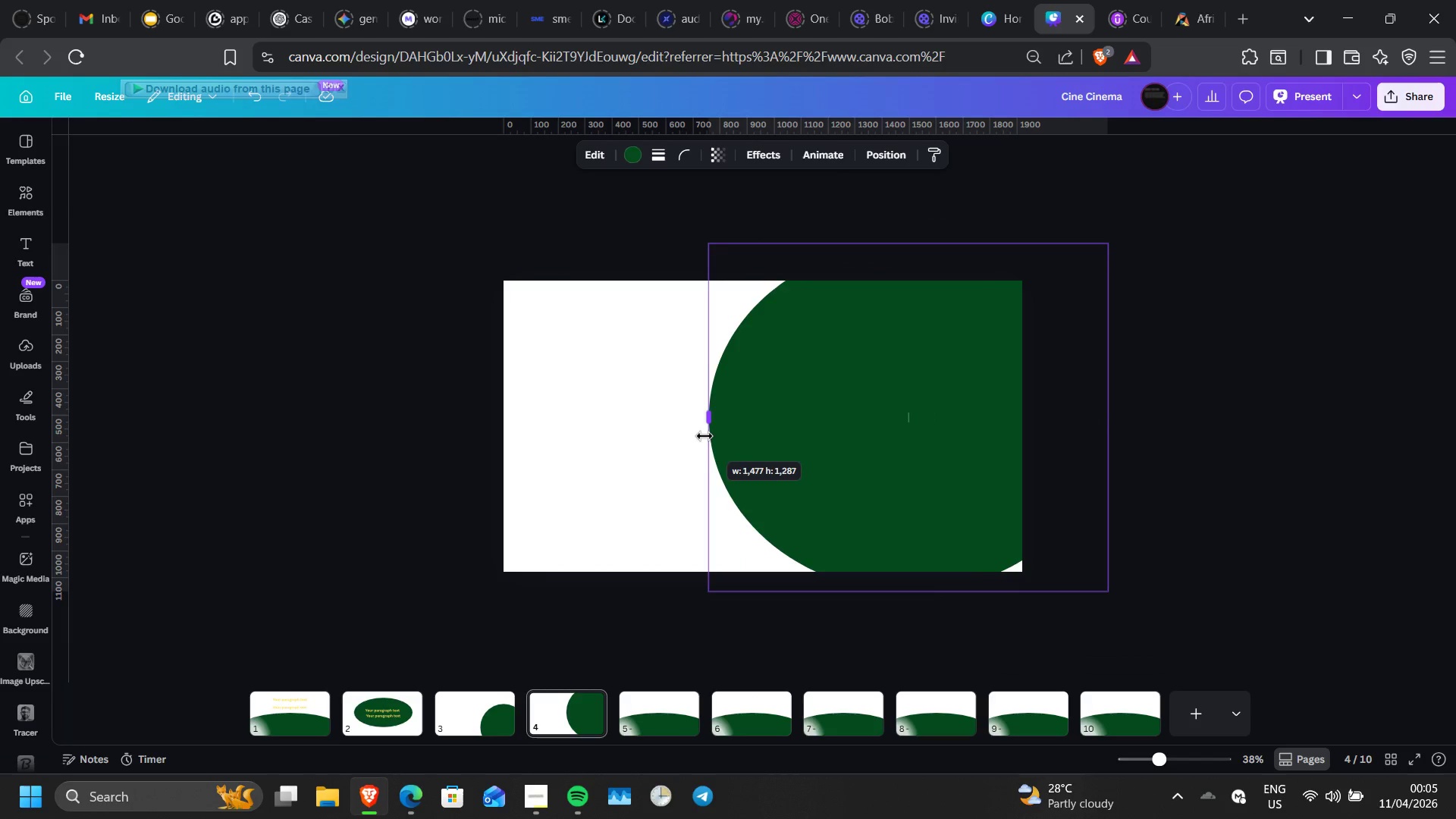 
key(Control+Z)
 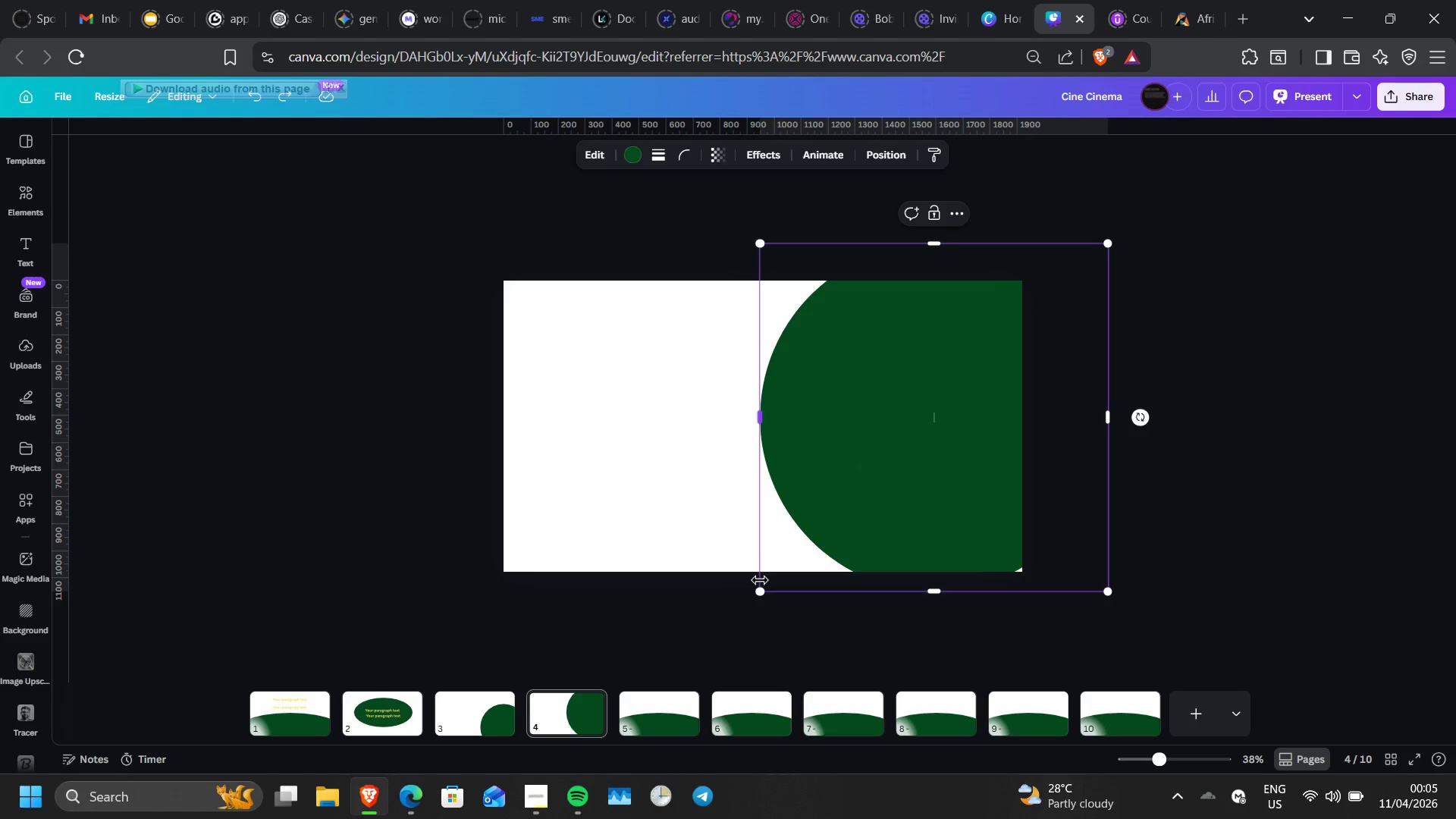 
left_click_drag(start_coordinate=[760, 593], to_coordinate=[723, 612])
 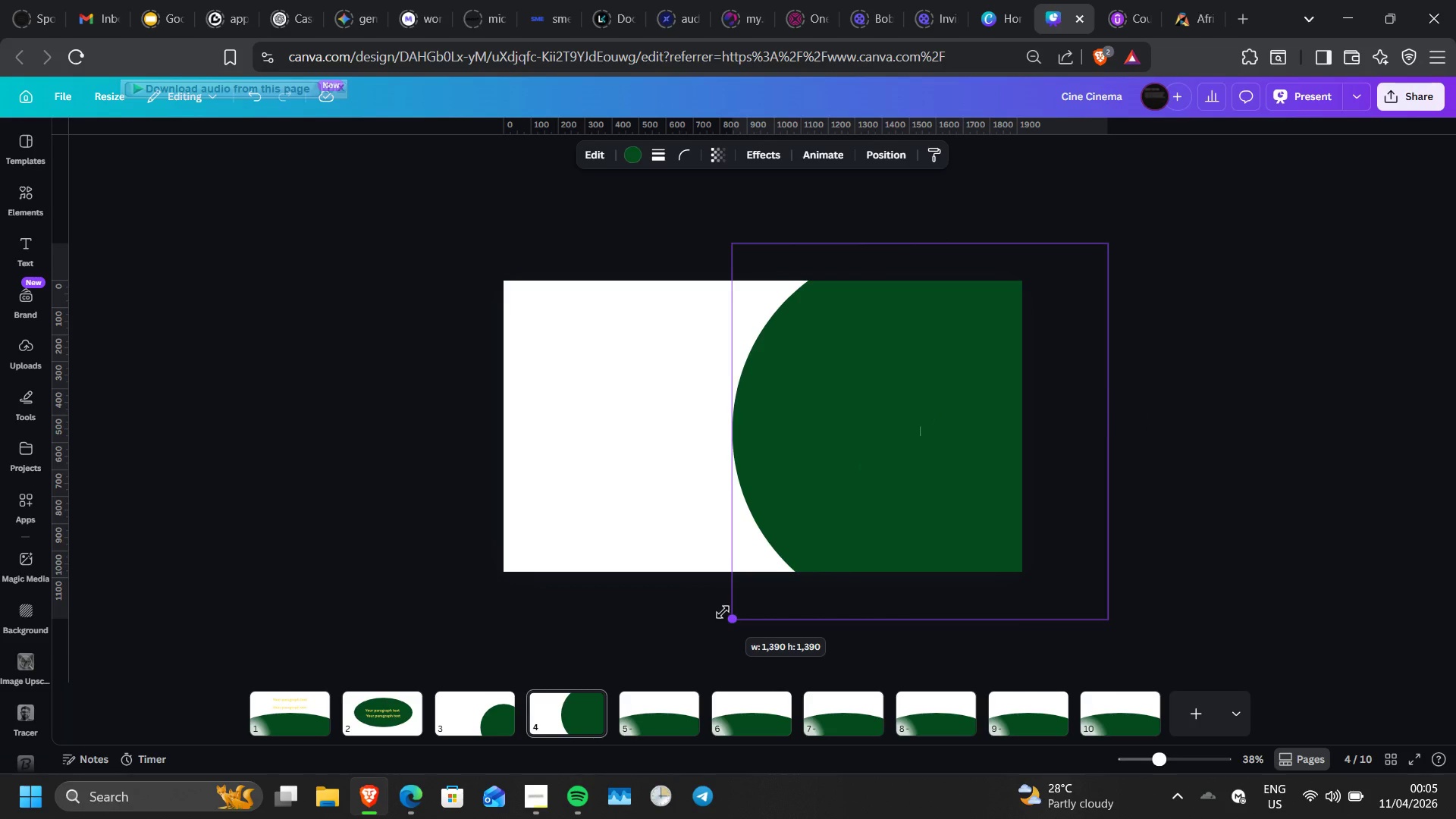 
left_click_drag(start_coordinate=[912, 503], to_coordinate=[903, 500])
 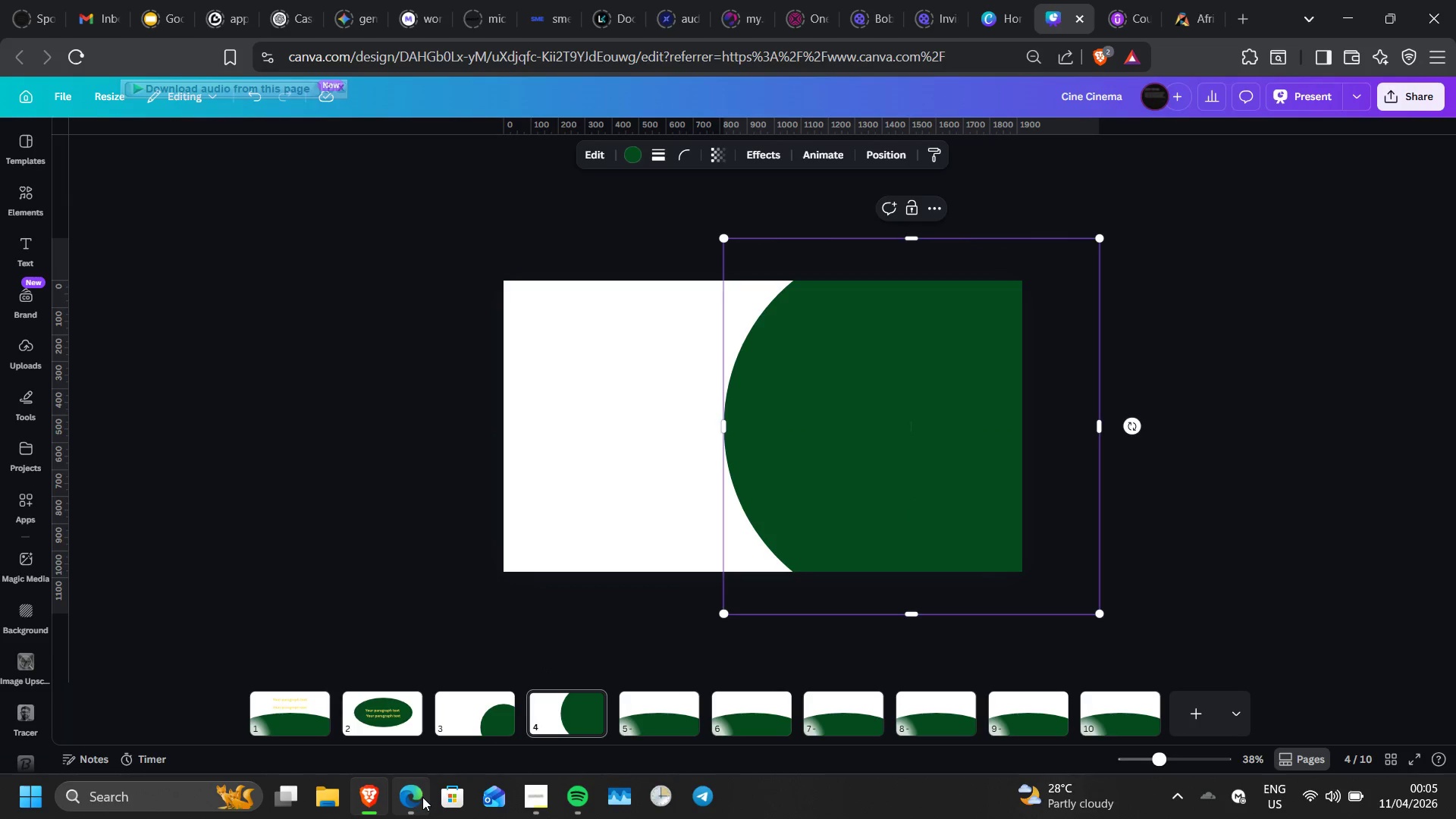 
wait(5.14)
 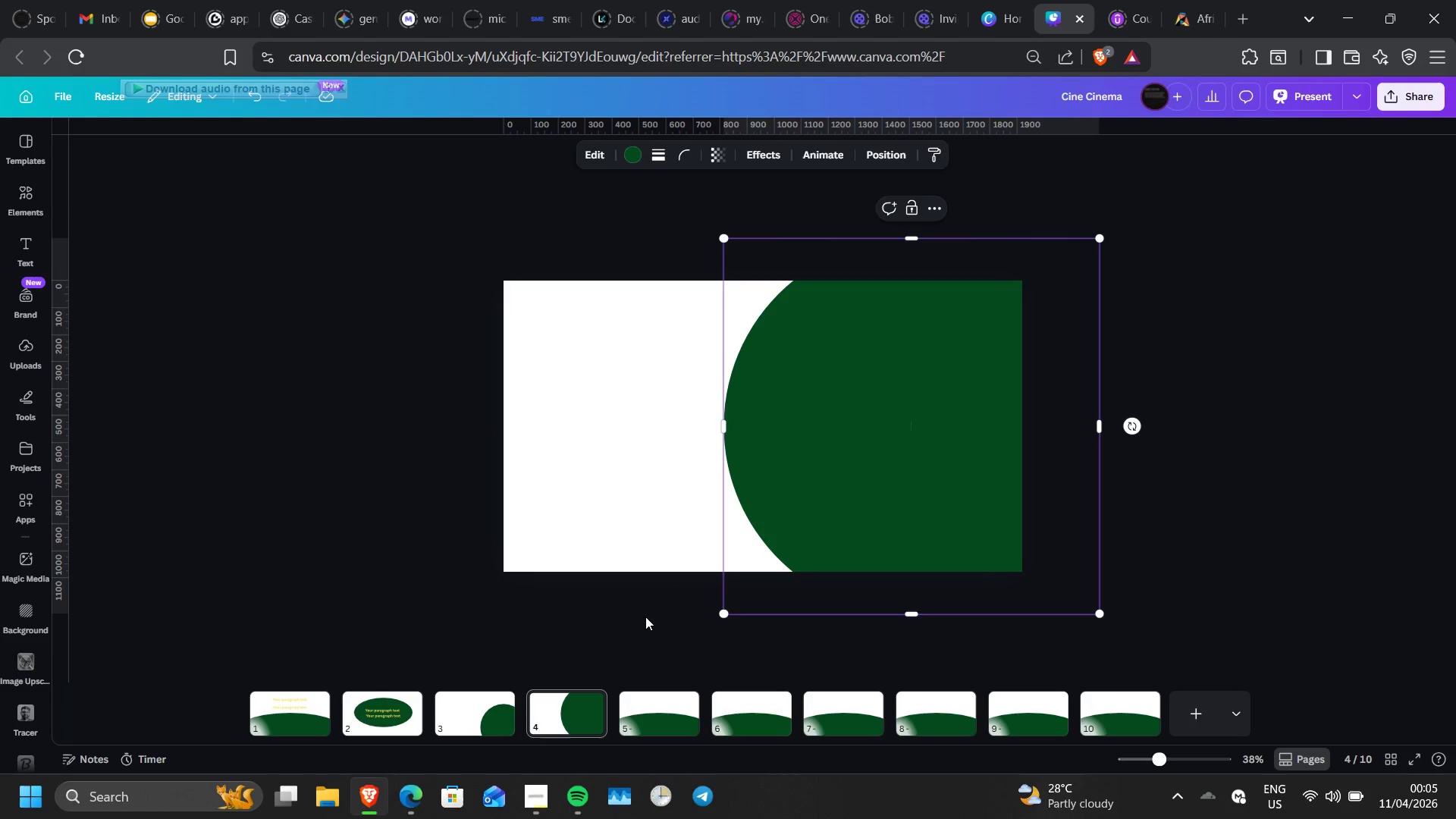 
left_click([419, 750])
 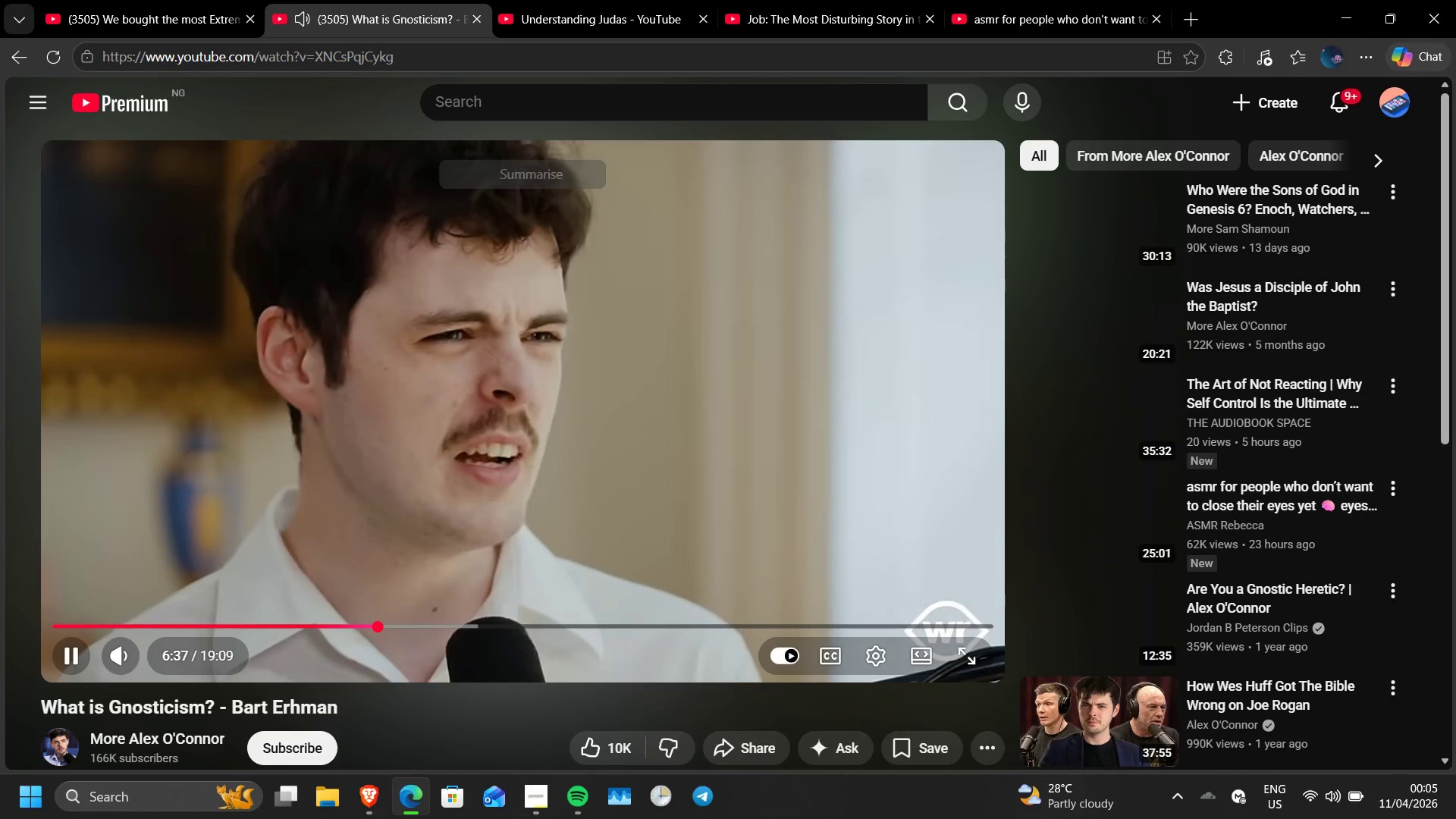 
left_click([1354, 14])
 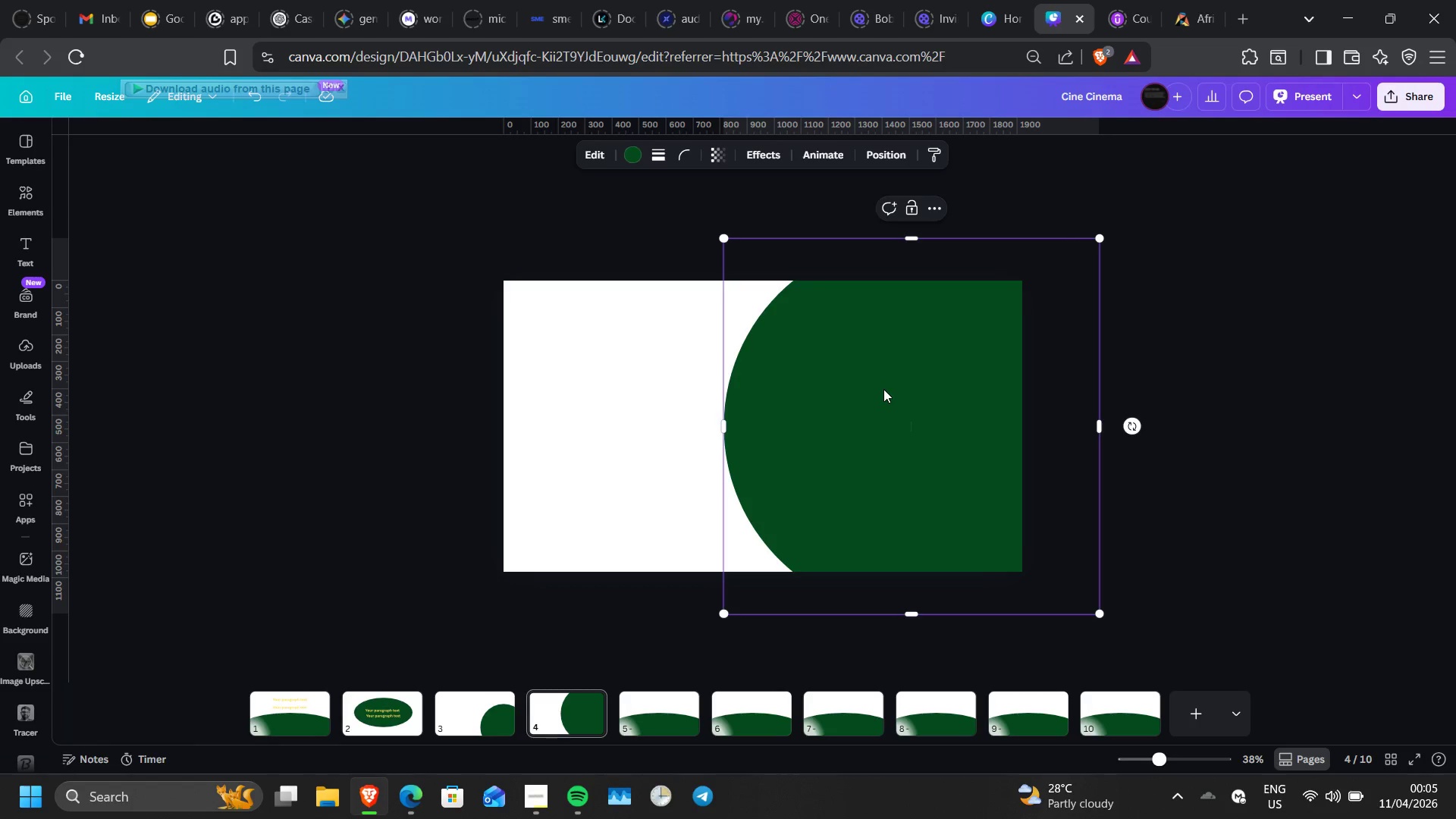 
wait(7.17)
 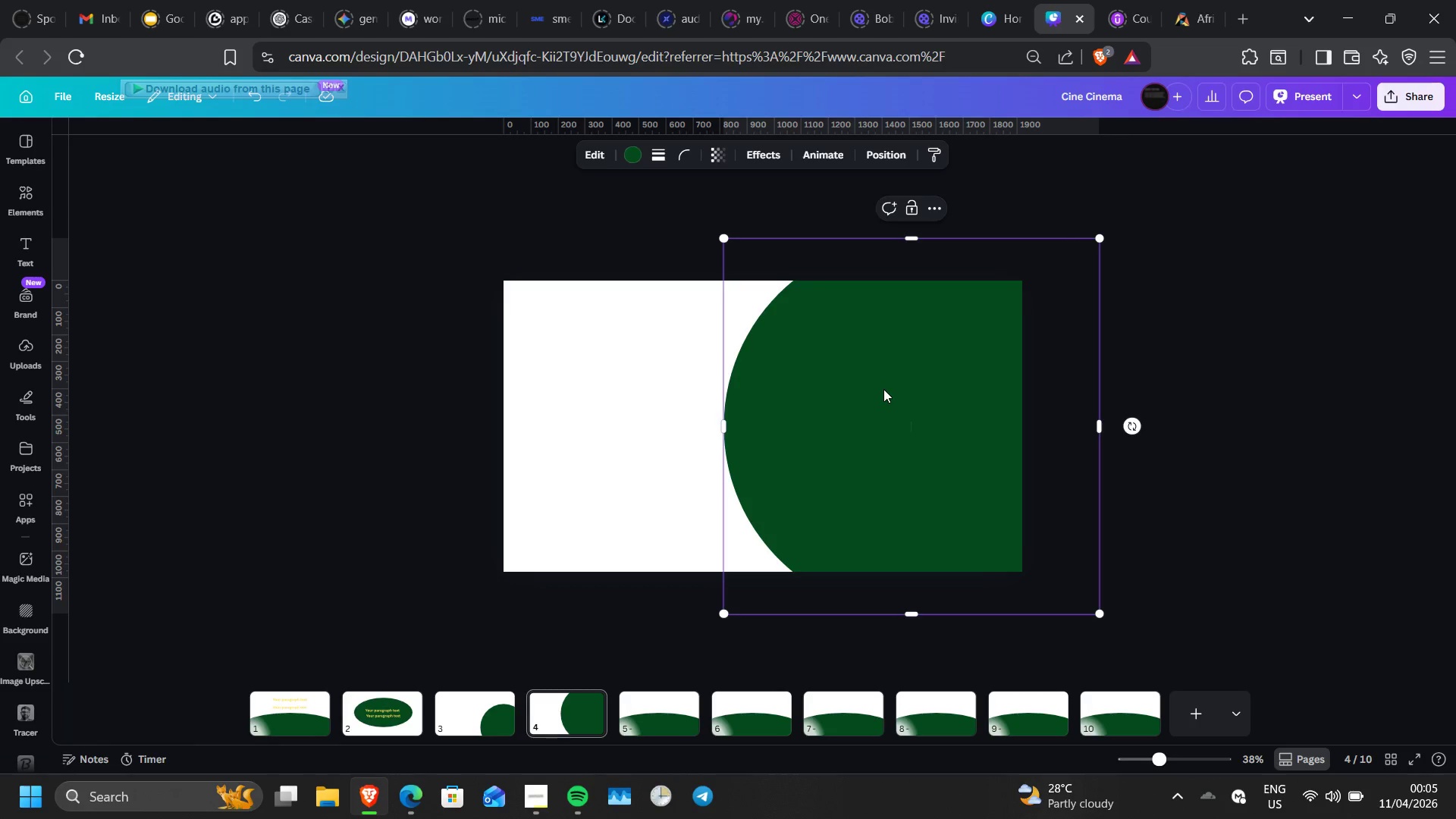 
mouse_move([580, 757])
 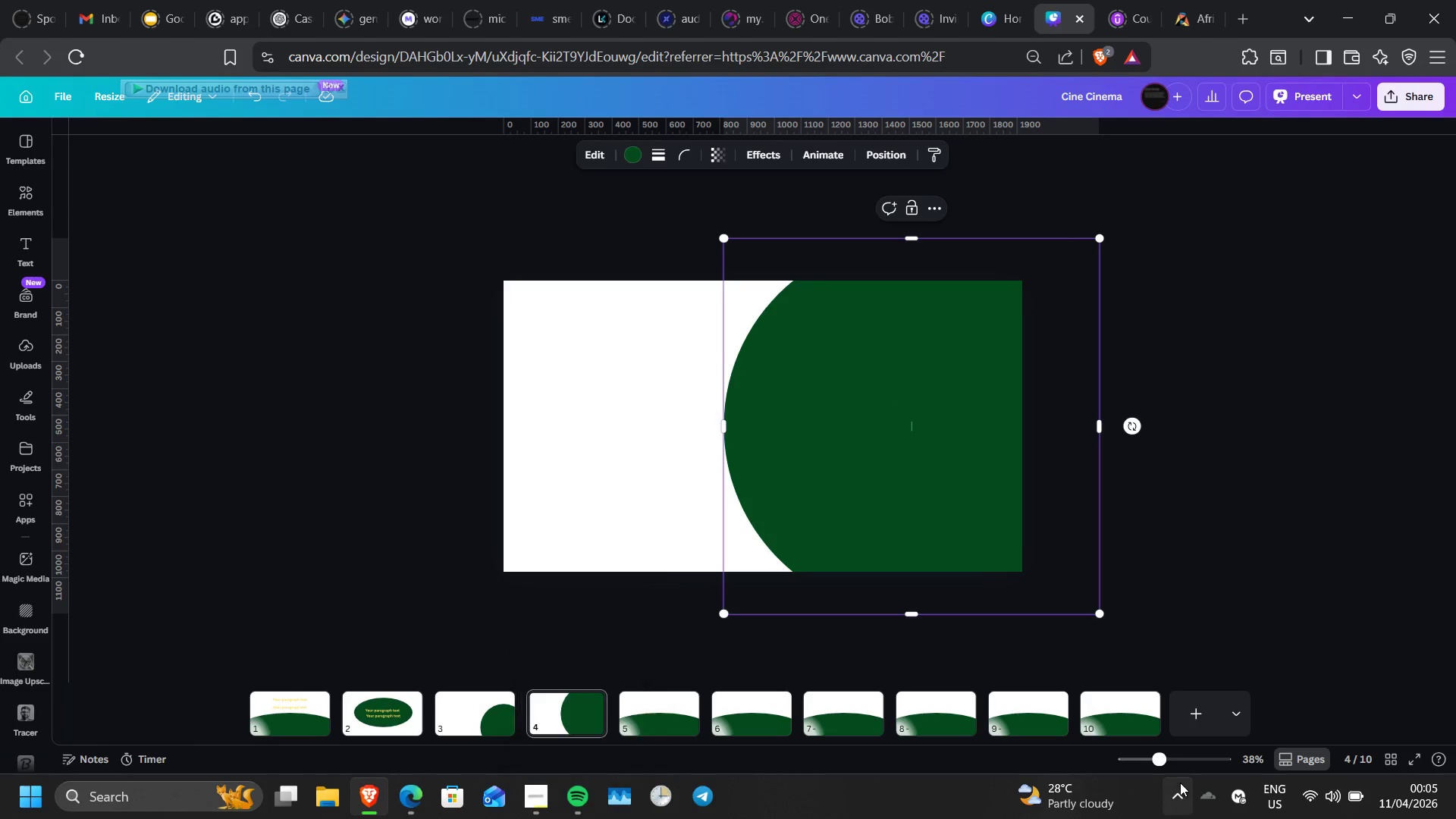 
left_click([1175, 787])
 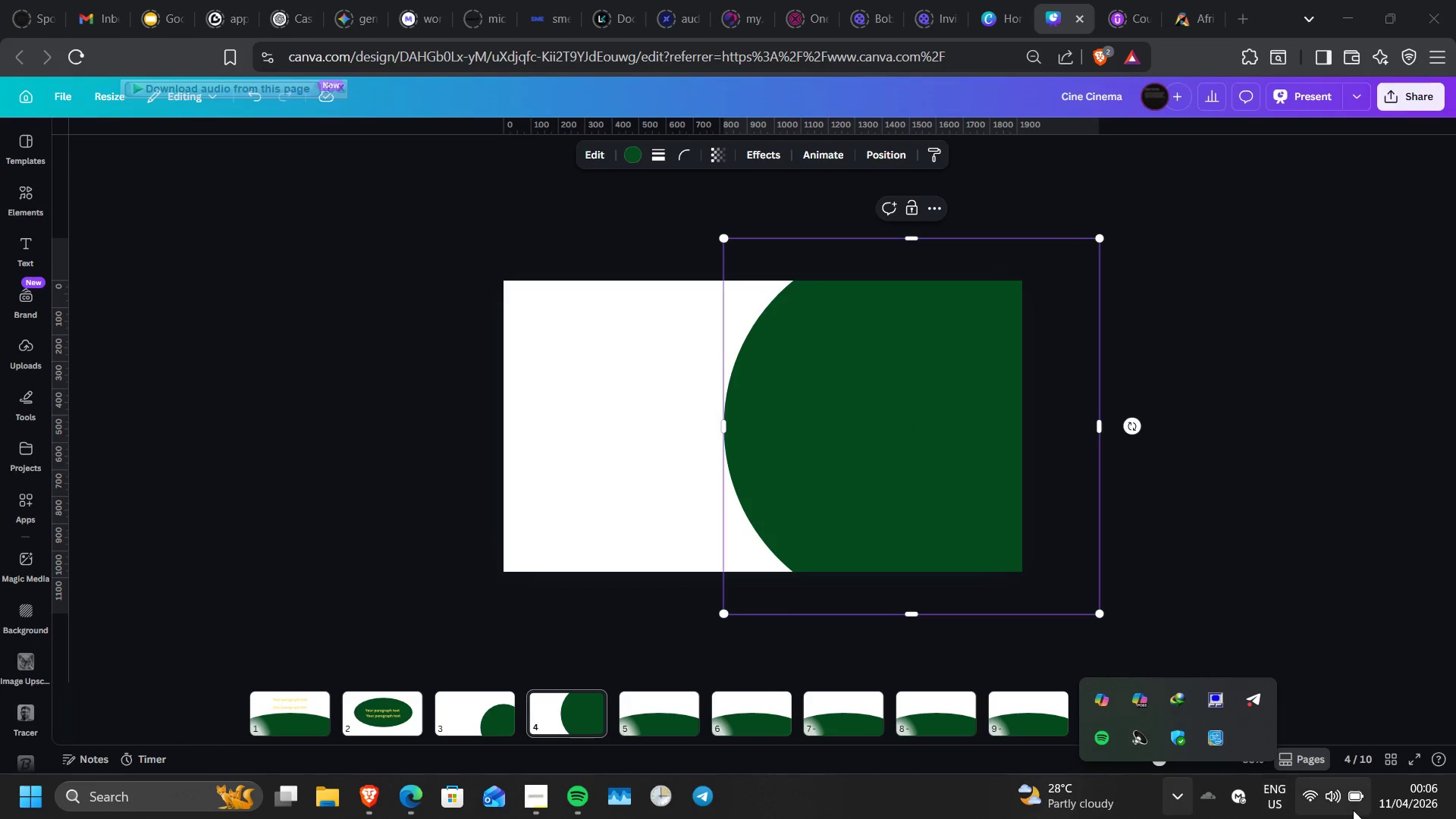 
mouse_move([1398, 795])
 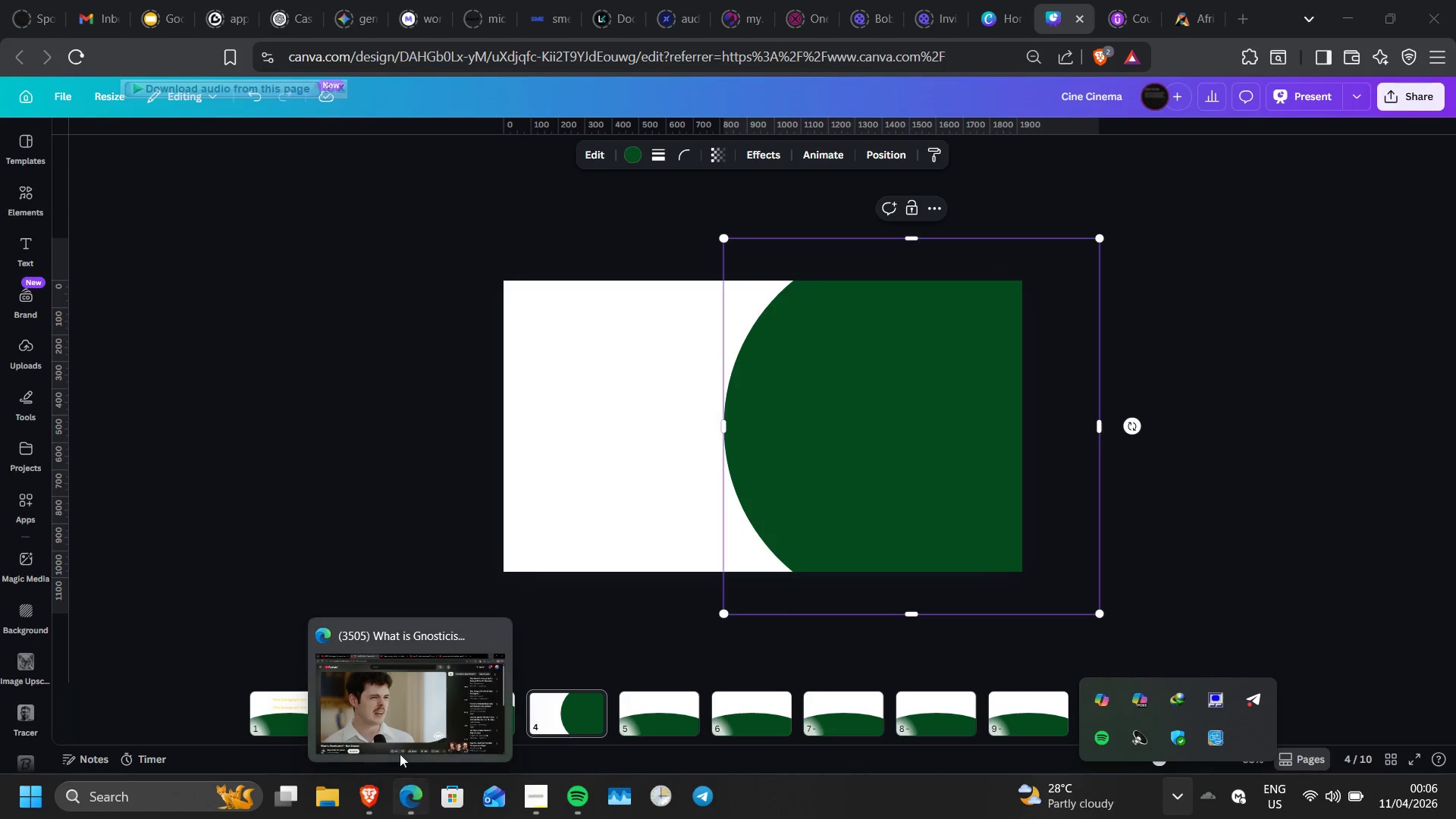 
left_click([391, 740])
 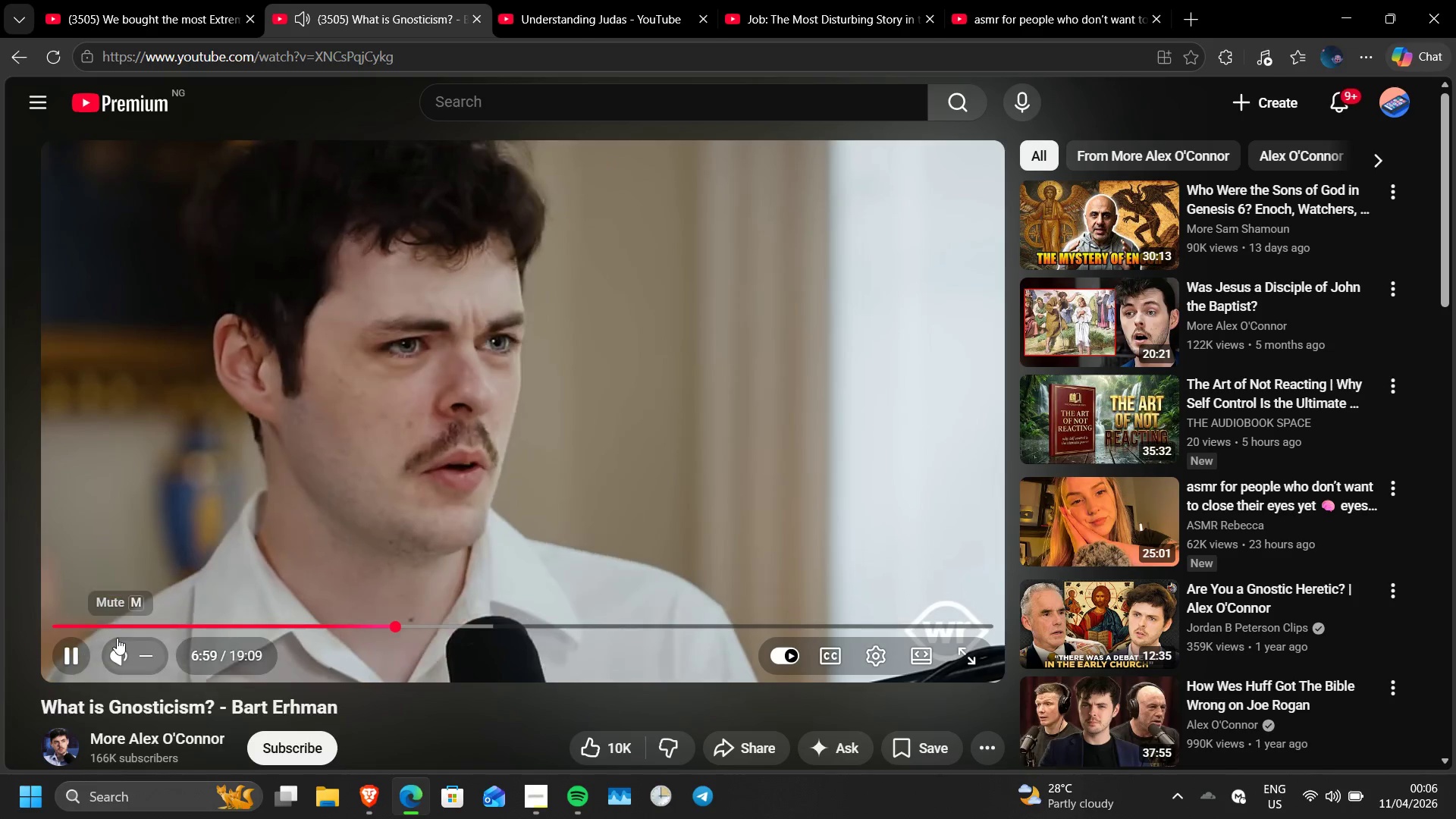 
left_click([83, 645])
 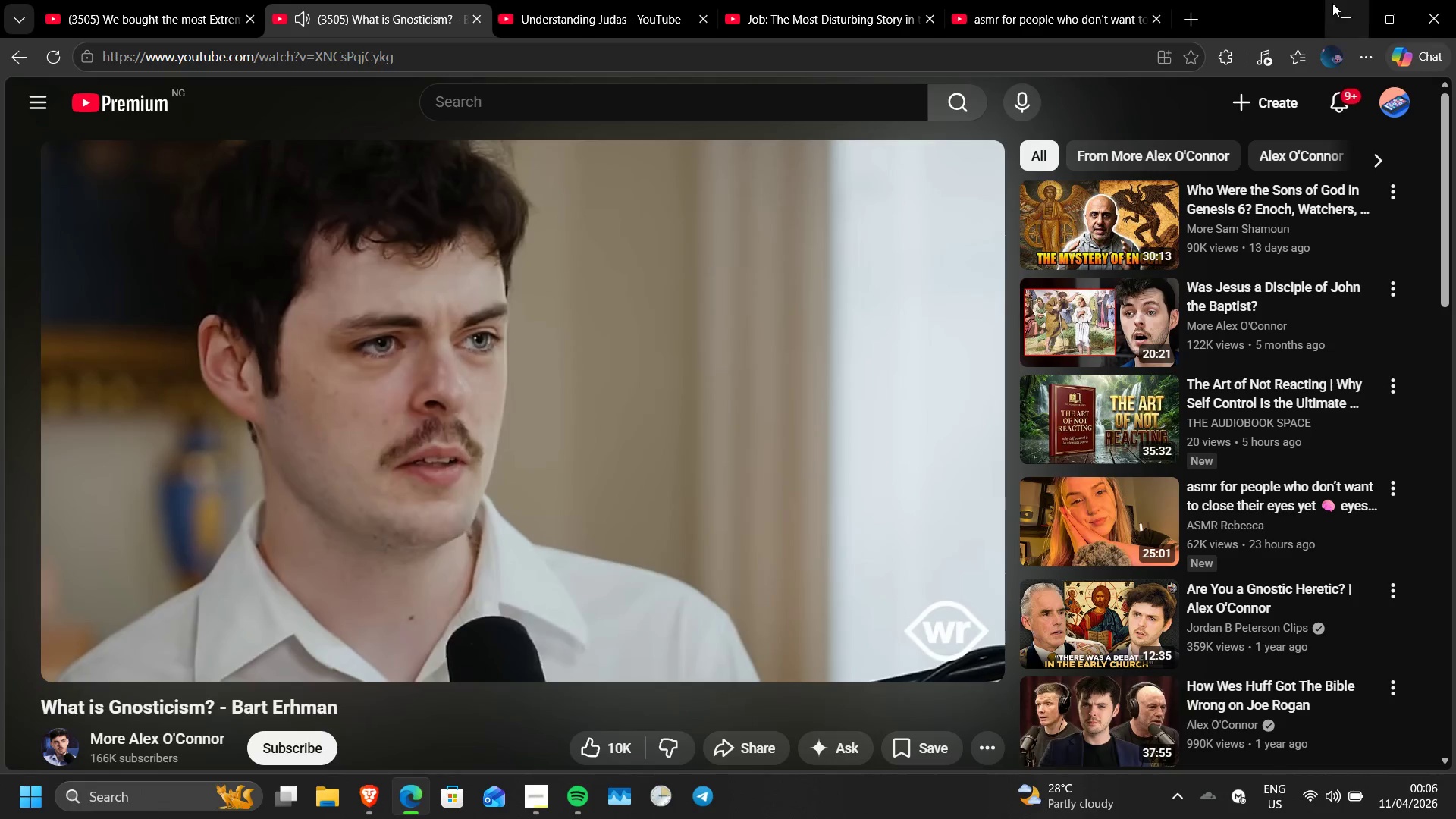 
left_click([1332, 4])
 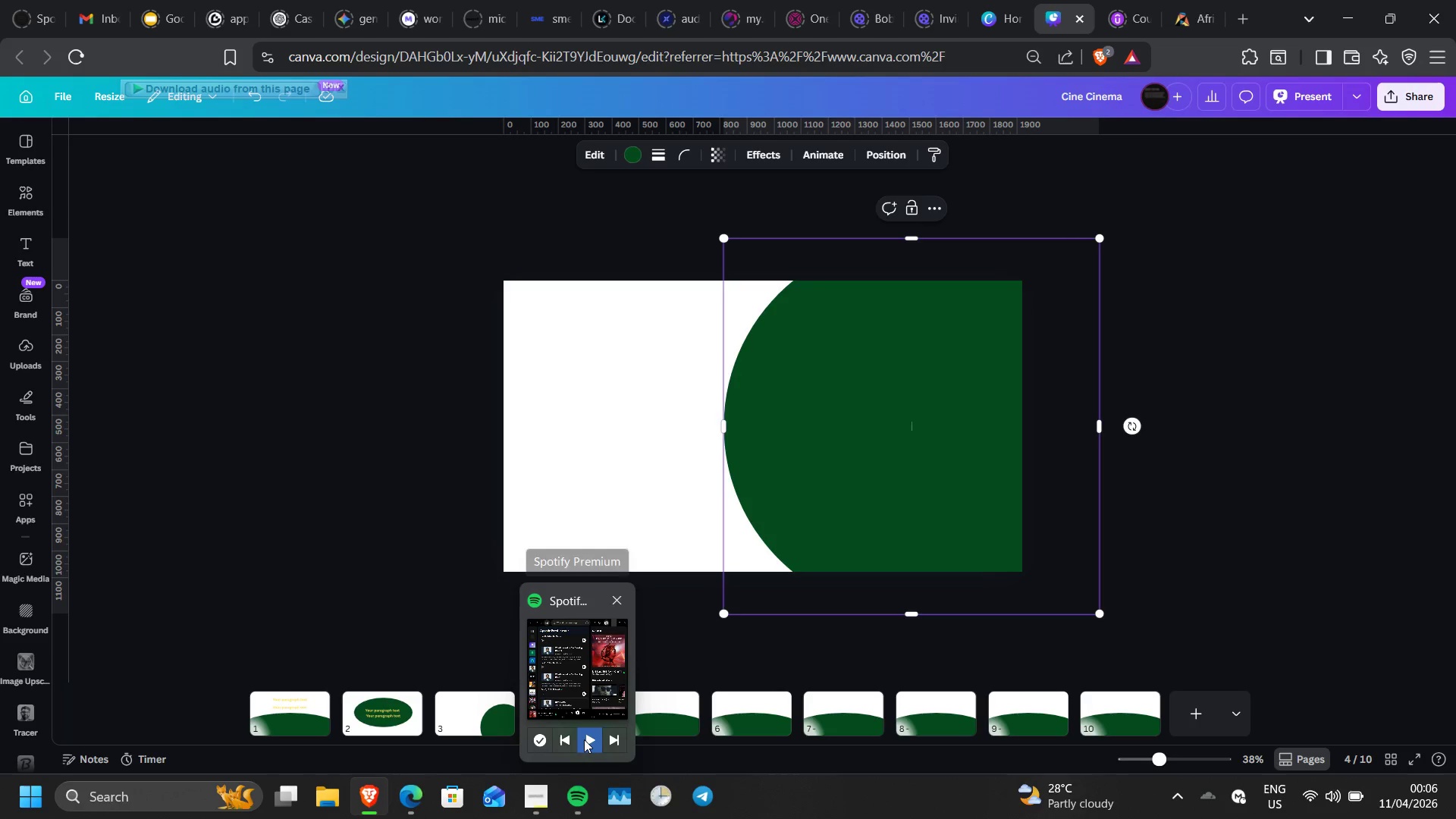 
left_click([582, 705])
 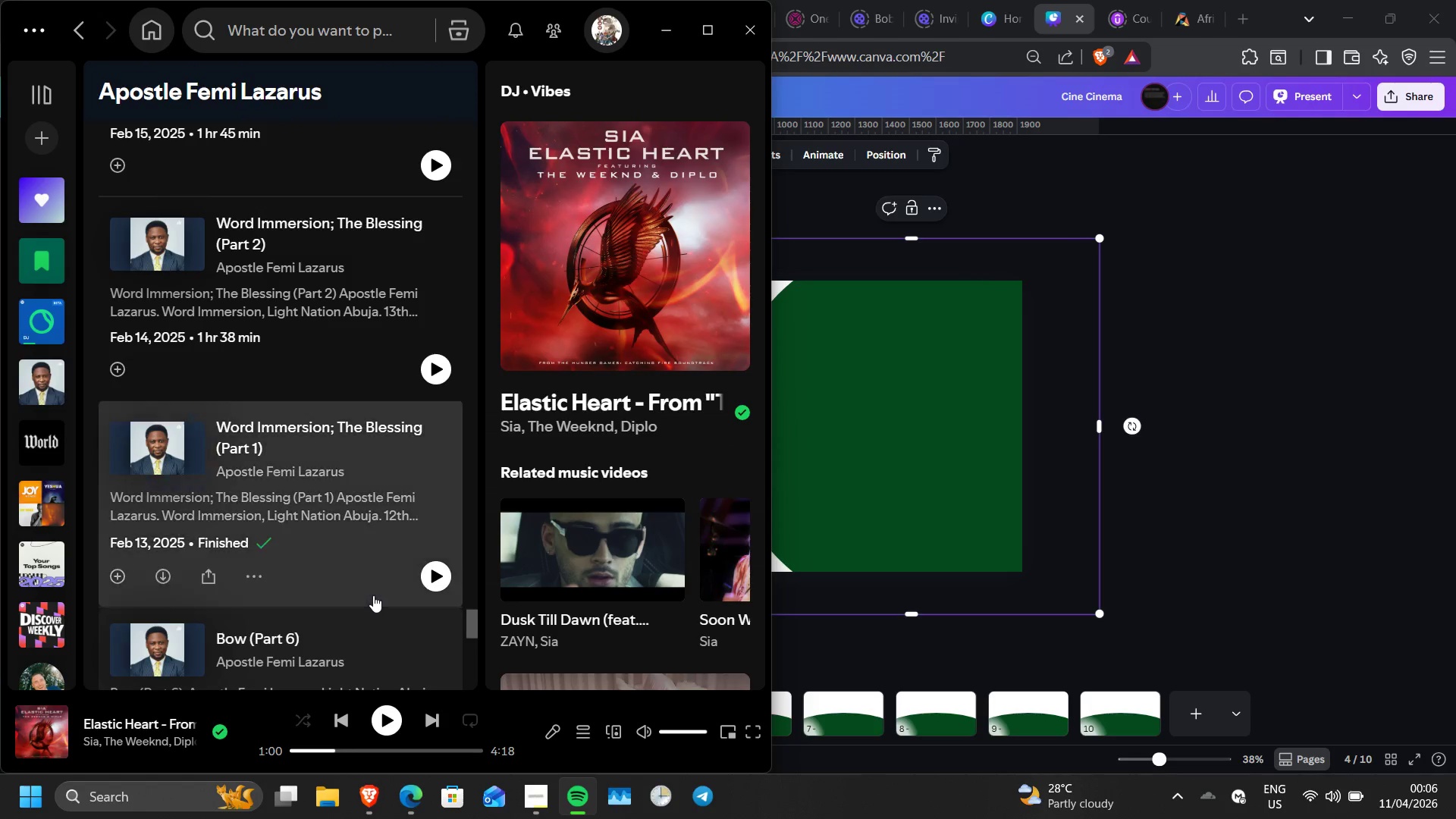 
wait(7.61)
 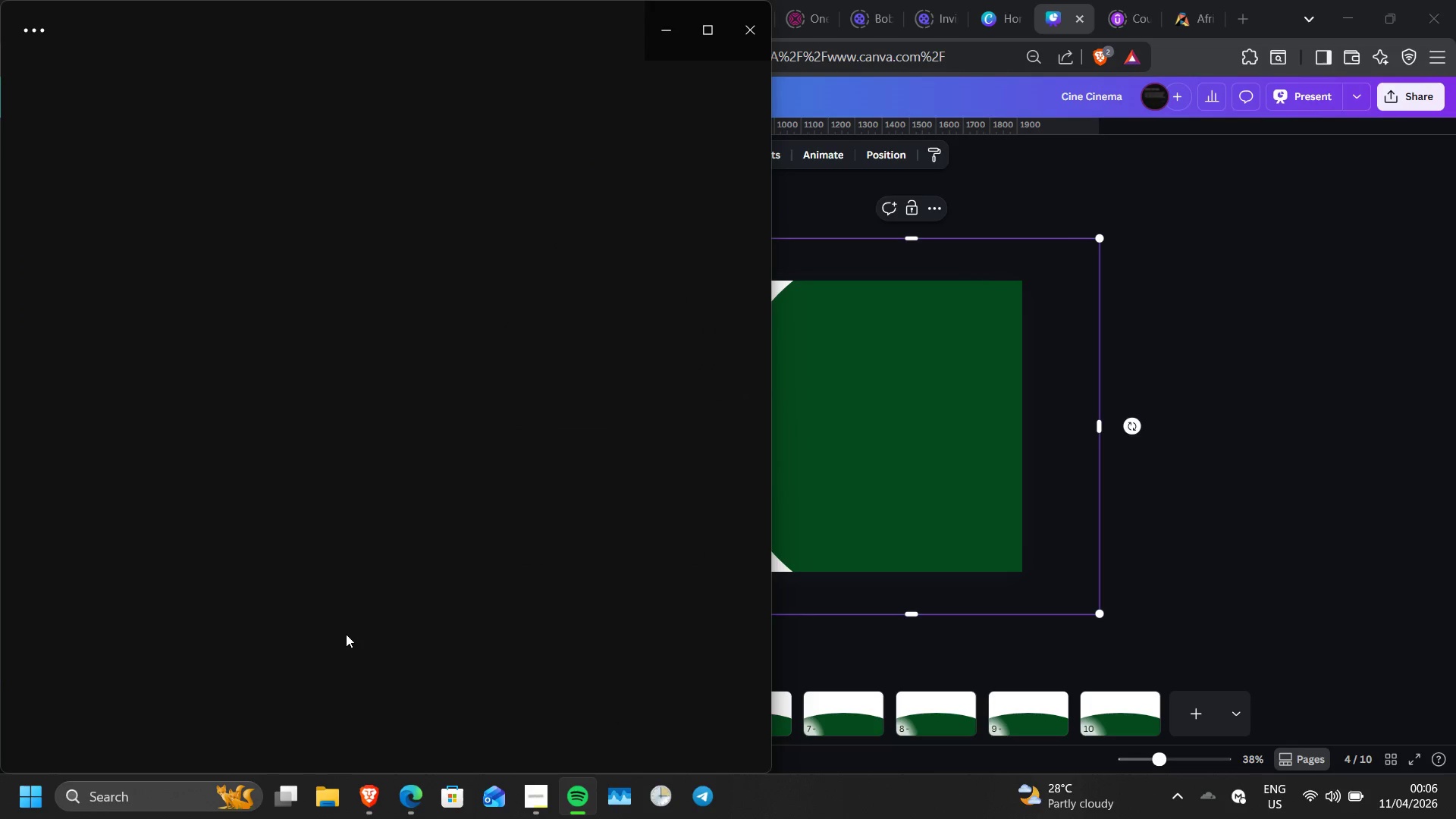 
left_click([427, 372])
 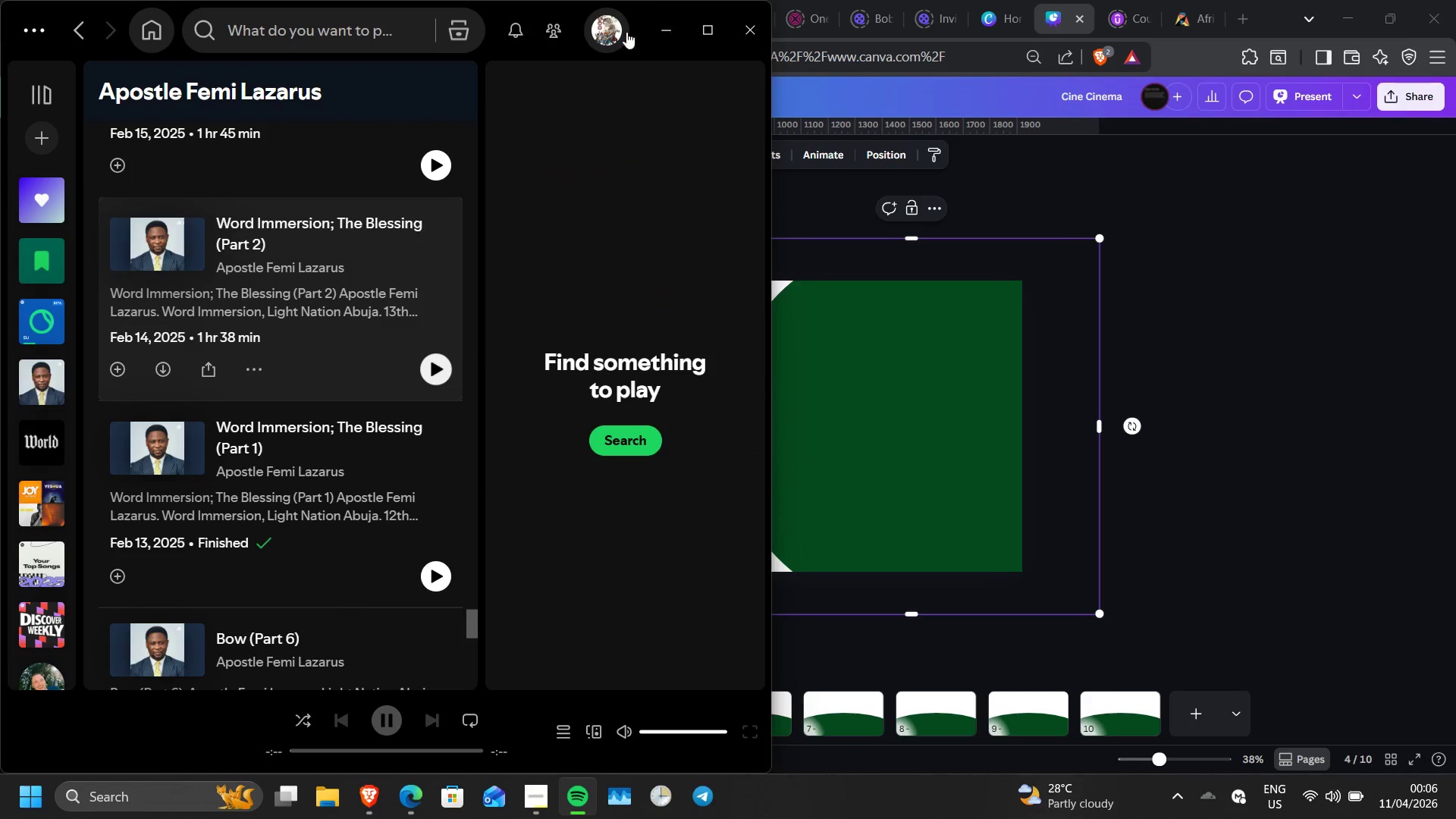 
wait(5.97)
 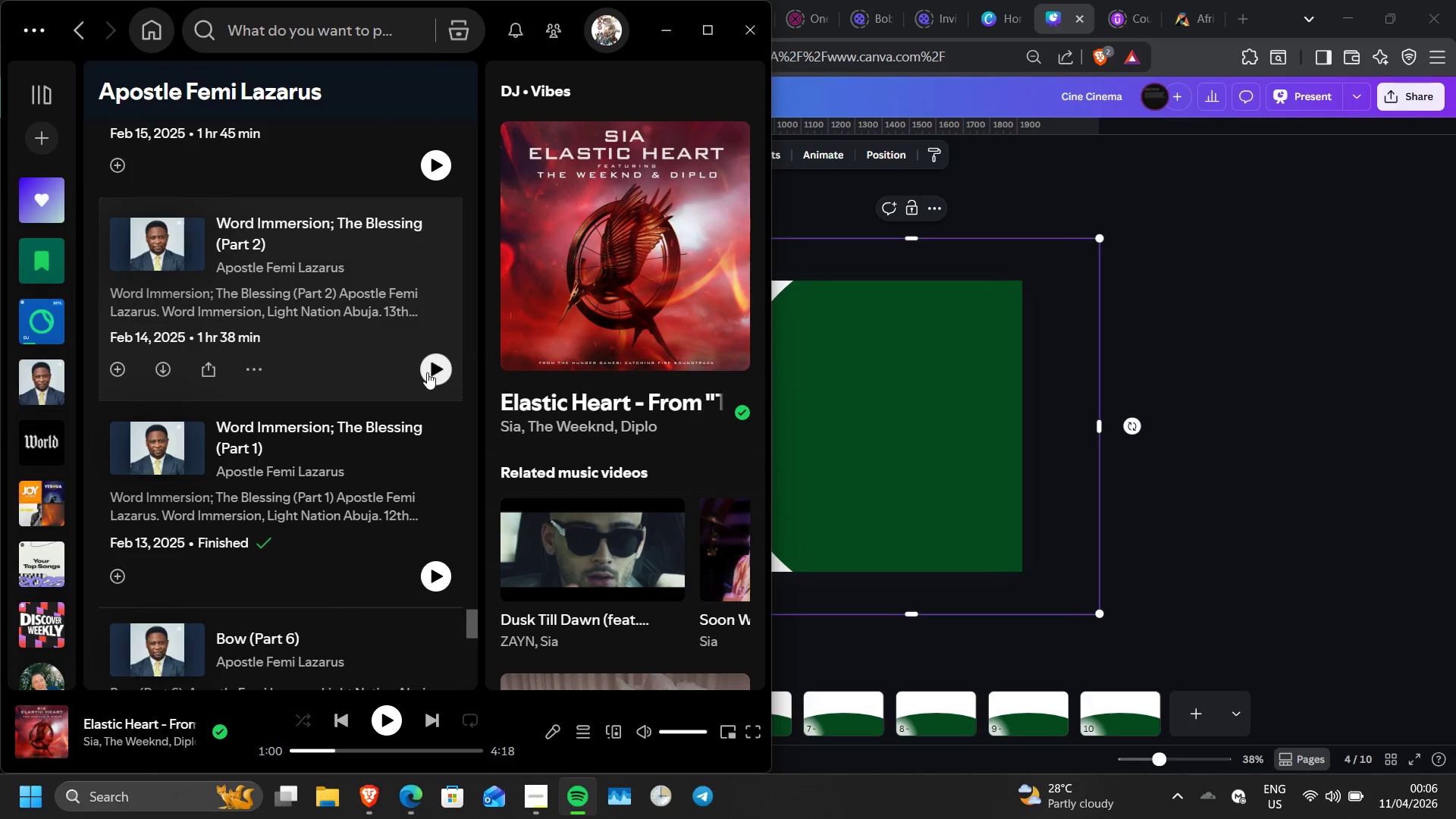 
left_click([651, 33])
 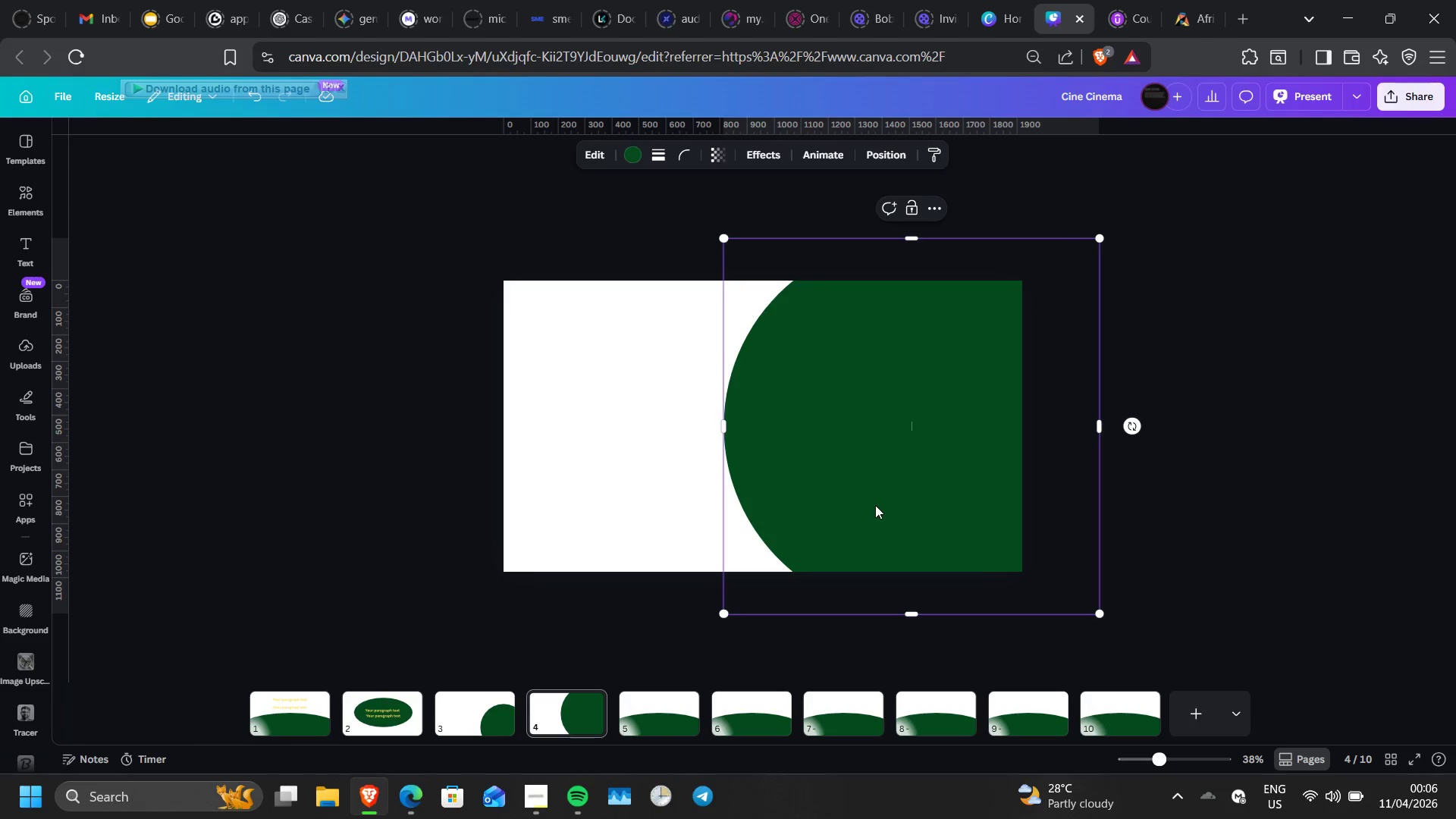 
wait(12.09)
 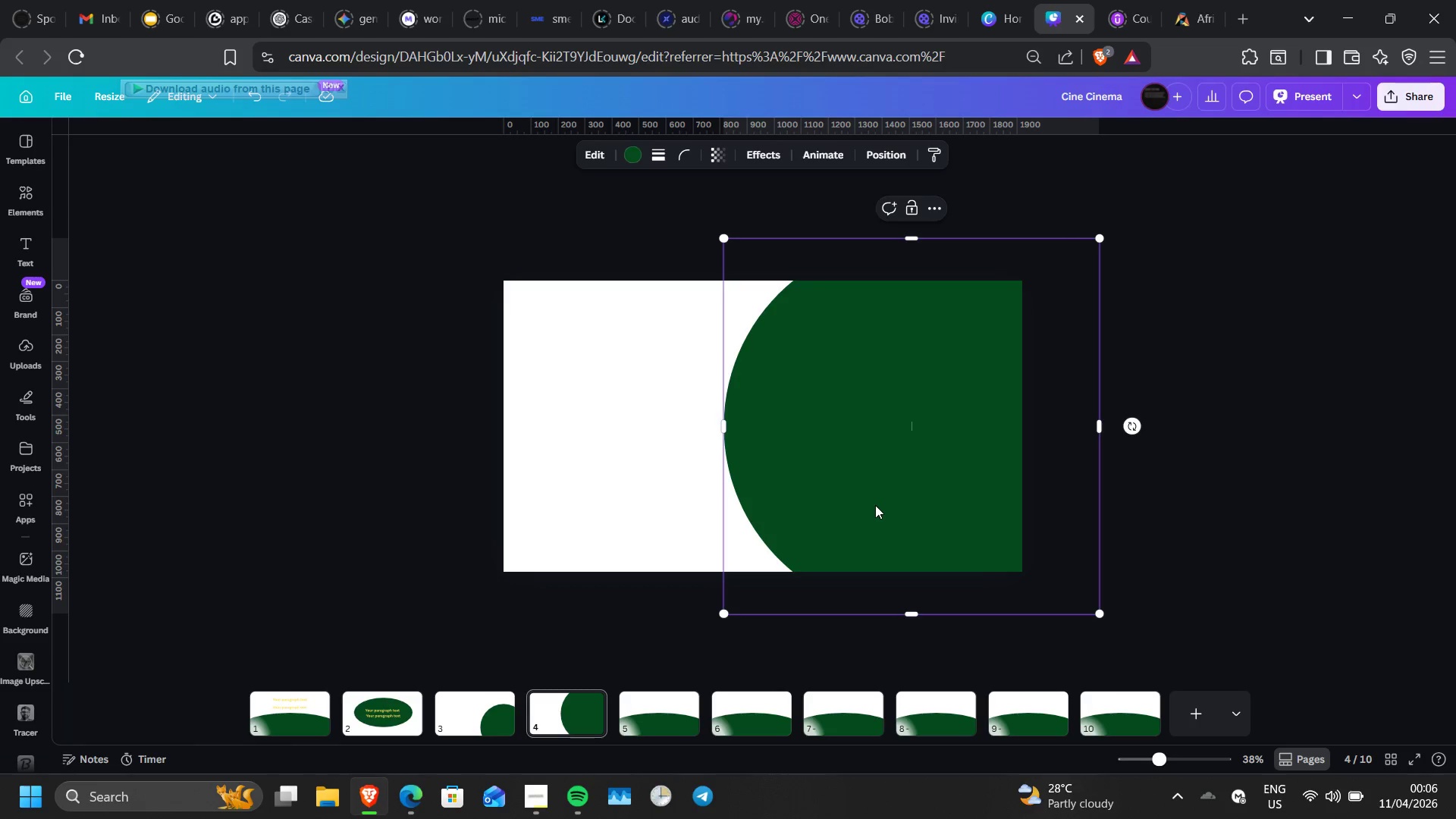 
left_click_drag(start_coordinate=[727, 609], to_coordinate=[764, 574])
 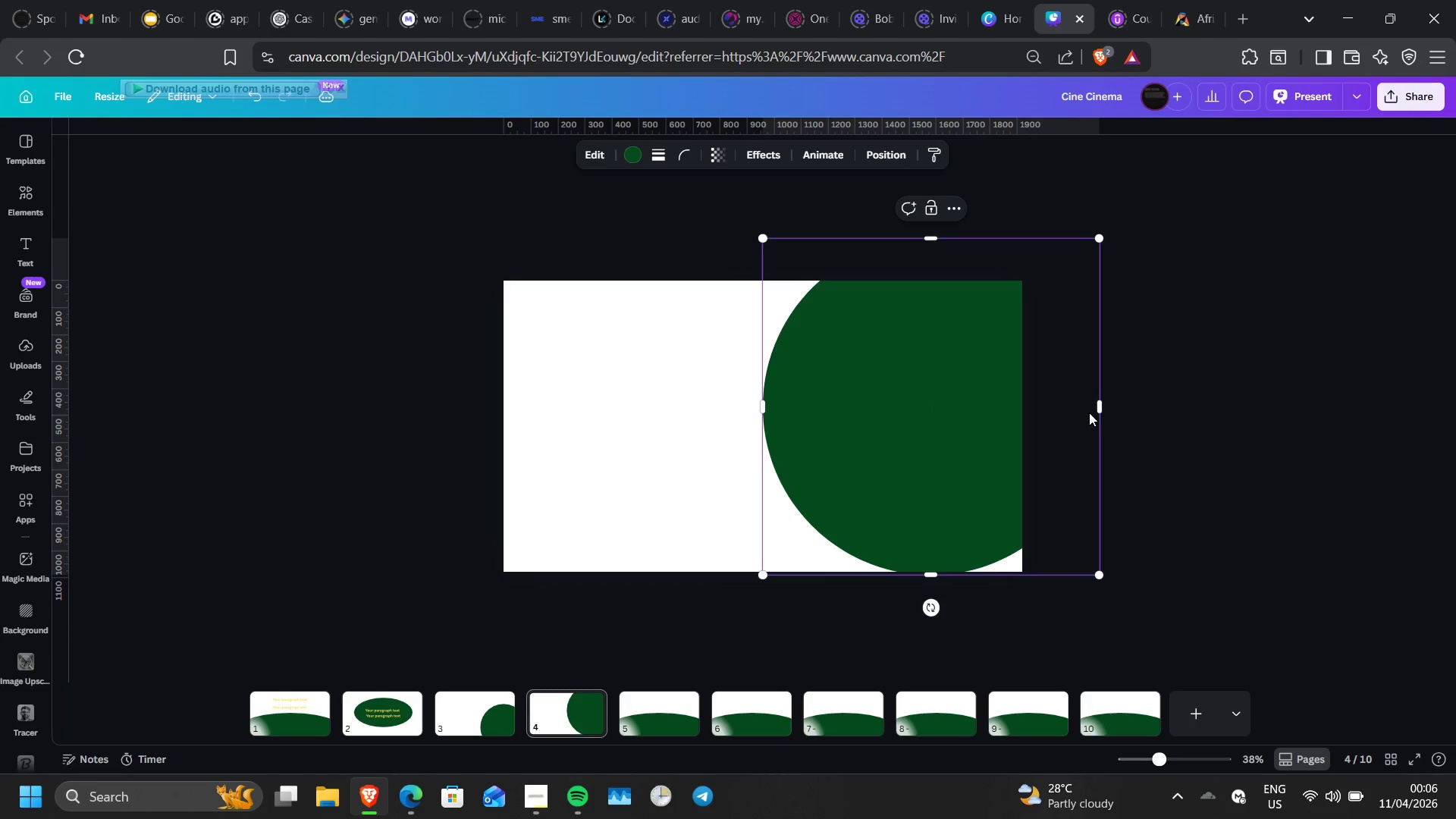 
left_click_drag(start_coordinate=[1097, 407], to_coordinate=[1153, 416])
 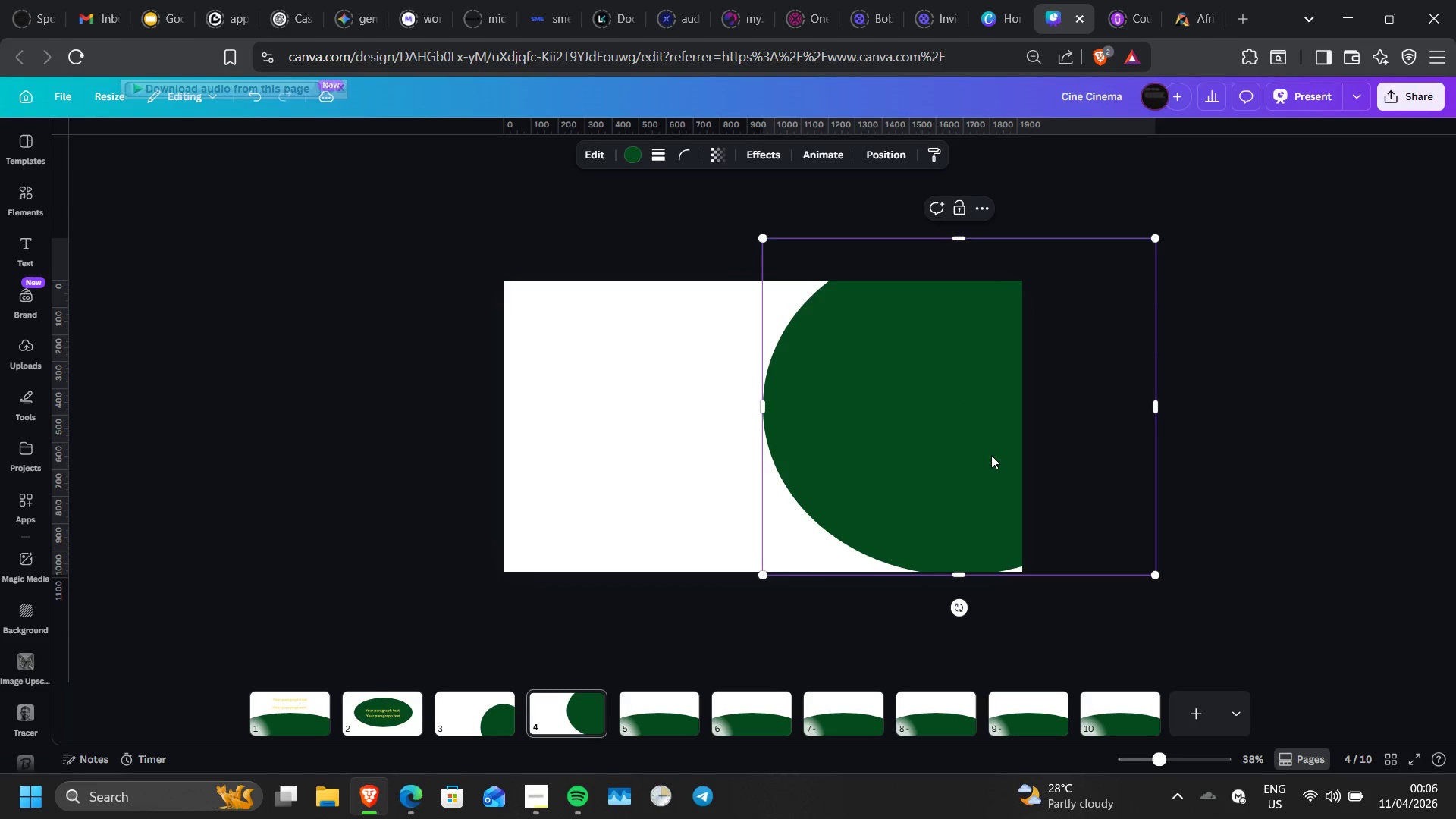 
left_click_drag(start_coordinate=[991, 455], to_coordinate=[949, 473])
 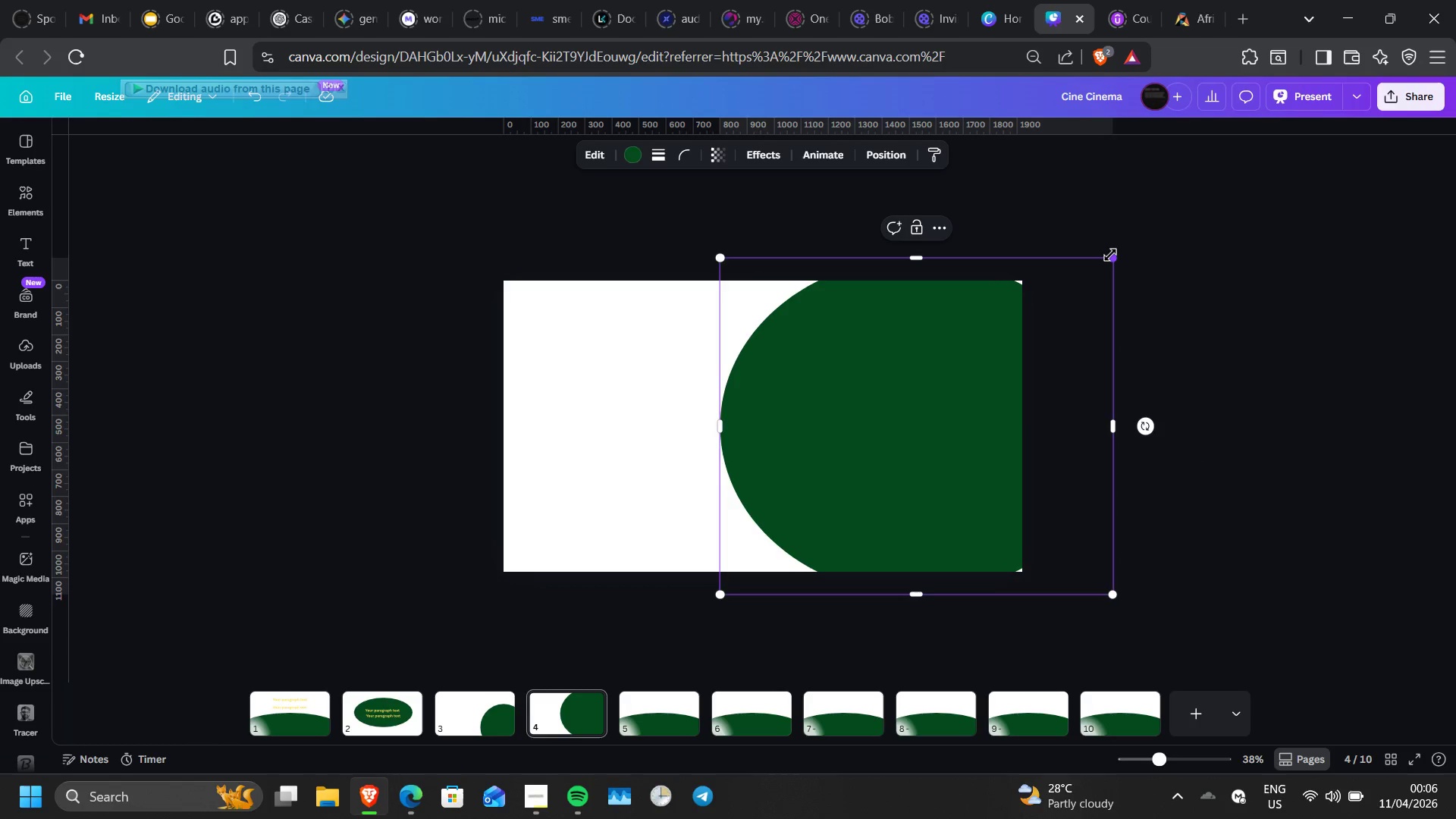 
left_click_drag(start_coordinate=[1110, 255], to_coordinate=[1132, 227])
 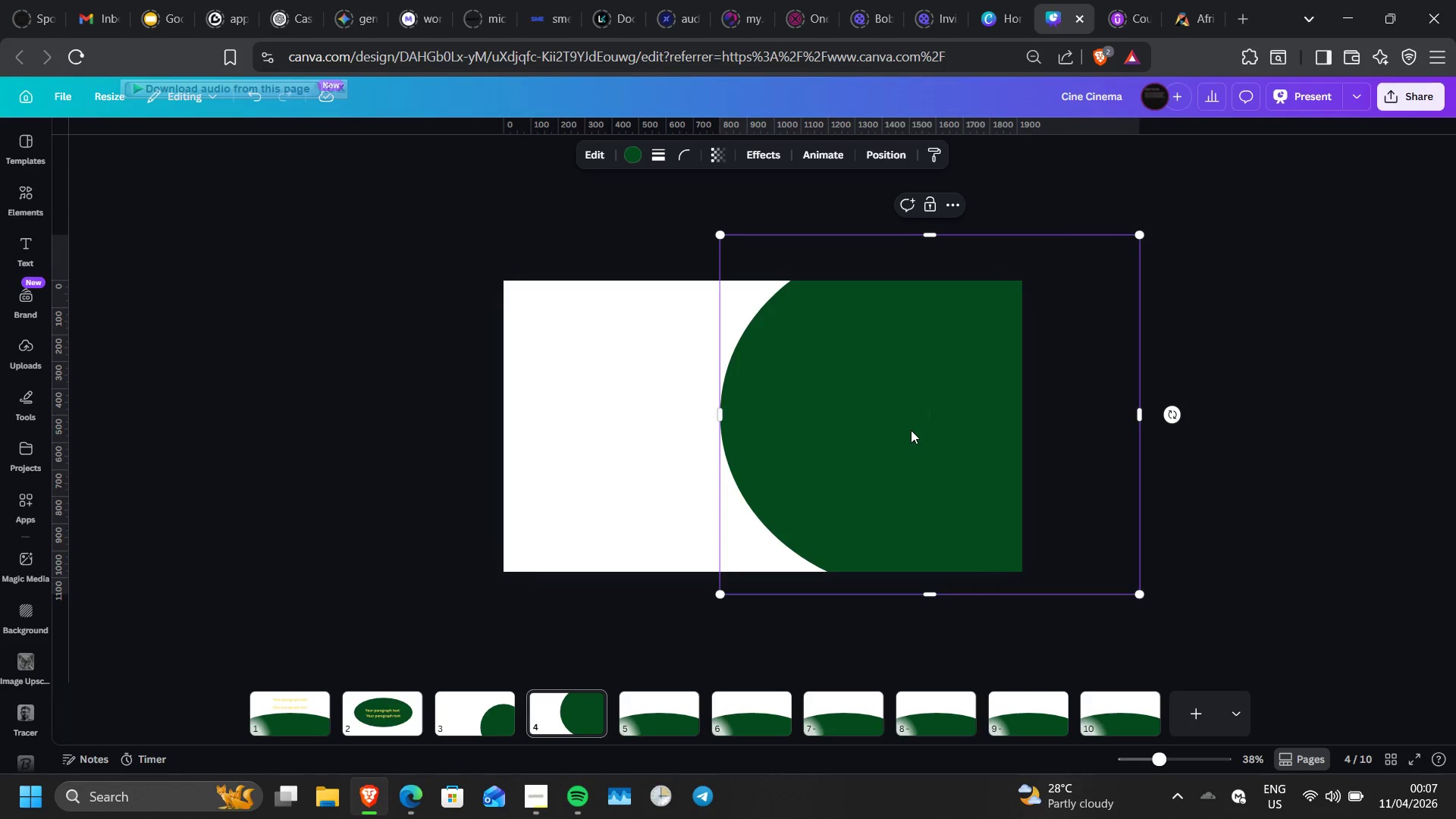 
wait(19.45)
 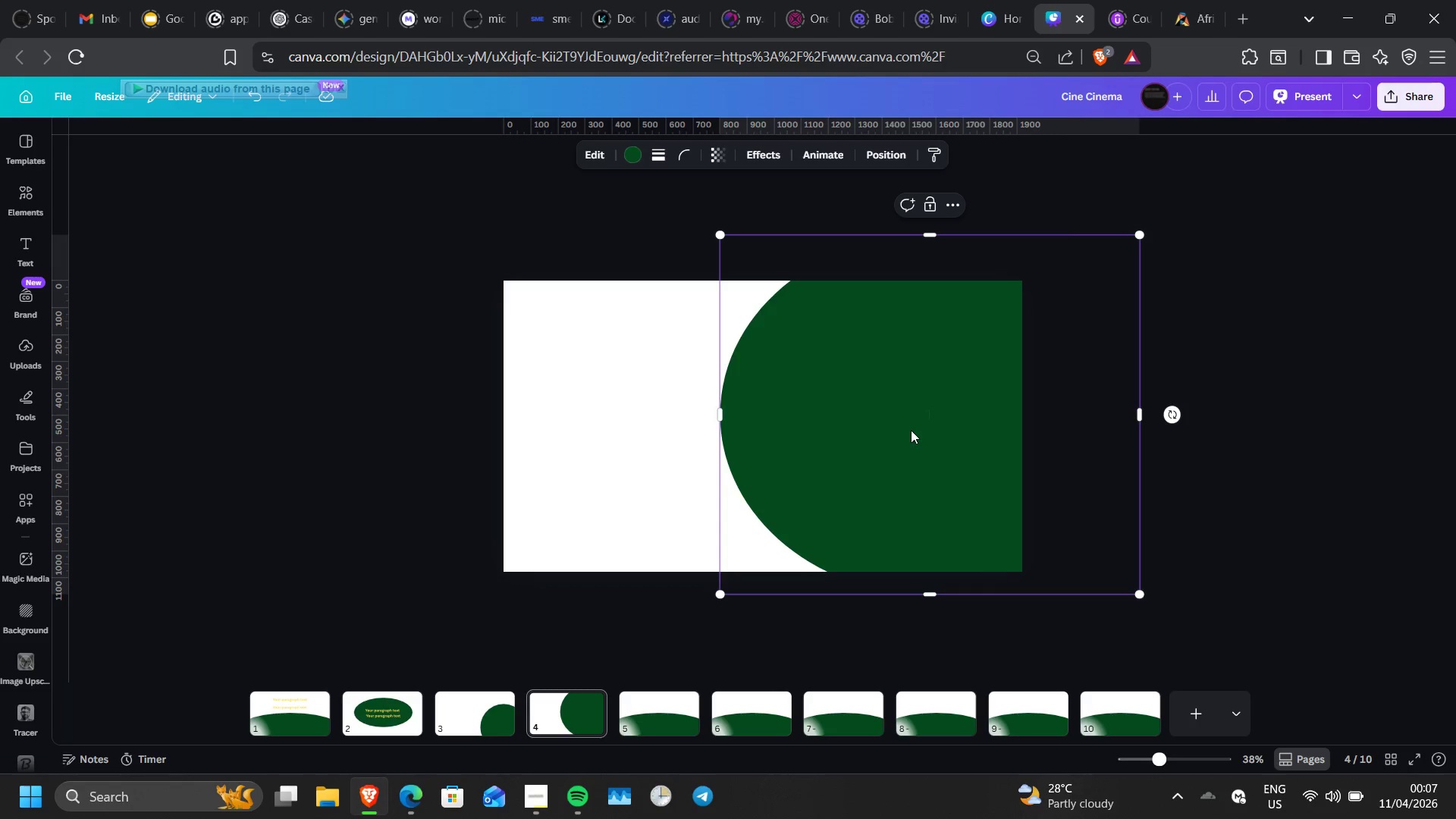 
left_click([669, 701])
 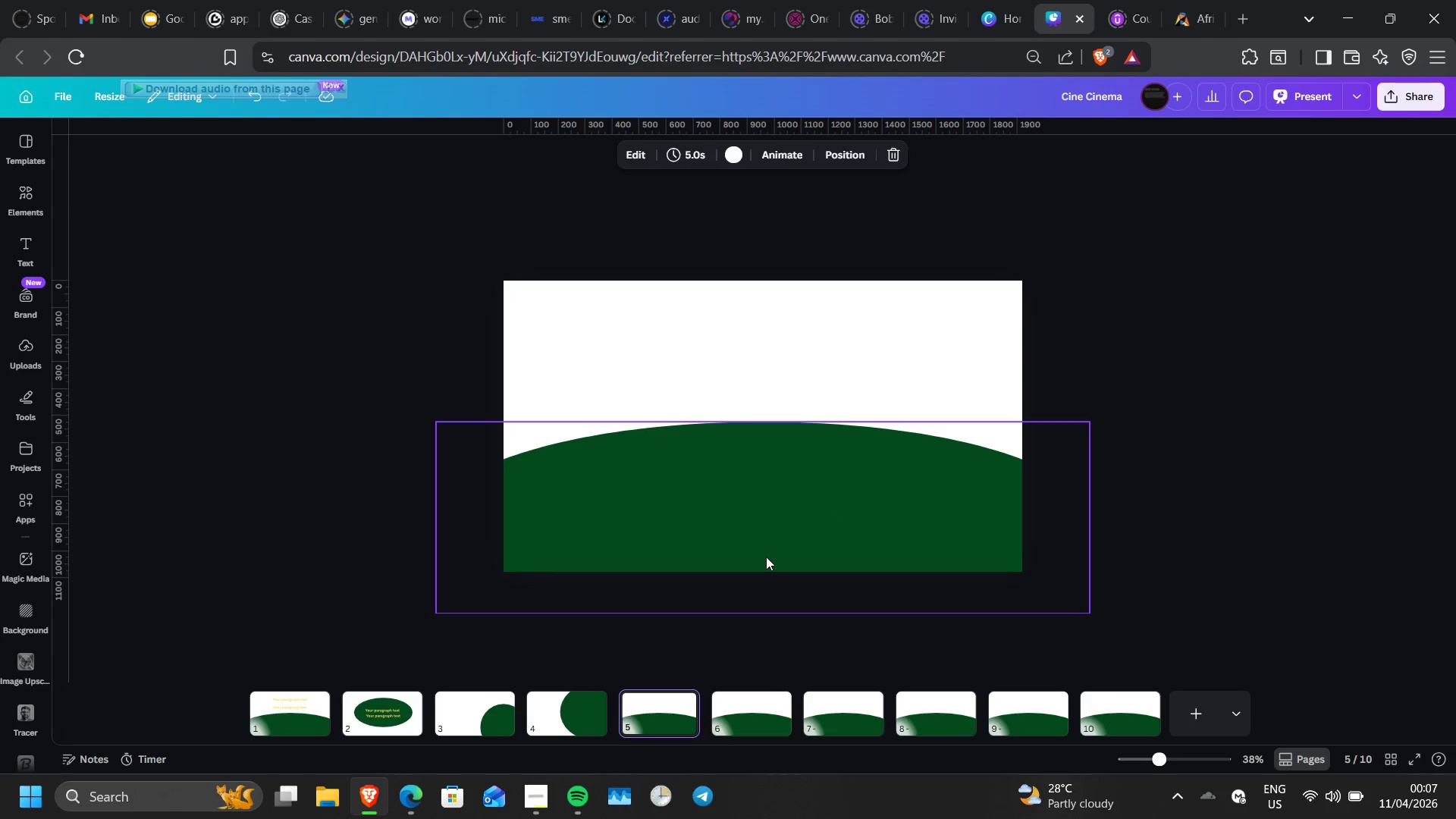 
left_click([766, 557])
 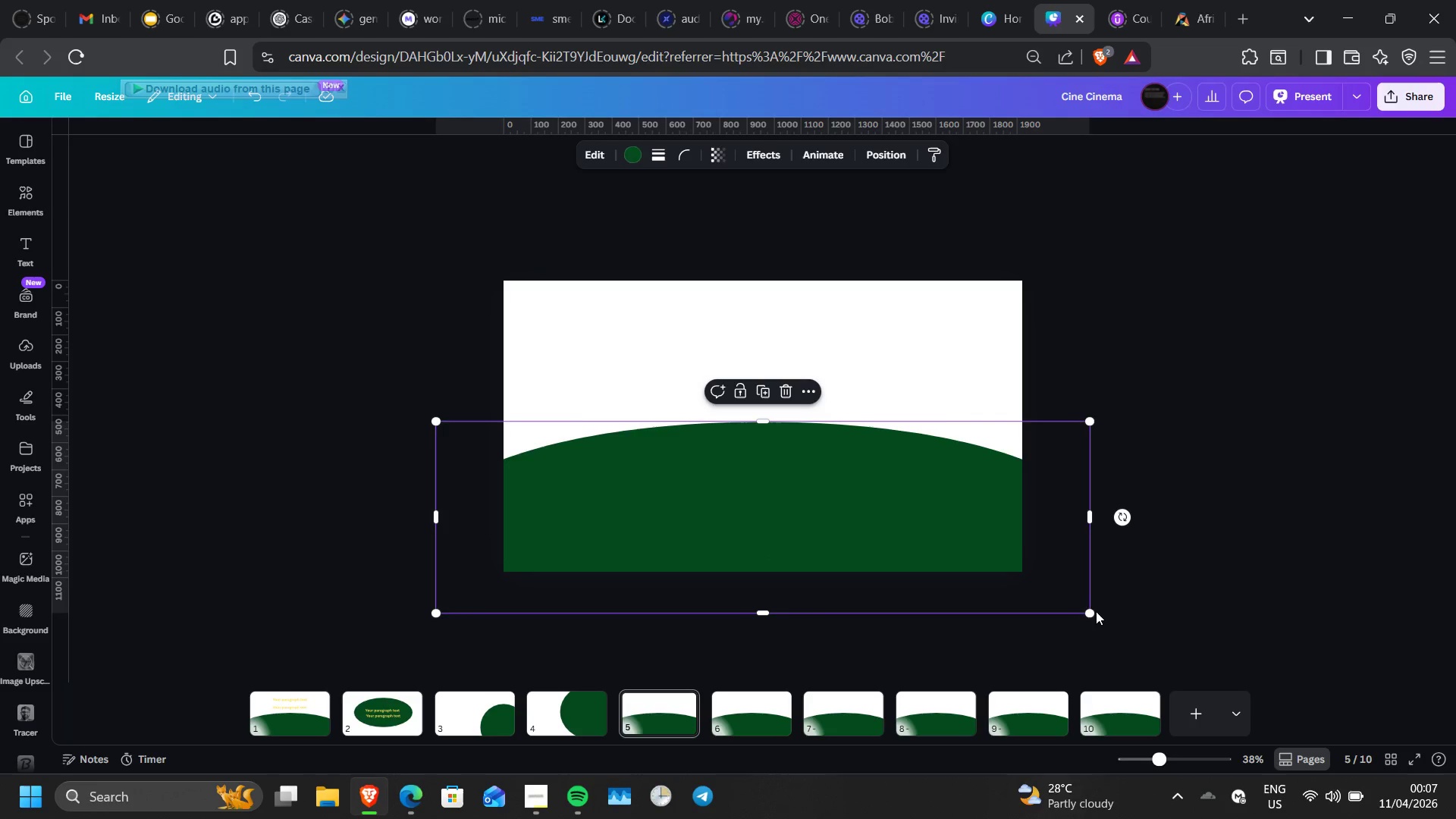 
left_click_drag(start_coordinate=[1093, 611], to_coordinate=[822, 475])
 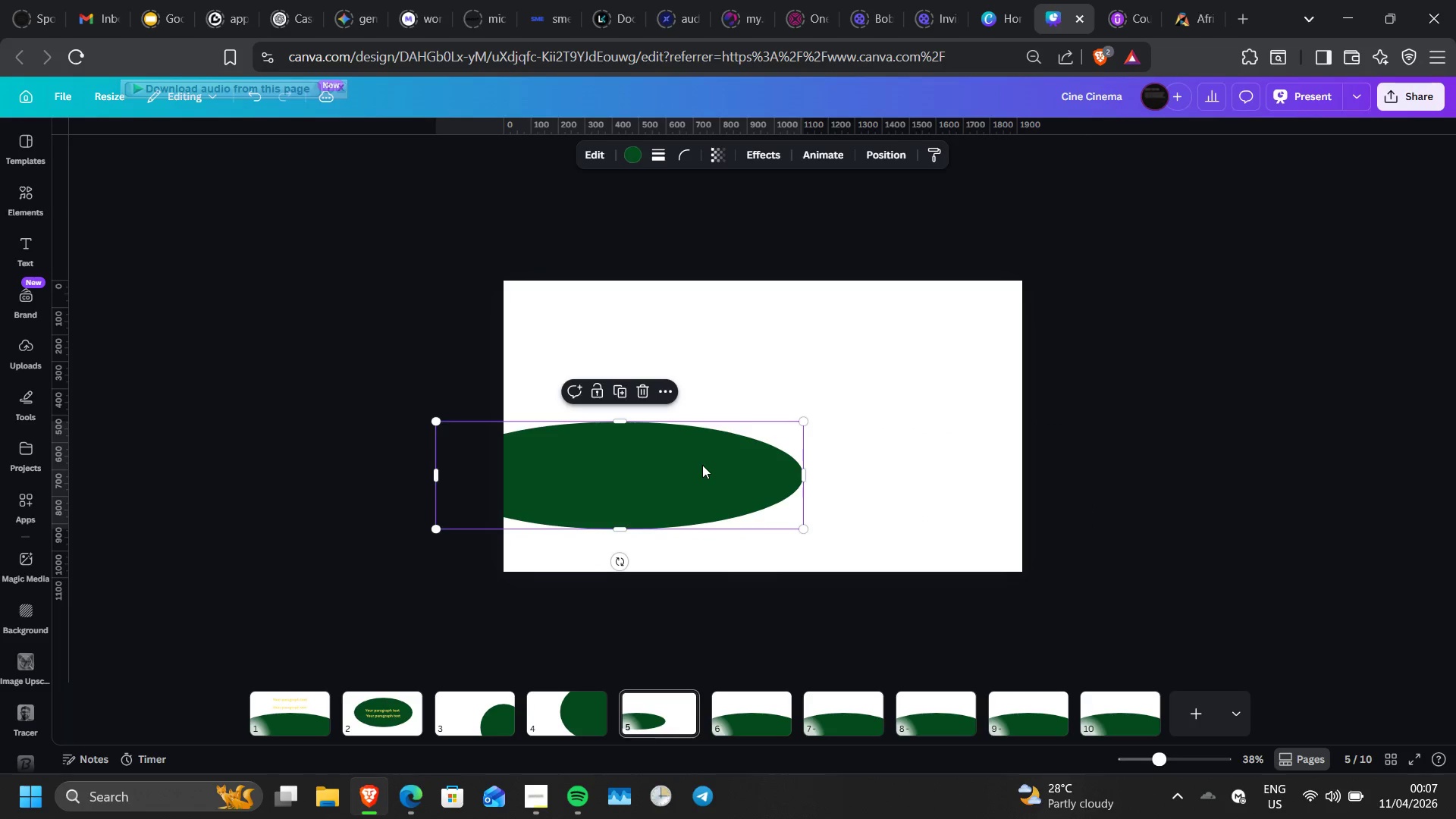 
left_click_drag(start_coordinate=[702, 465], to_coordinate=[1028, 400])
 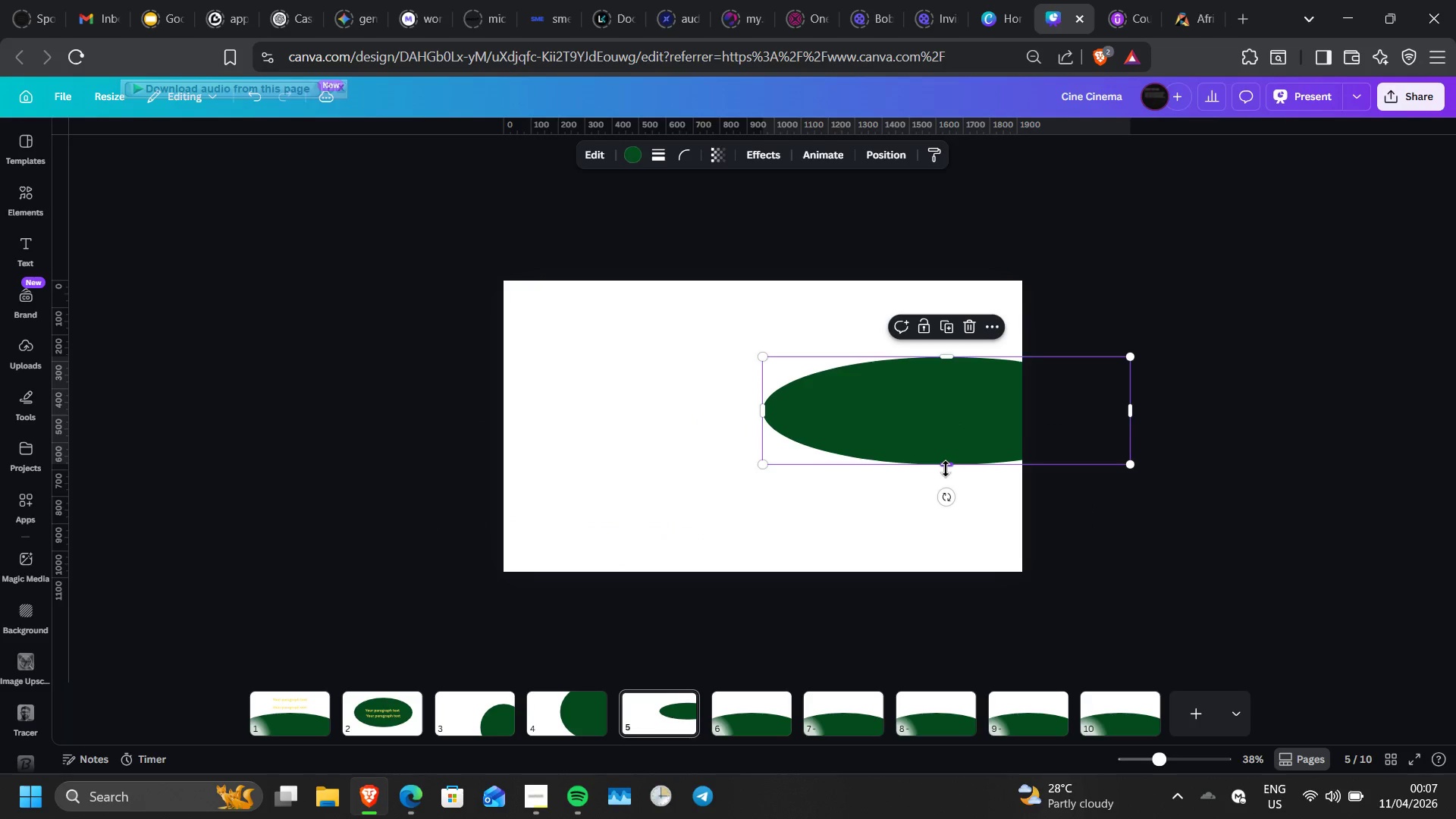 
left_click_drag(start_coordinate=[946, 469], to_coordinate=[973, 614])
 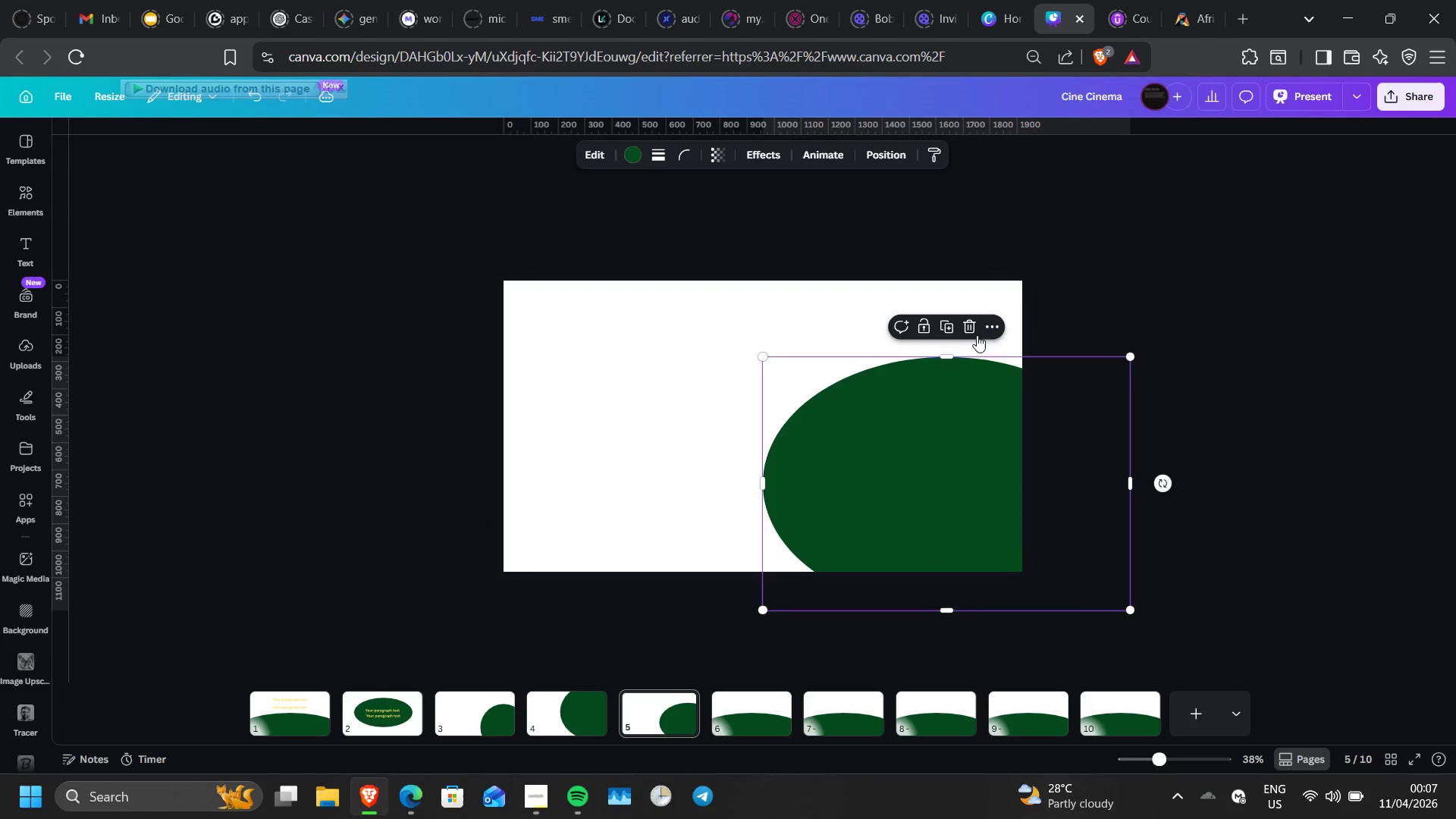 
left_click([976, 328])
 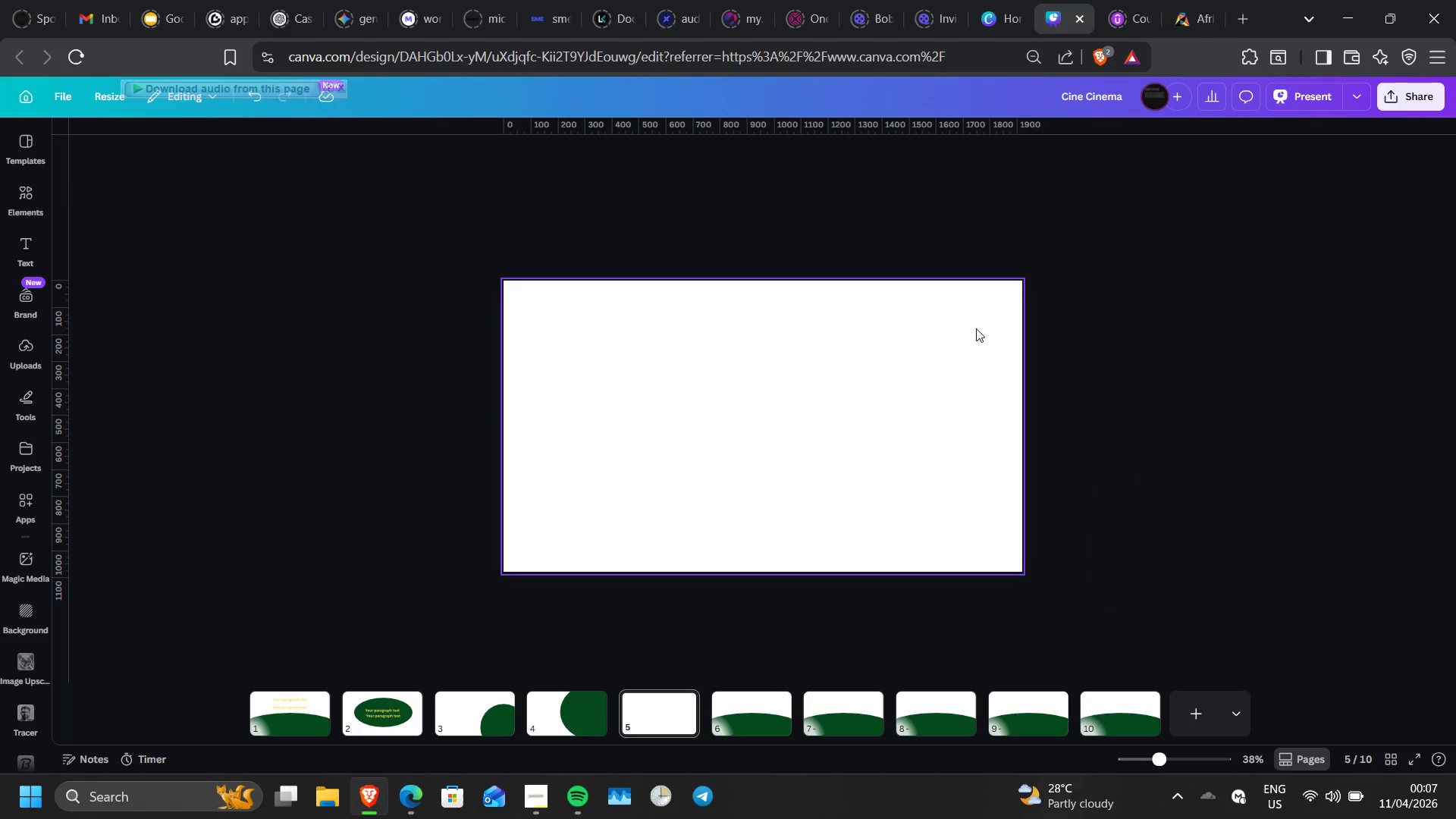 
key(C)
 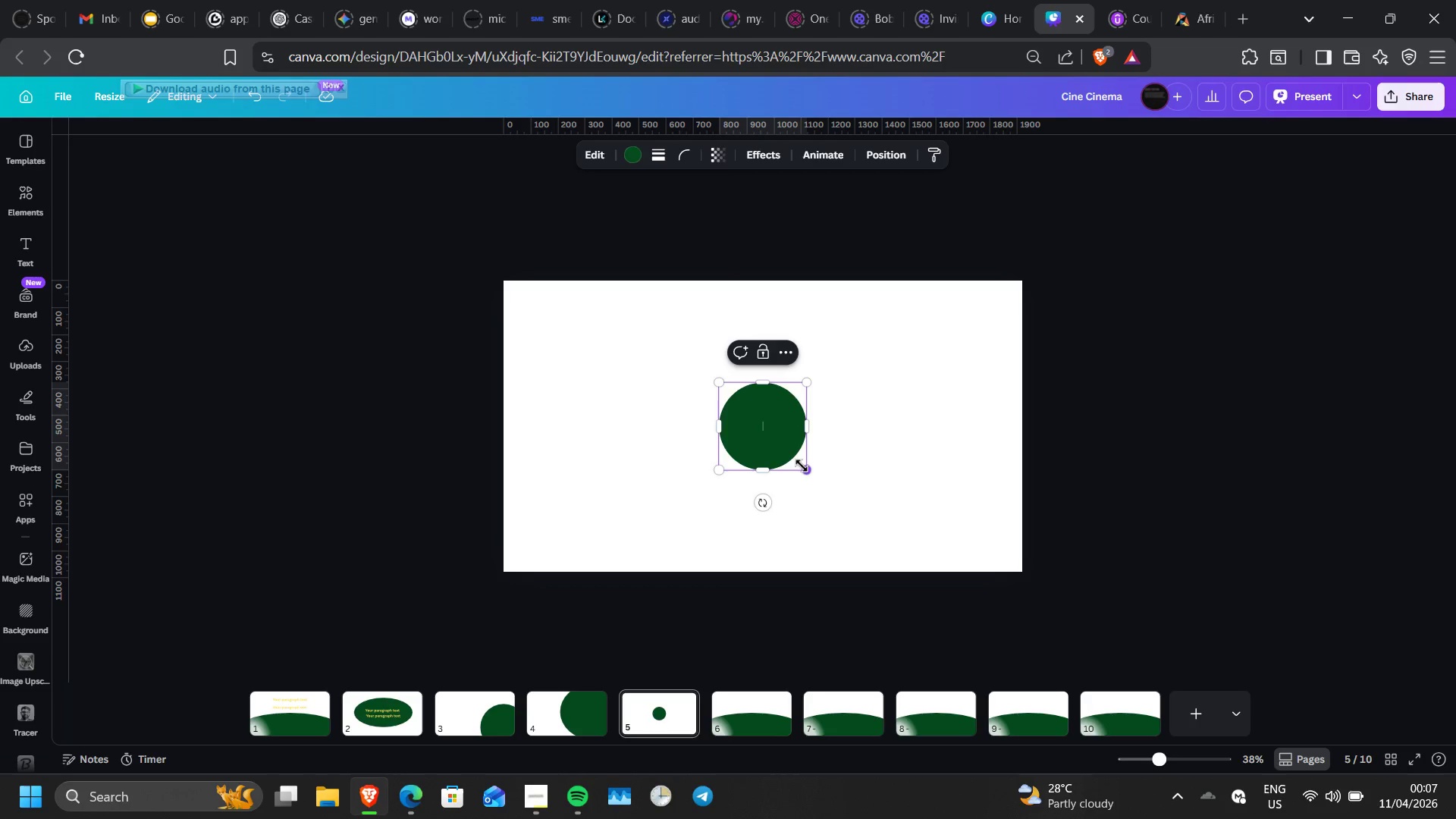 
left_click_drag(start_coordinate=[800, 466], to_coordinate=[977, 557])
 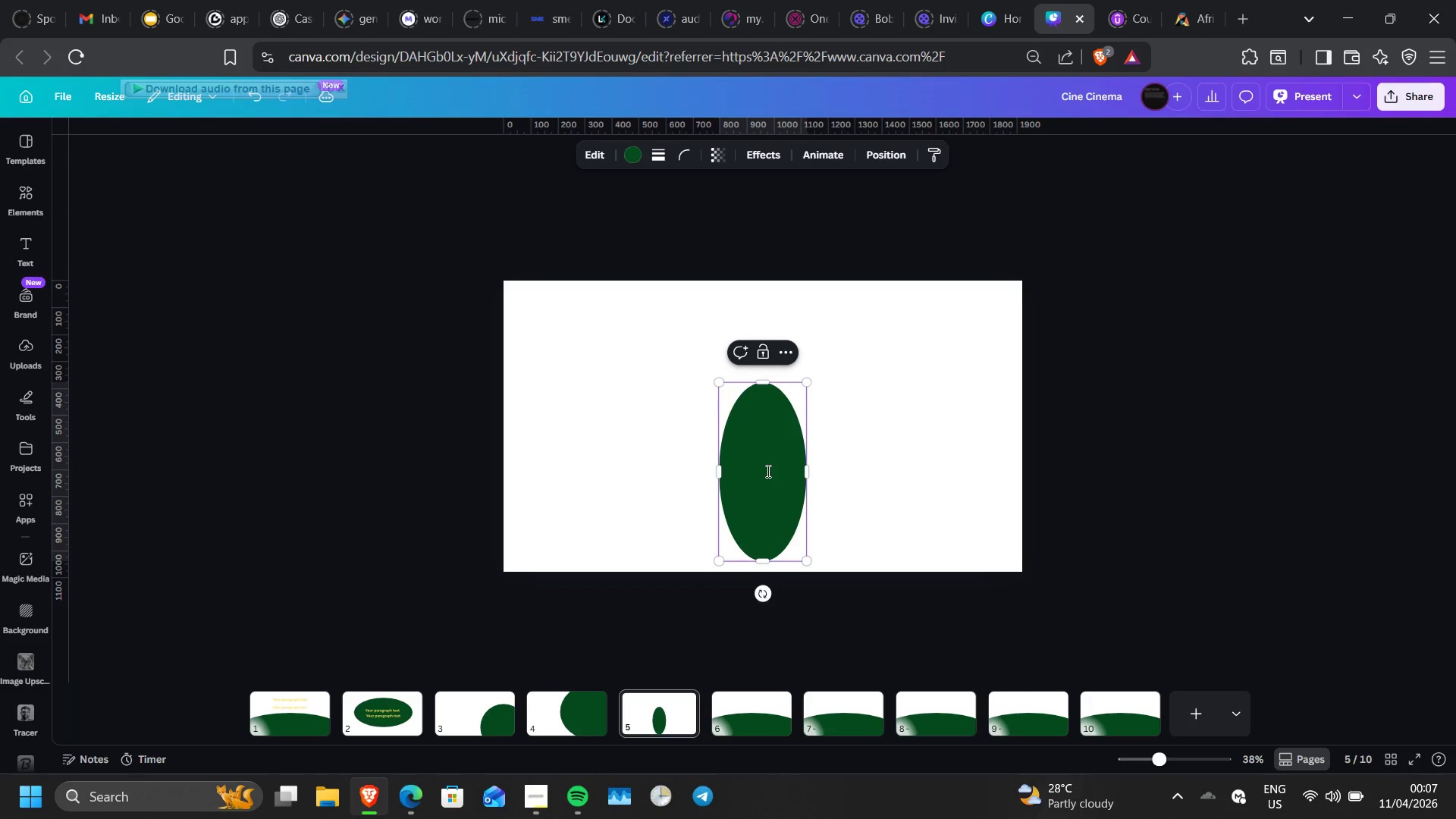 
left_click([900, 444])
 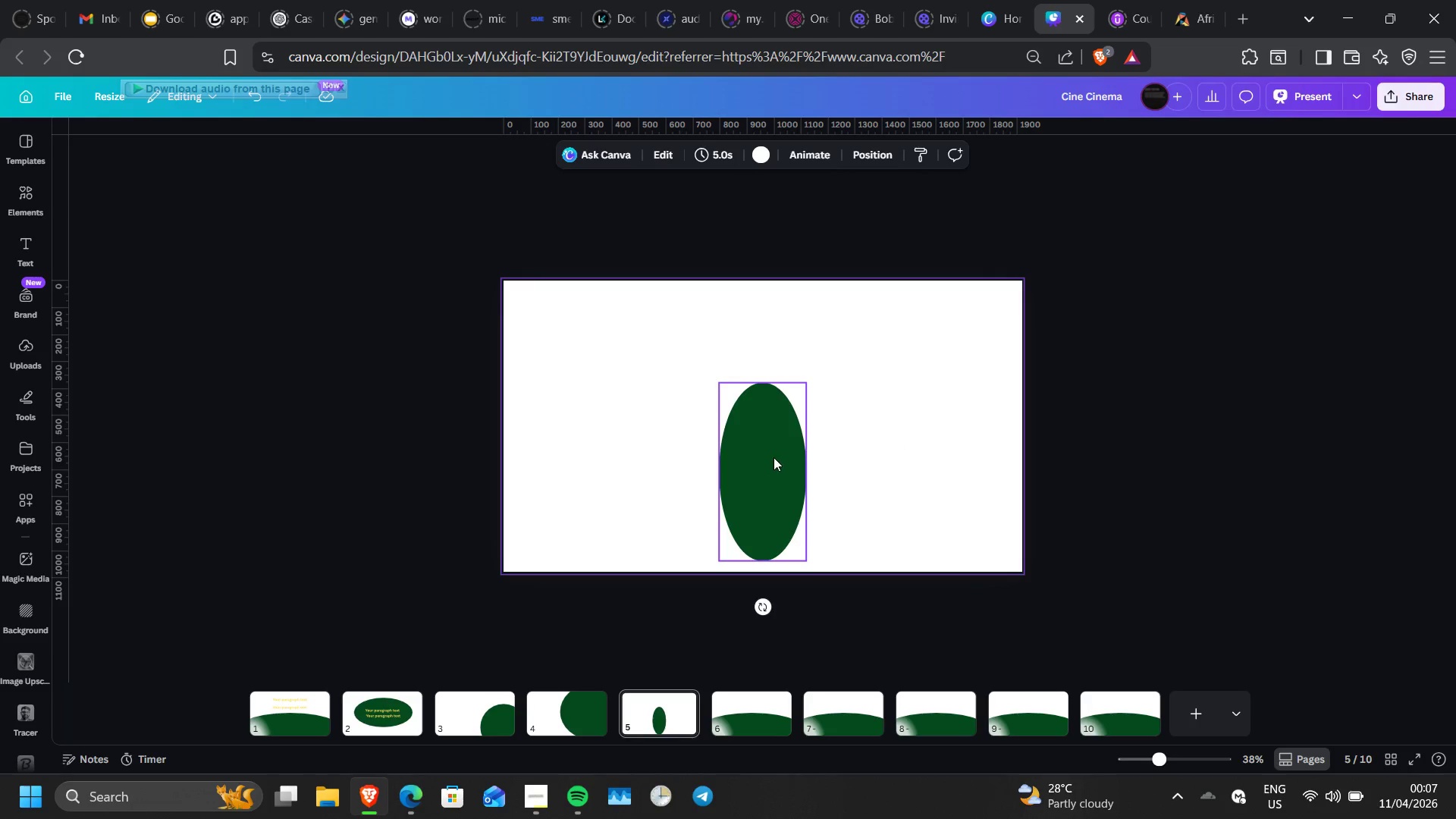 
left_click_drag(start_coordinate=[774, 457], to_coordinate=[967, 405])
 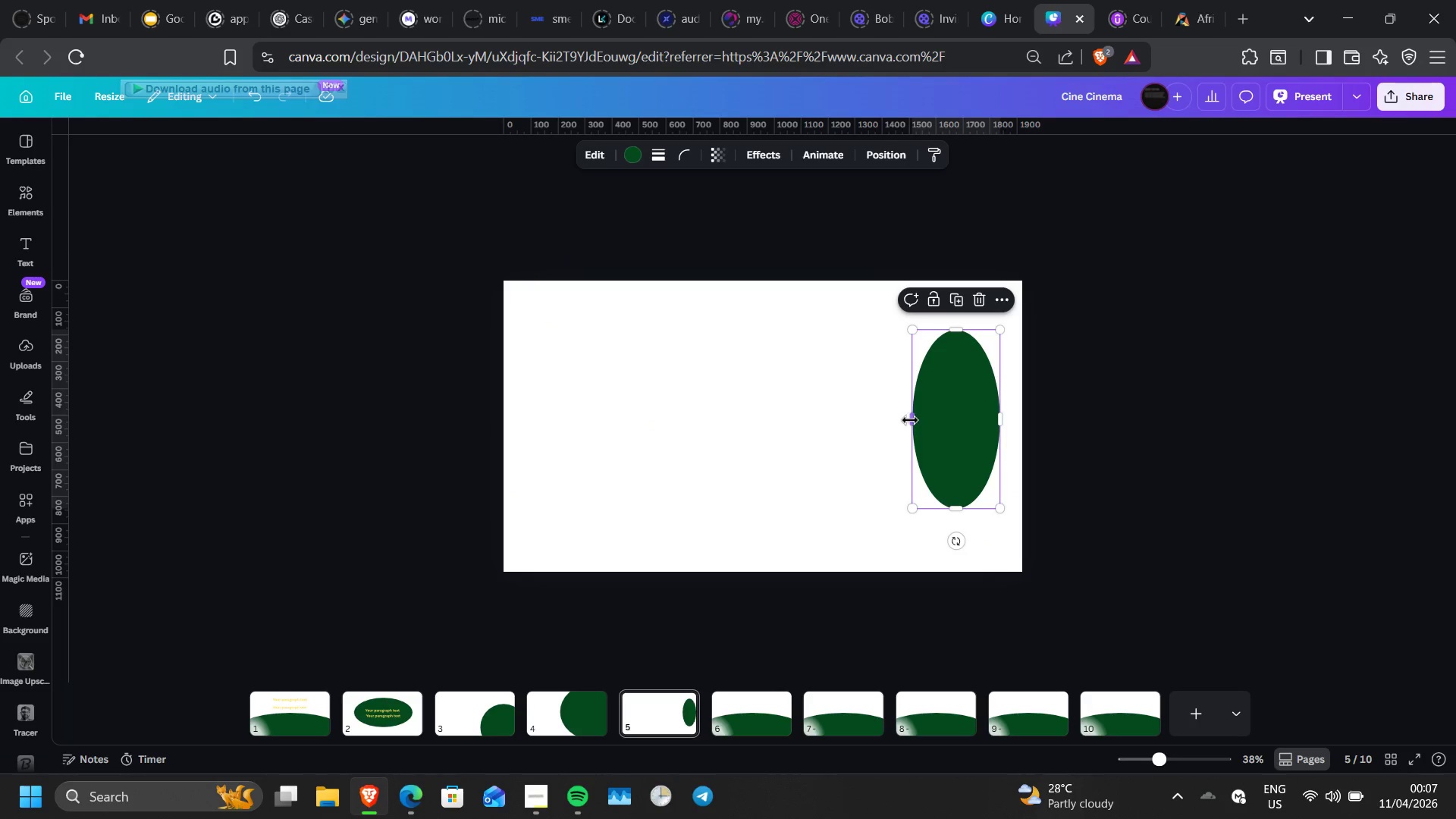 
left_click_drag(start_coordinate=[910, 420], to_coordinate=[798, 413])
 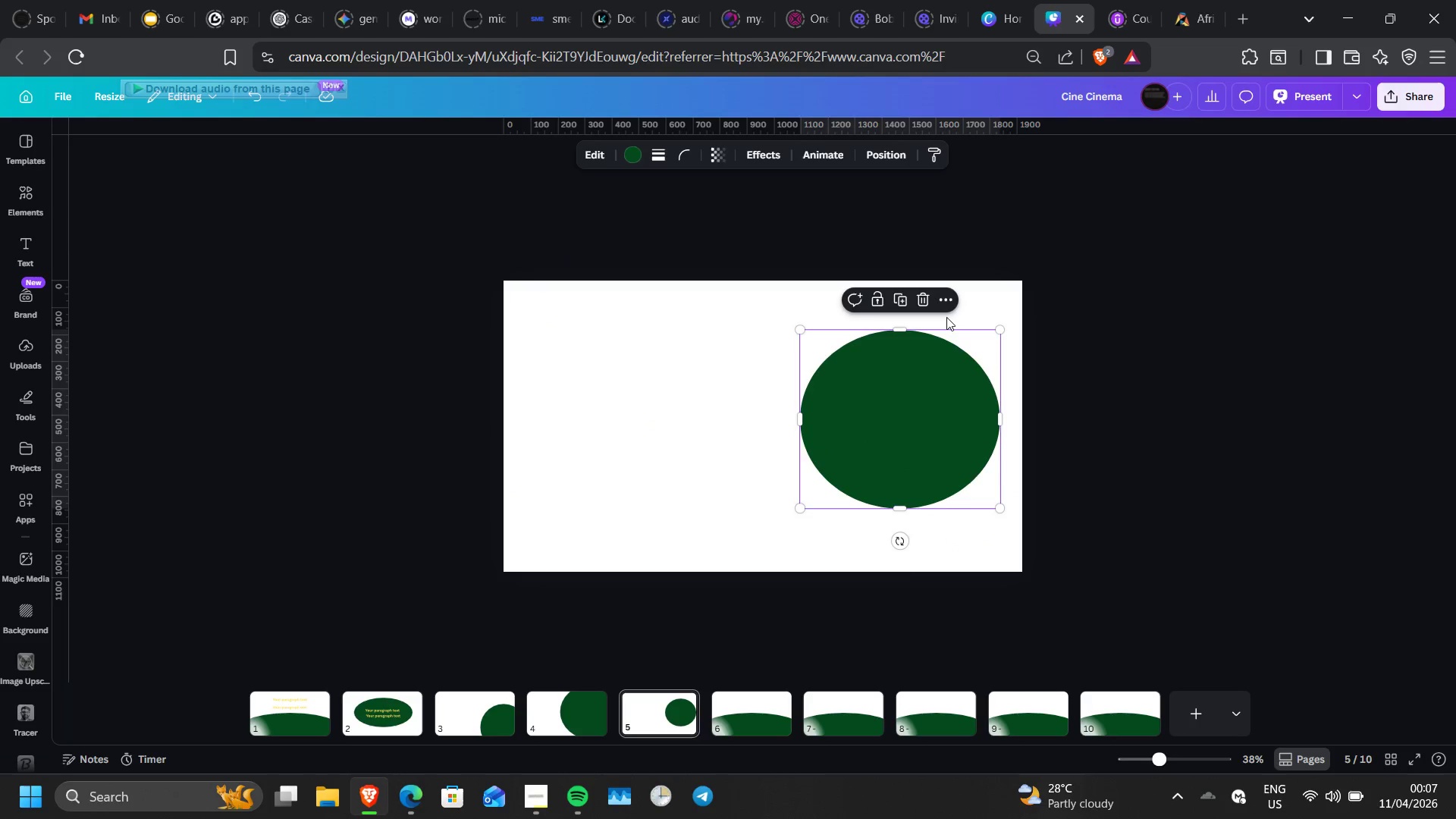 
left_click([924, 305])
 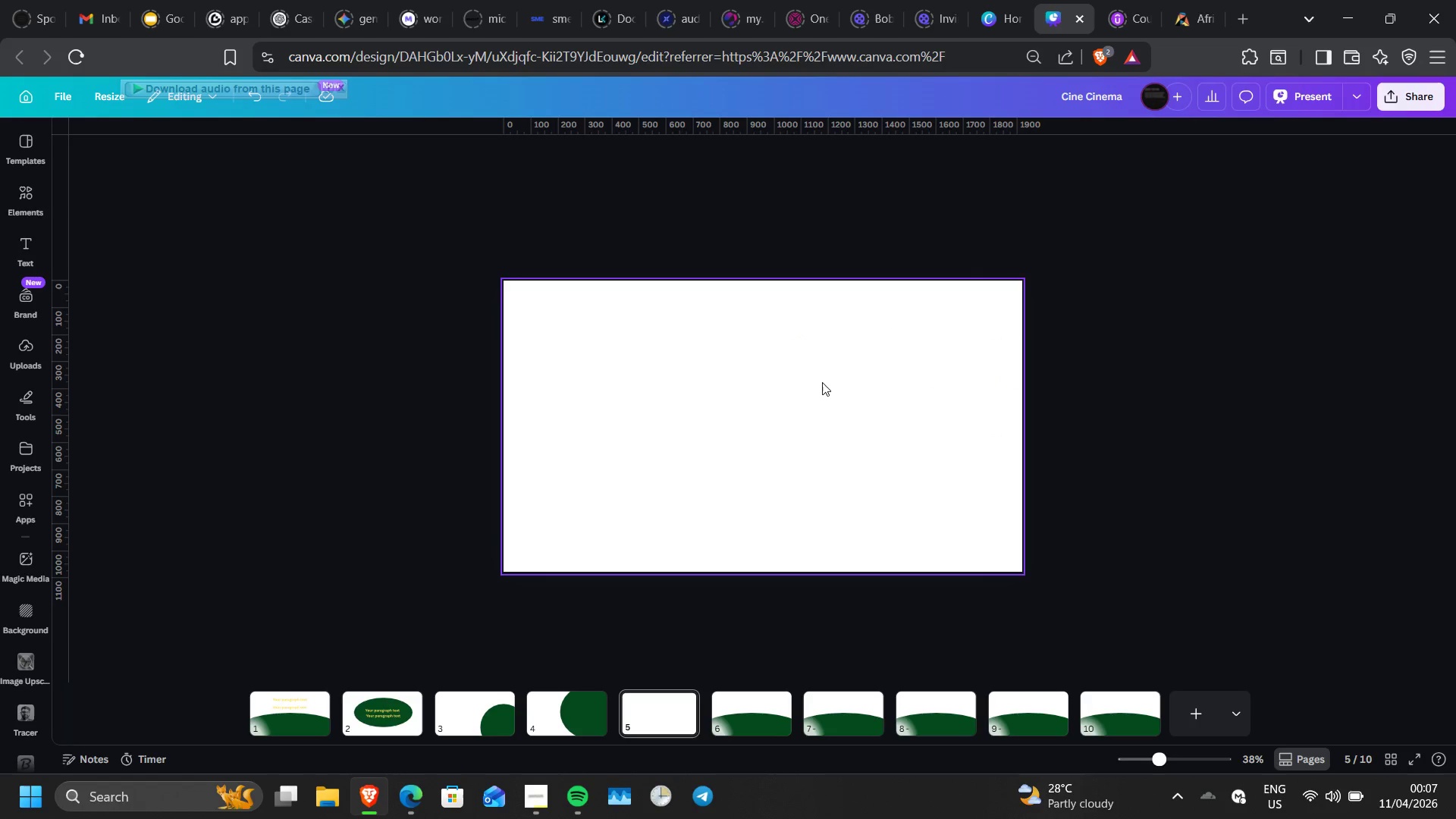 
key(C)
 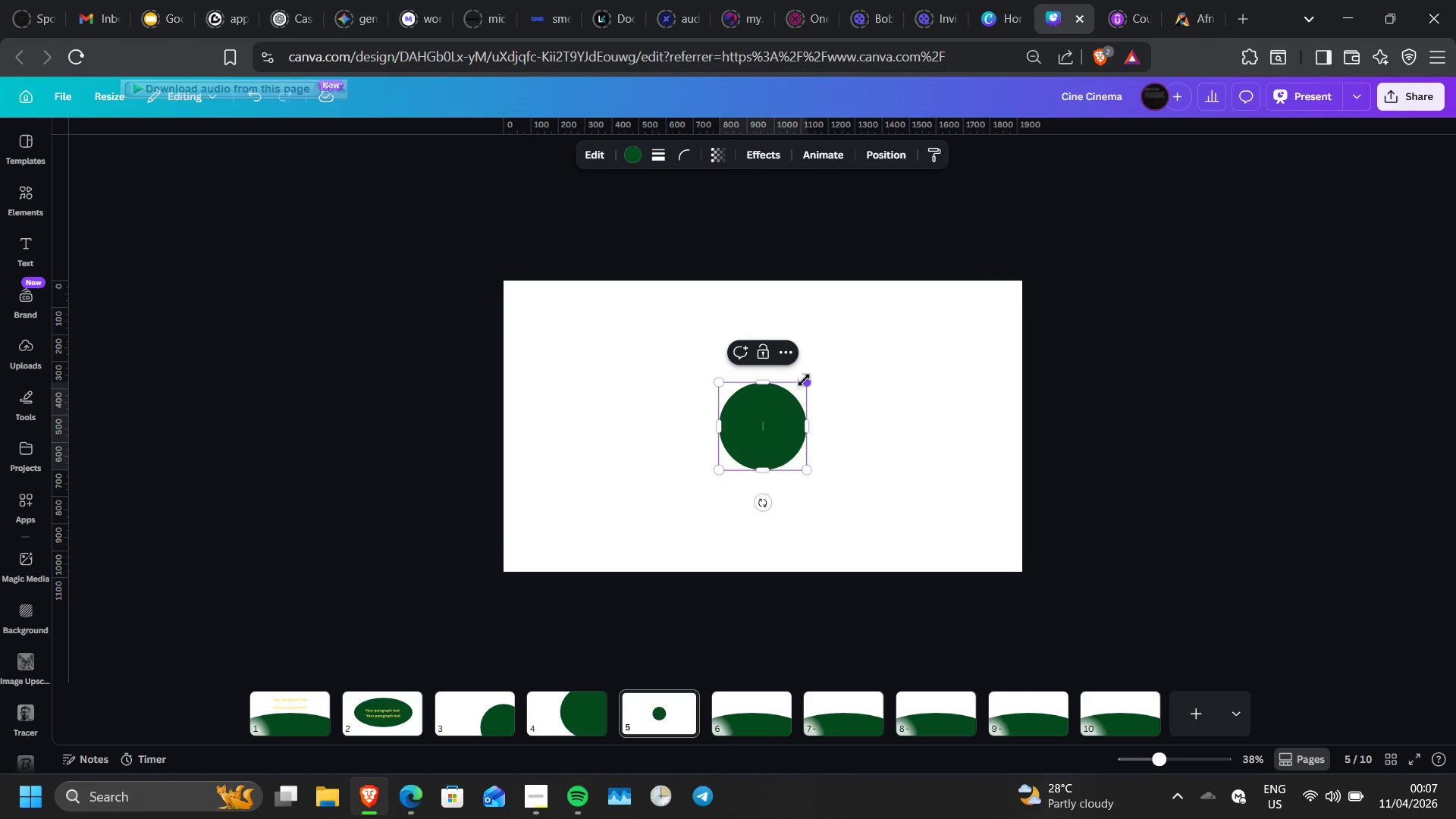 
left_click_drag(start_coordinate=[804, 380], to_coordinate=[908, 322])
 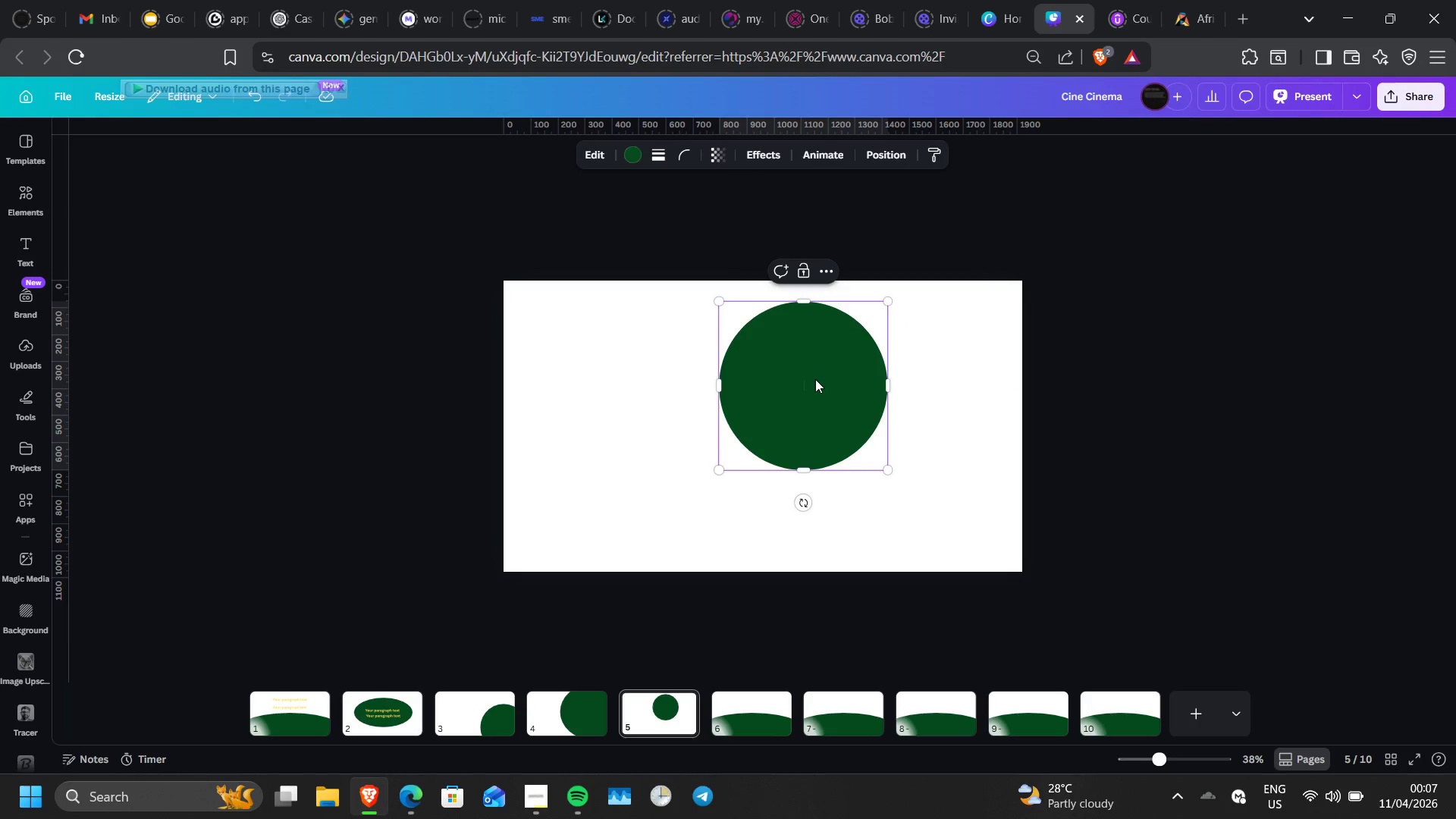 
left_click_drag(start_coordinate=[815, 379], to_coordinate=[879, 387])
 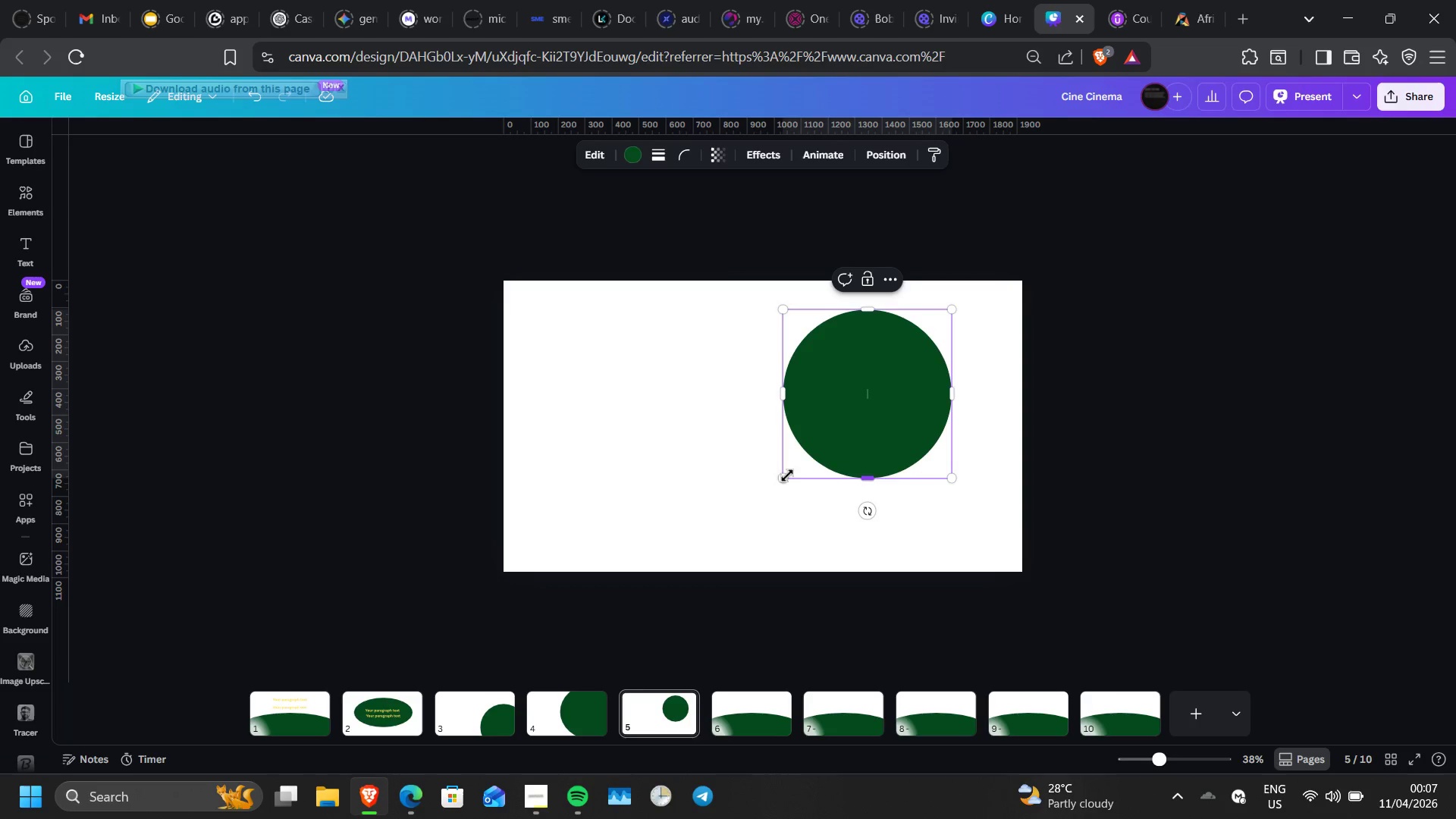 
left_click_drag(start_coordinate=[783, 475], to_coordinate=[766, 484])
 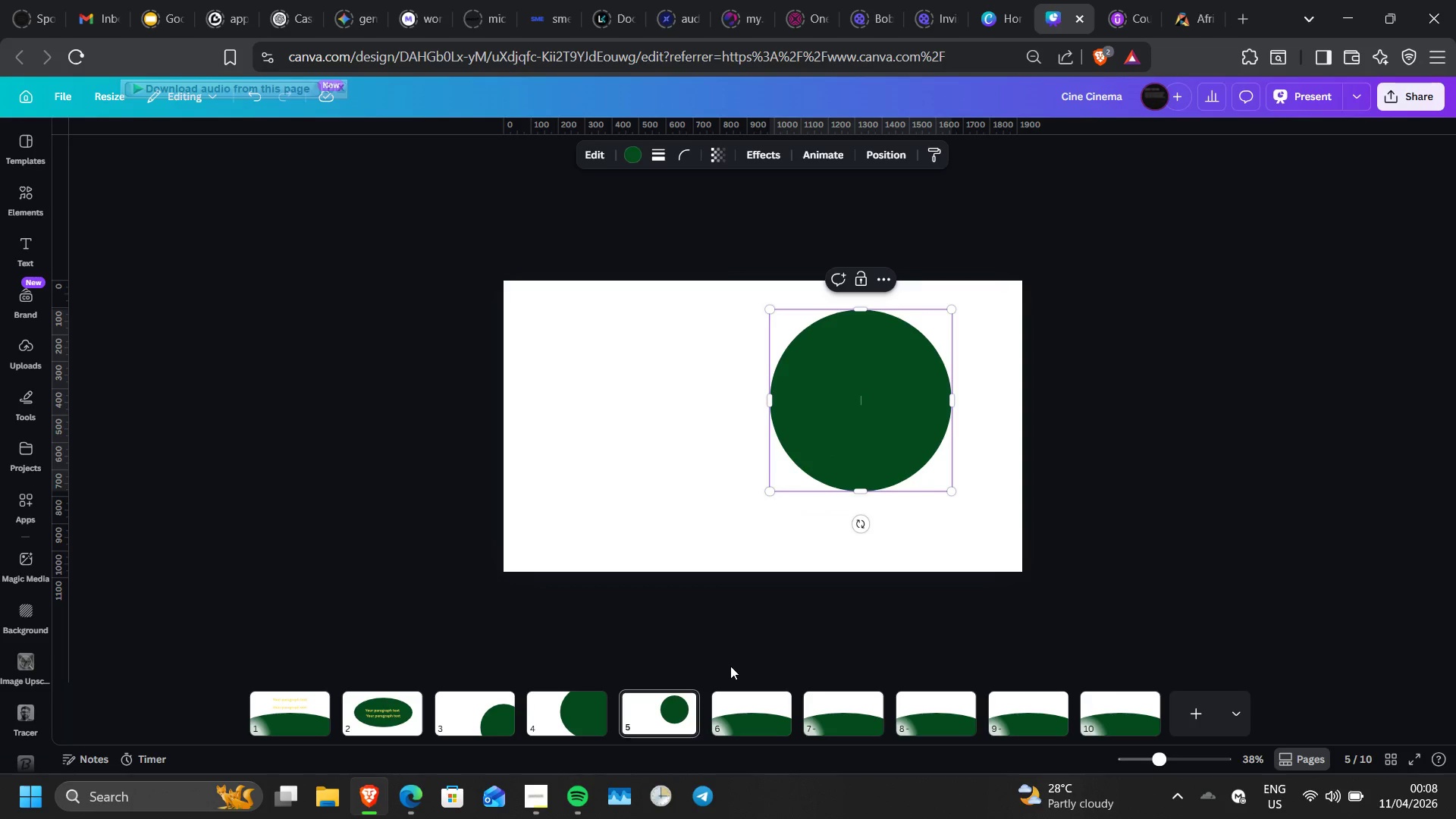 
left_click([747, 714])
 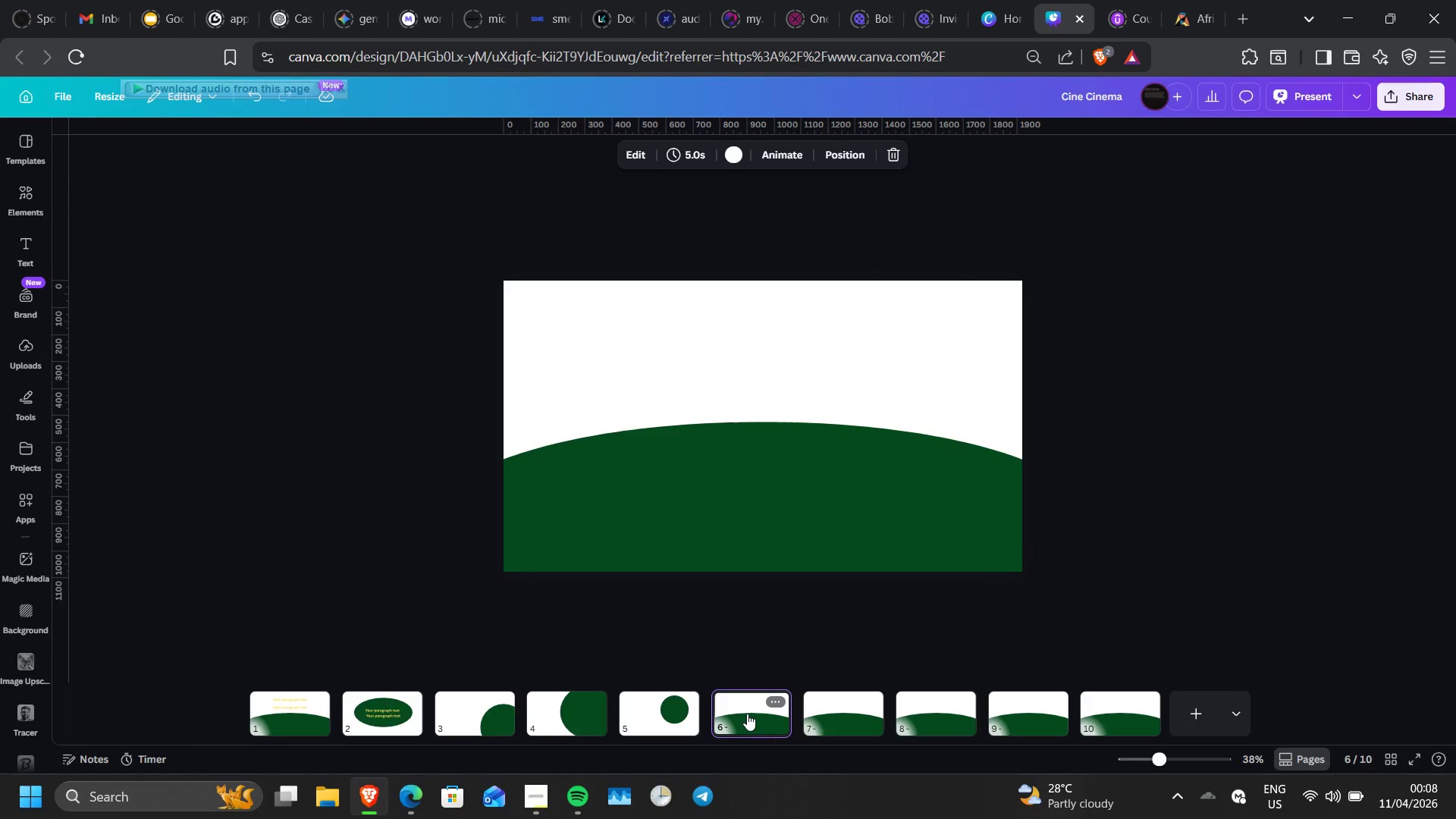 
left_click([788, 517])
 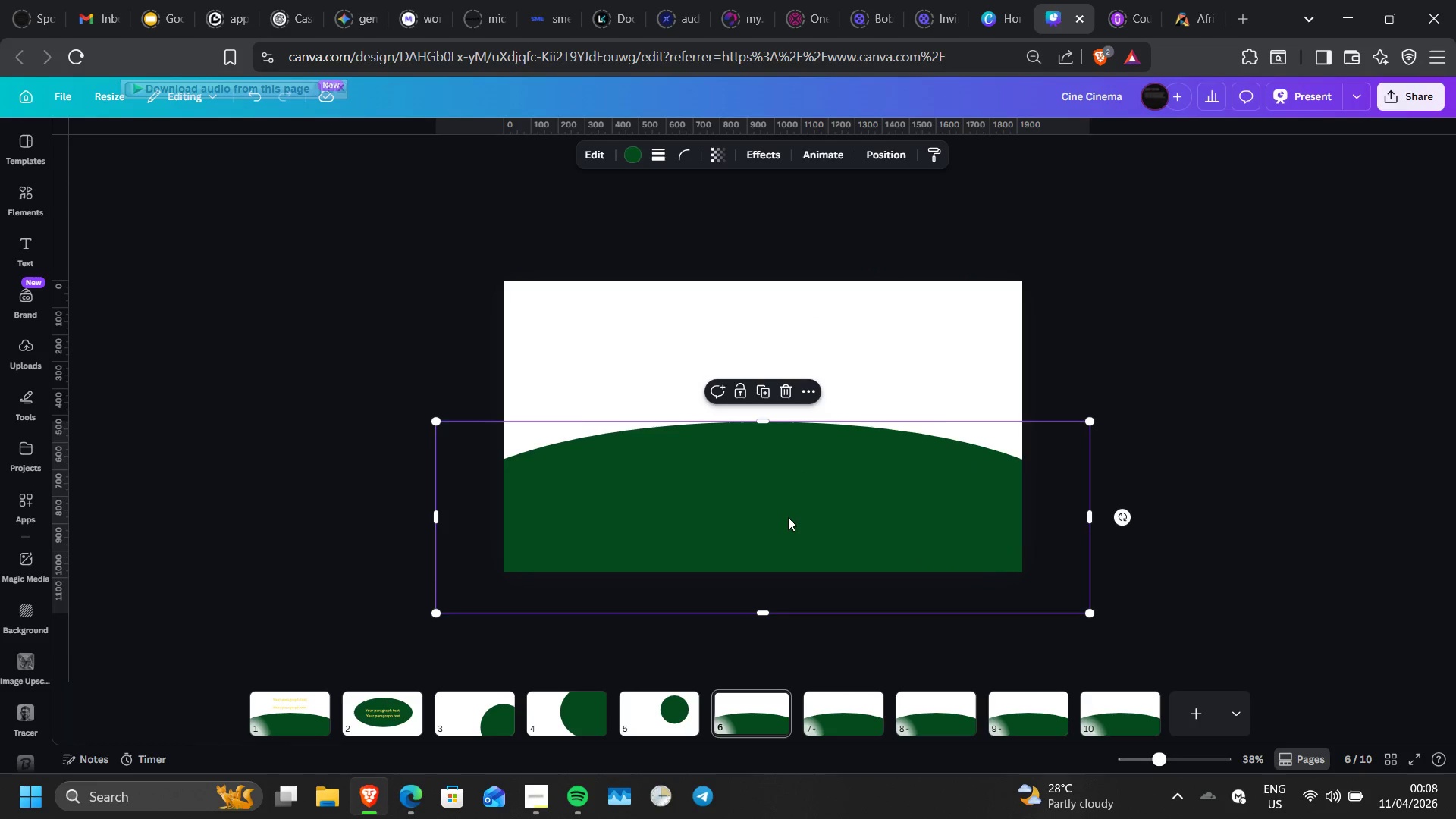 
key(Delete)
 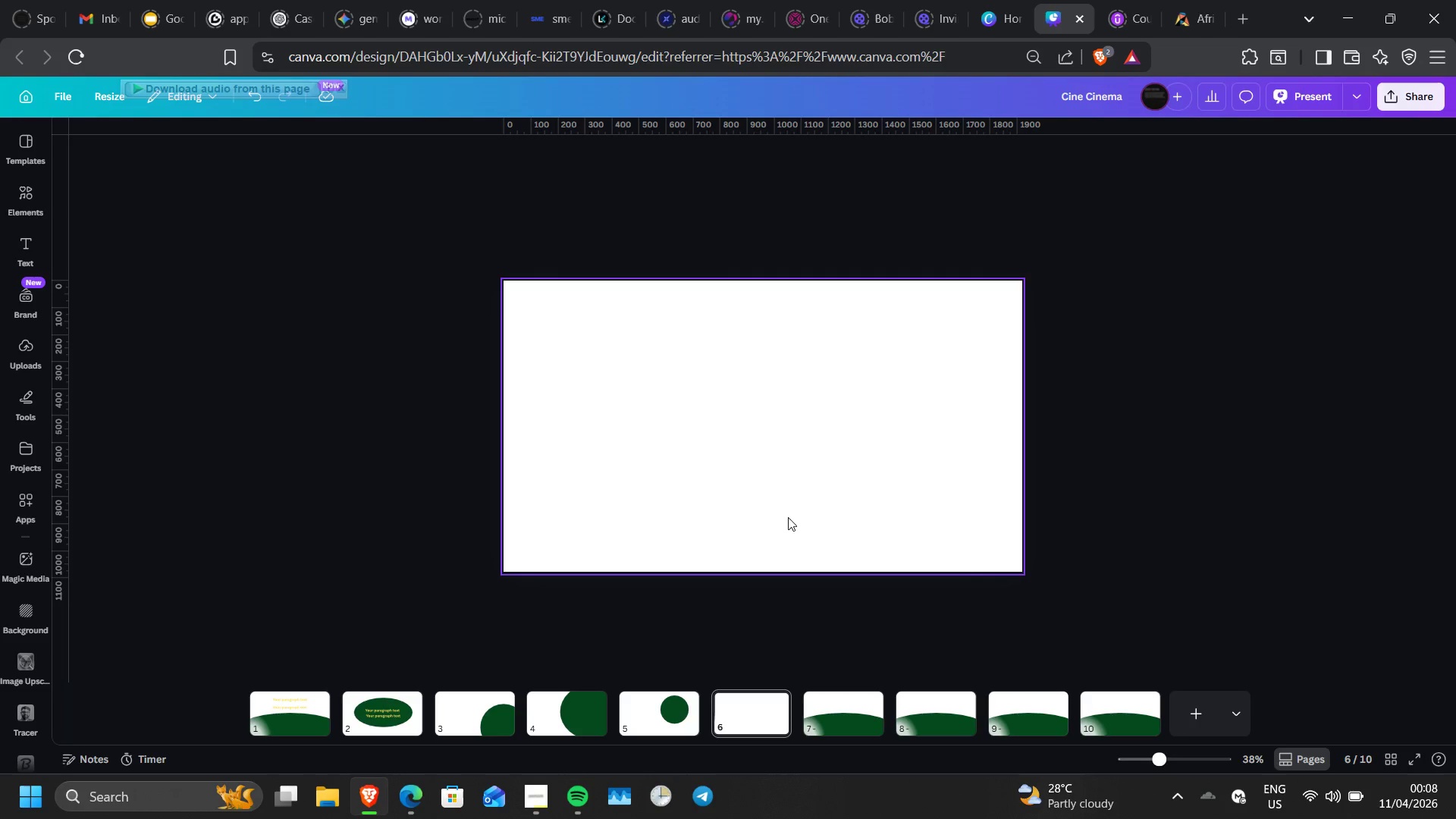 
key(C)
 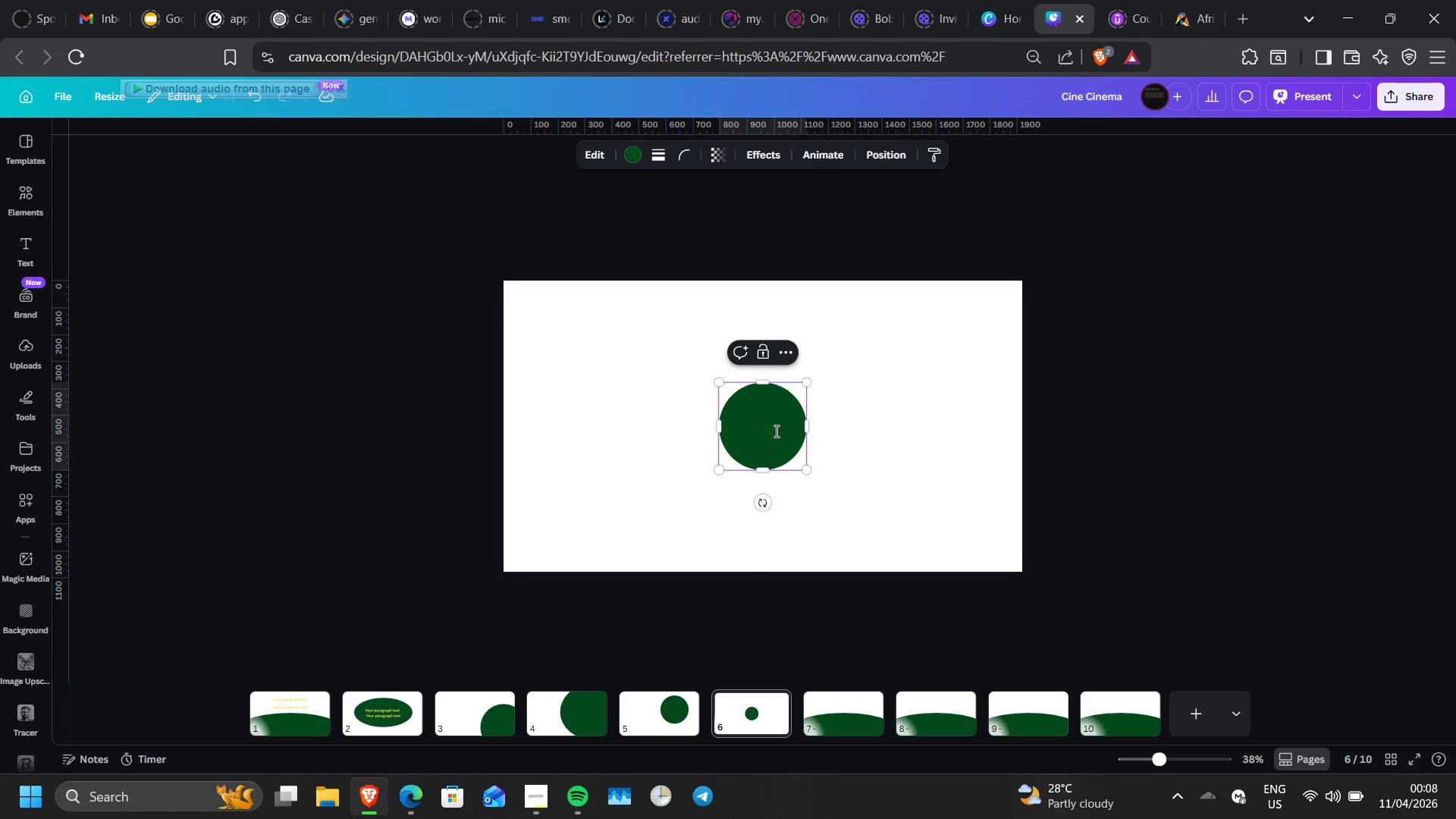 
left_click([847, 461])
 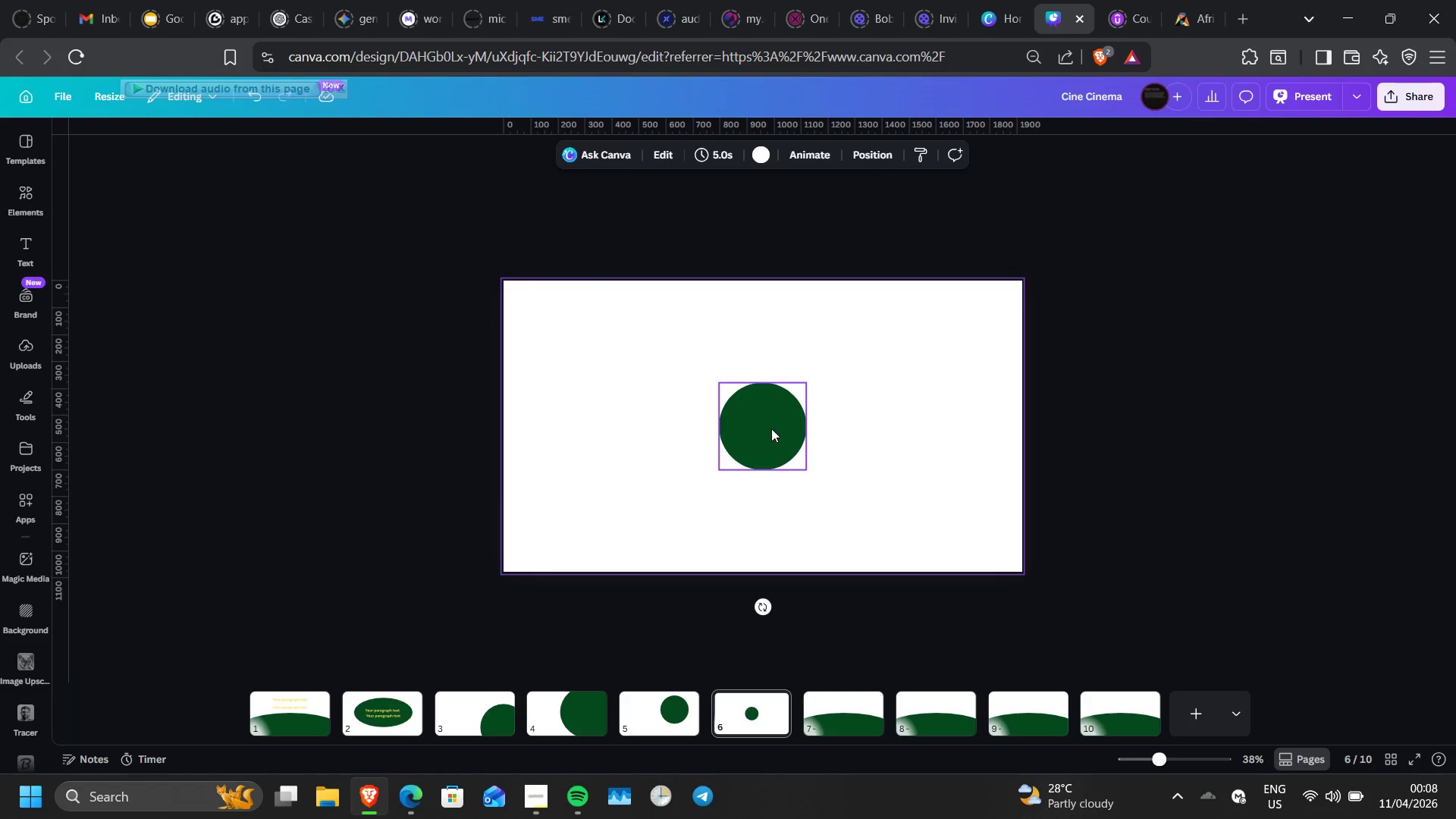 
left_click_drag(start_coordinate=[771, 428], to_coordinate=[803, 362])
 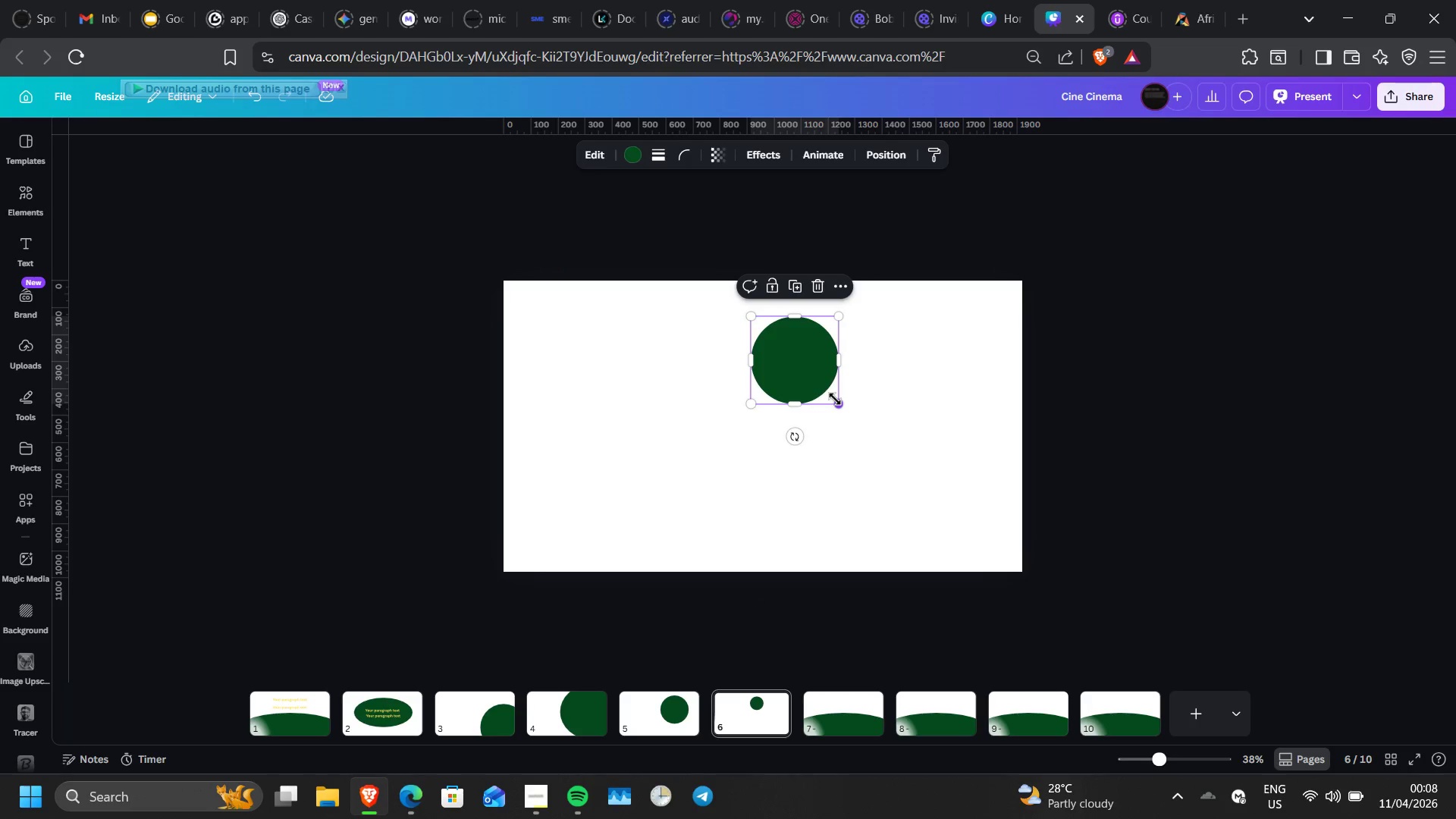 
left_click_drag(start_coordinate=[835, 399], to_coordinate=[878, 422])
 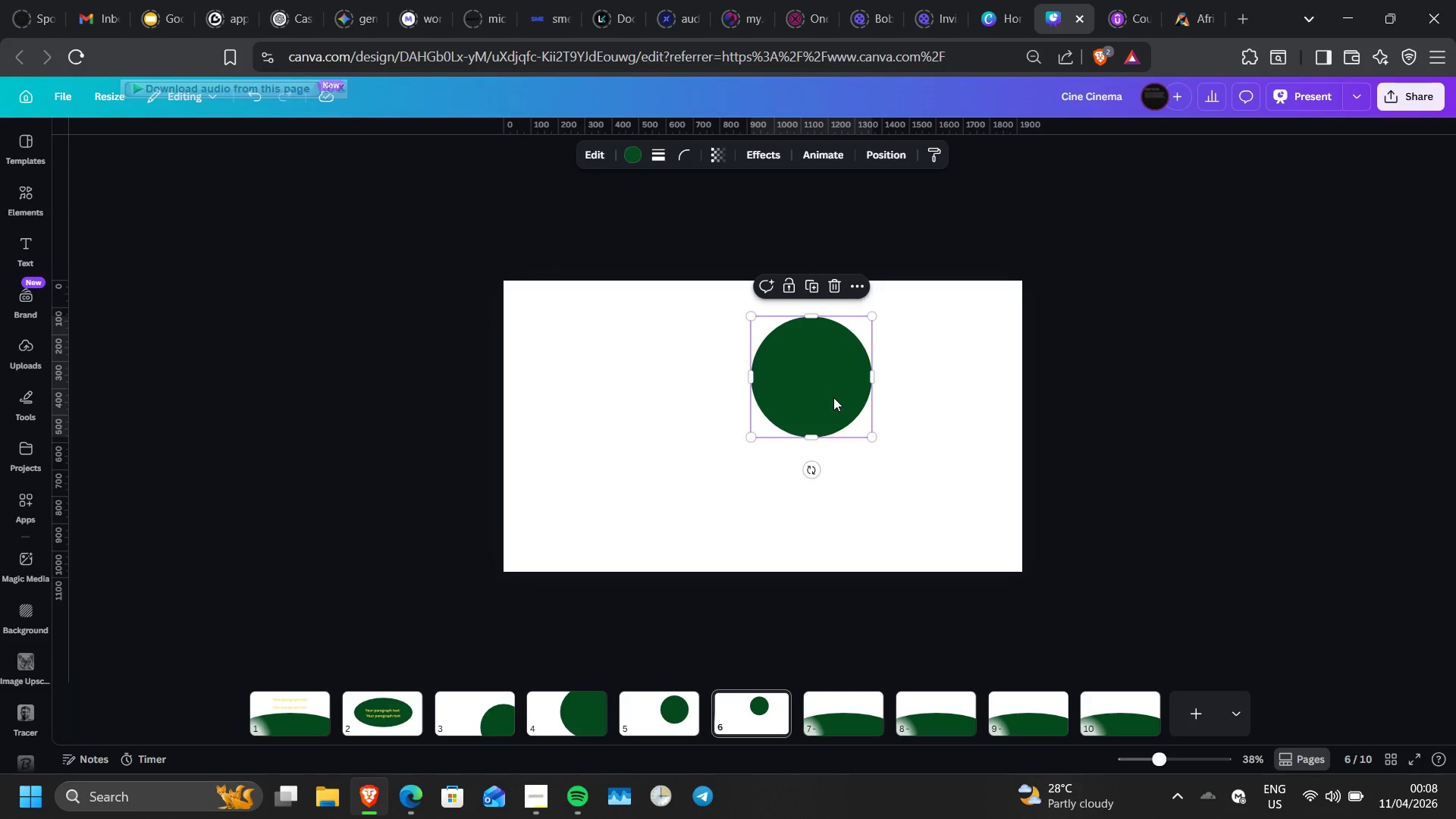 
left_click_drag(start_coordinate=[833, 397], to_coordinate=[799, 402])
 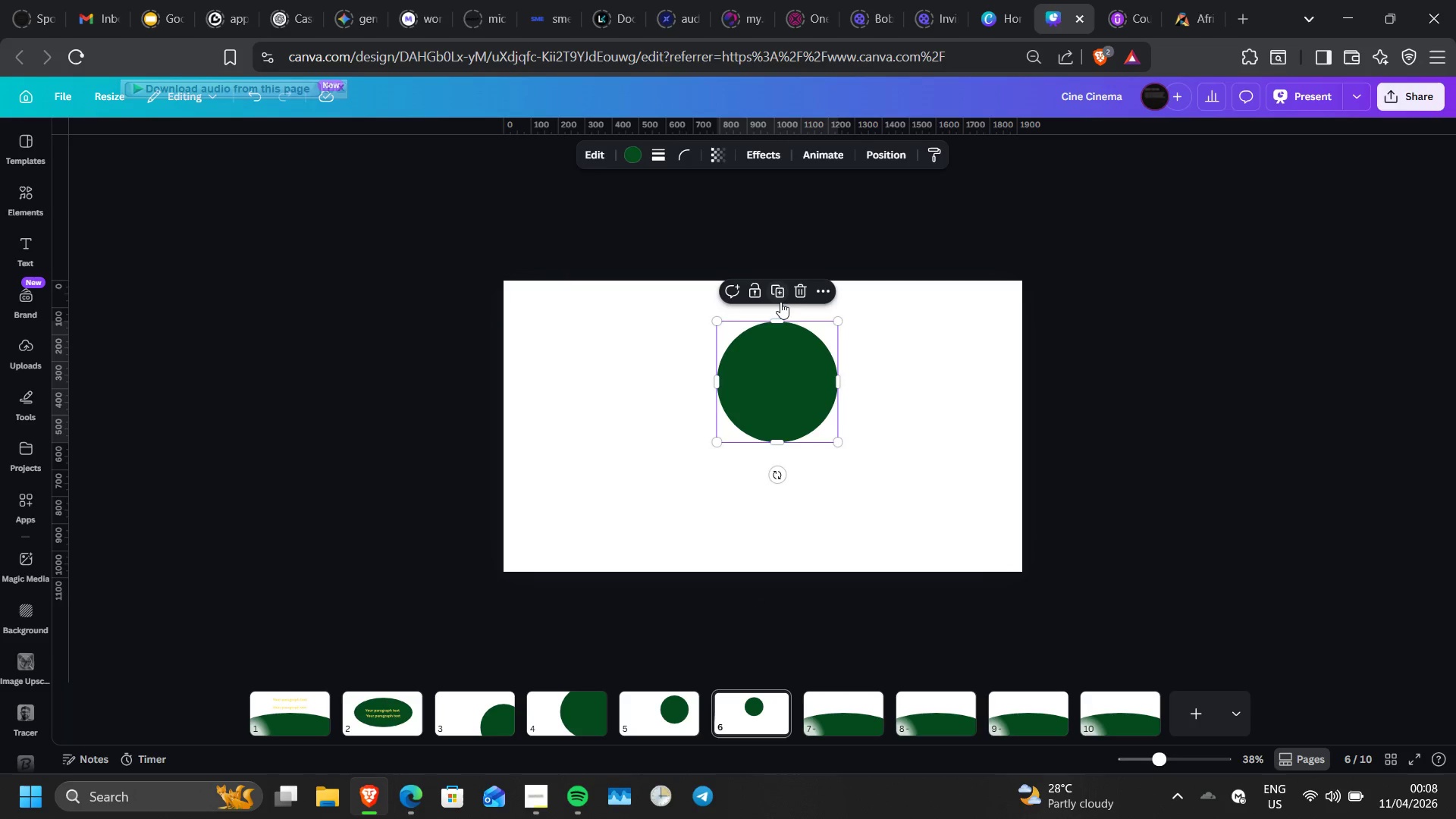 
left_click([780, 302])
 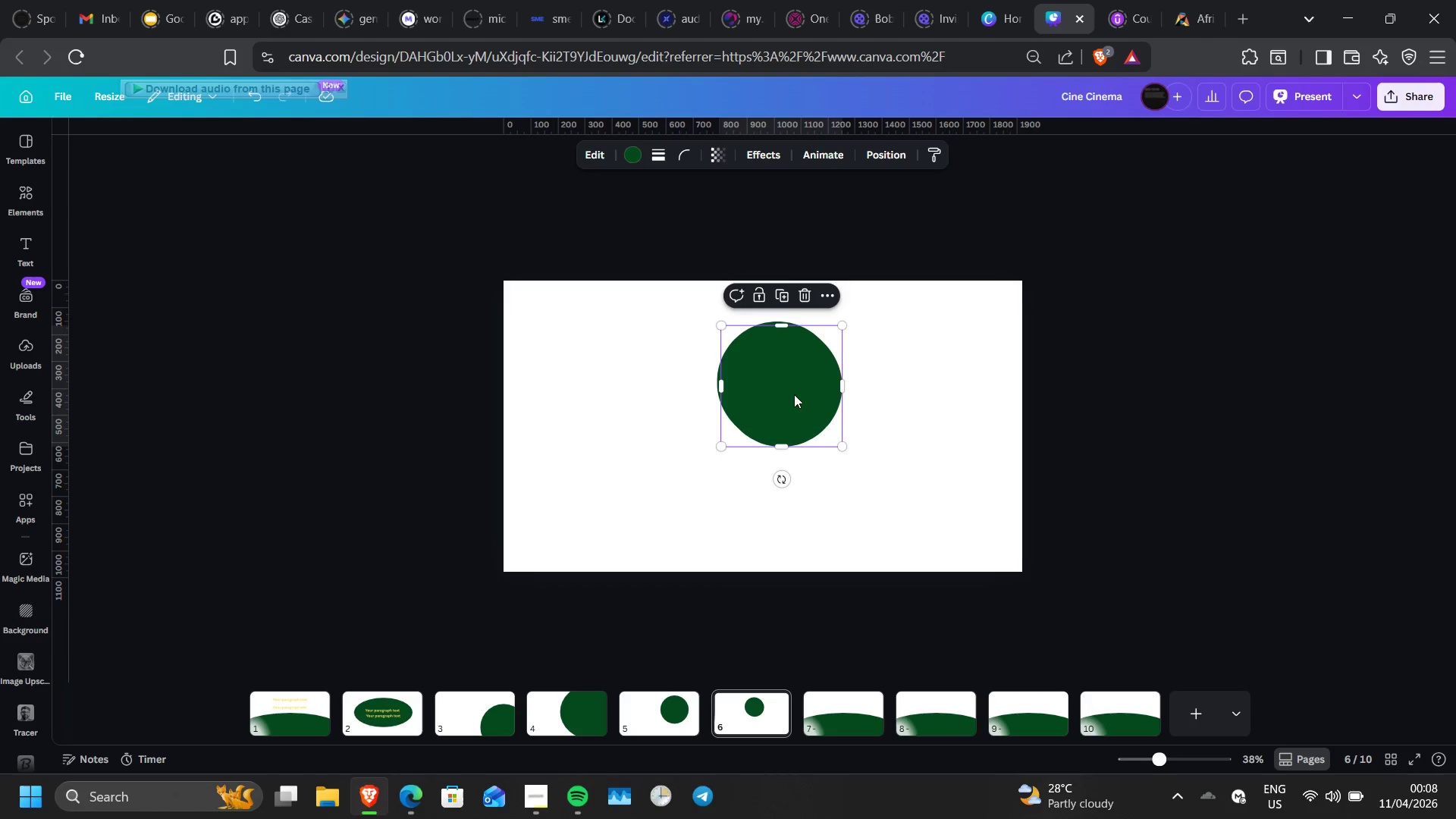 
left_click_drag(start_coordinate=[794, 394], to_coordinate=[946, 391])
 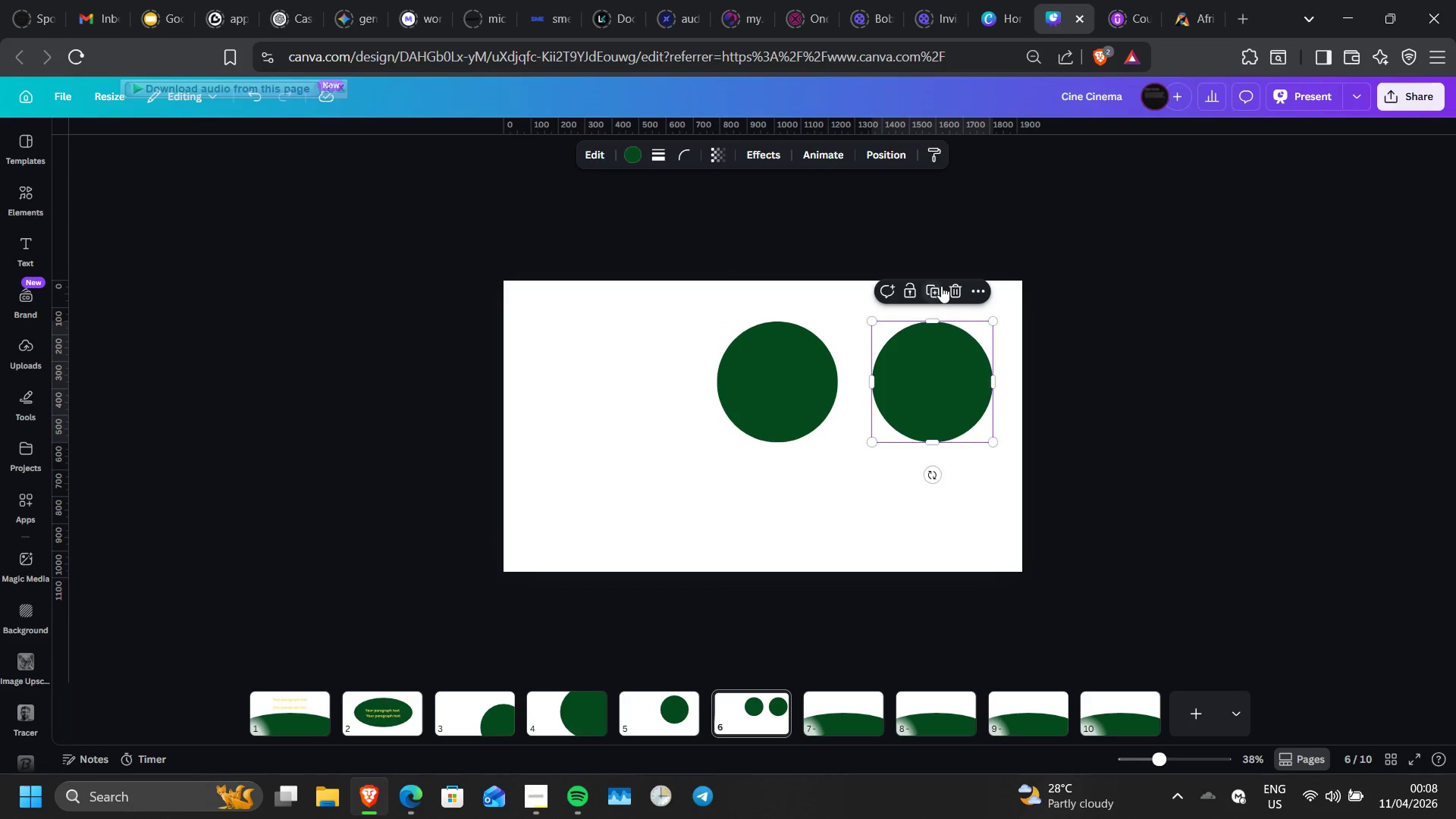 
left_click([941, 286])
 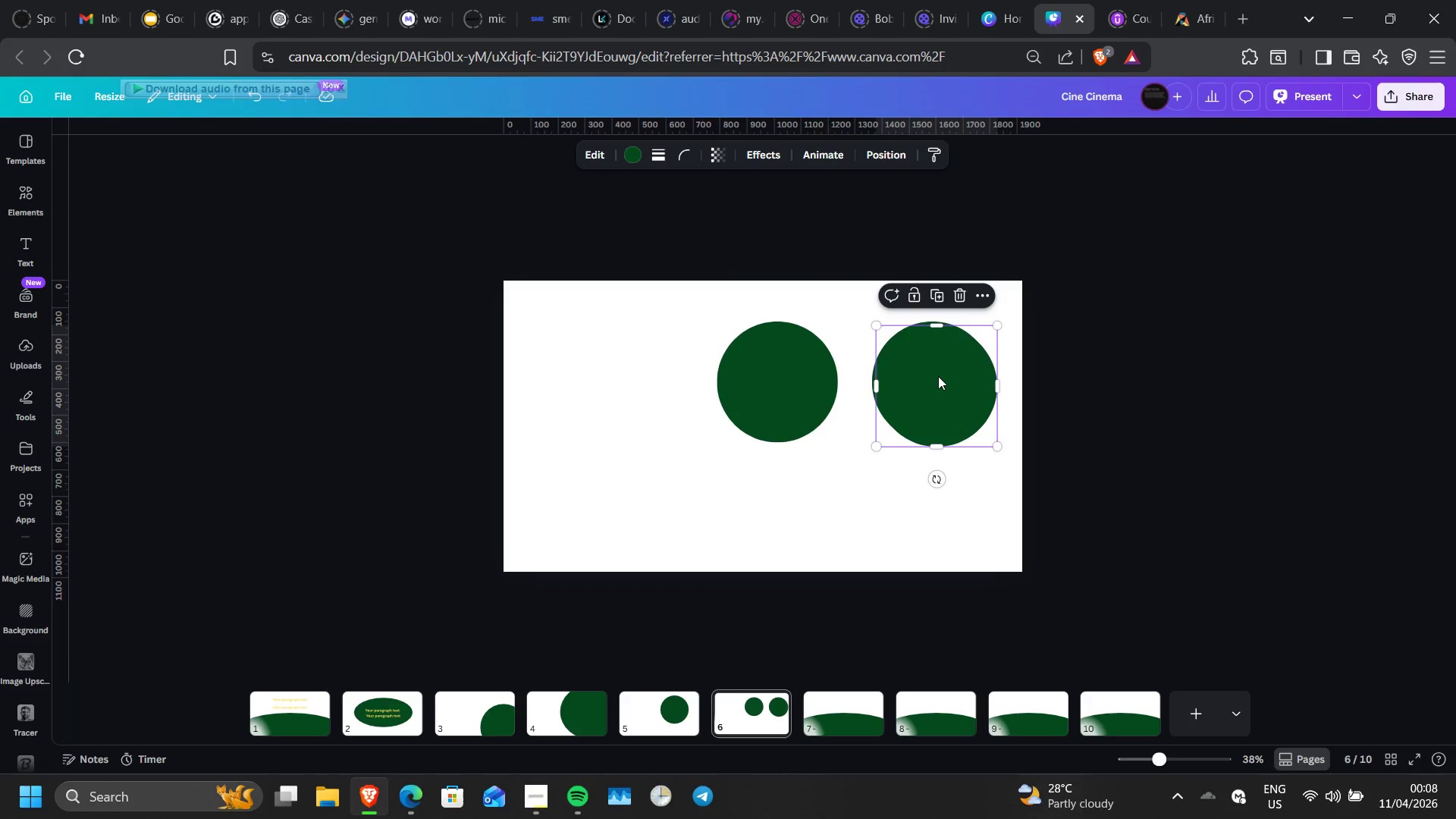 
left_click_drag(start_coordinate=[938, 376], to_coordinate=[776, 507])
 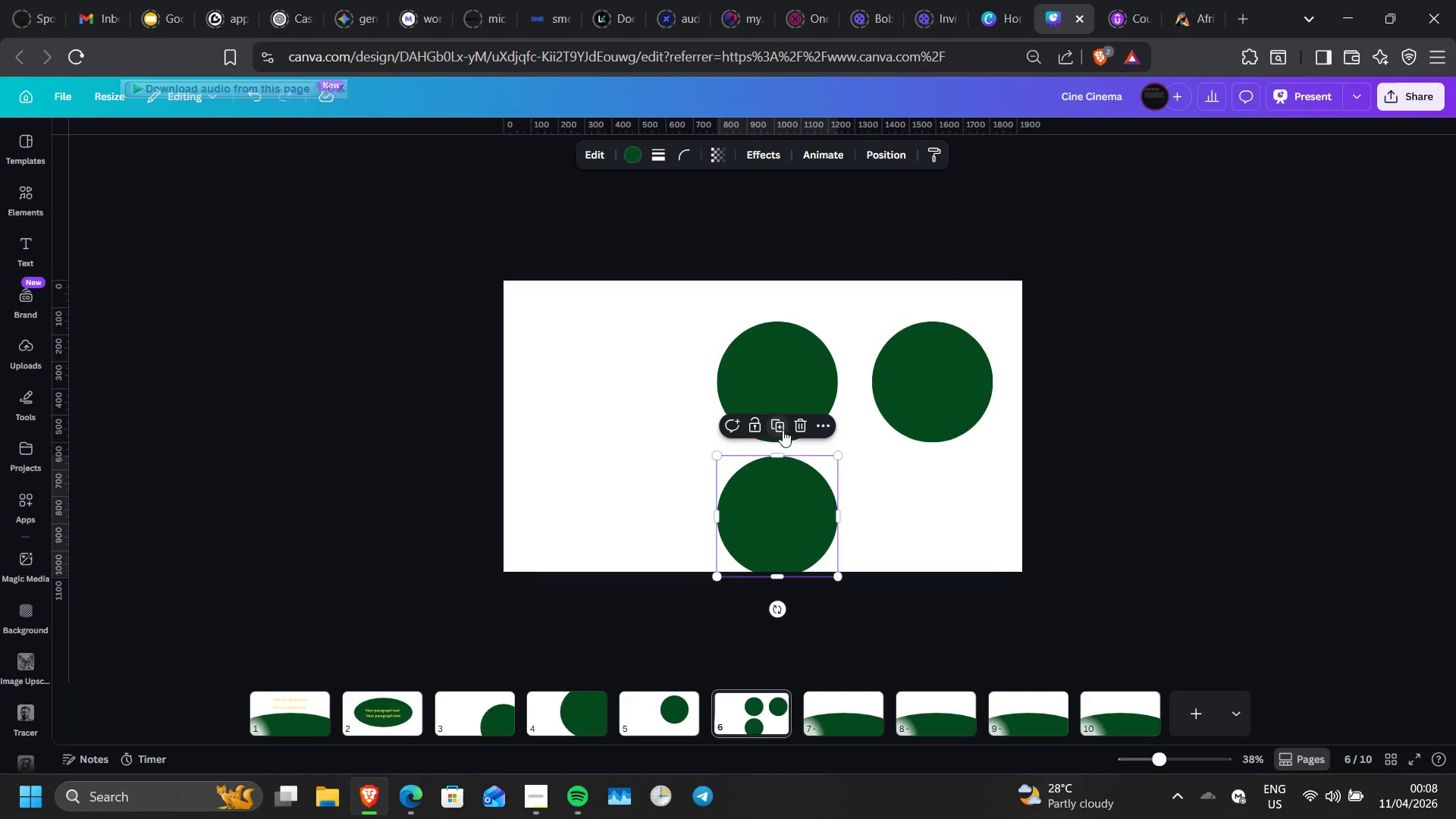 
left_click([783, 430])
 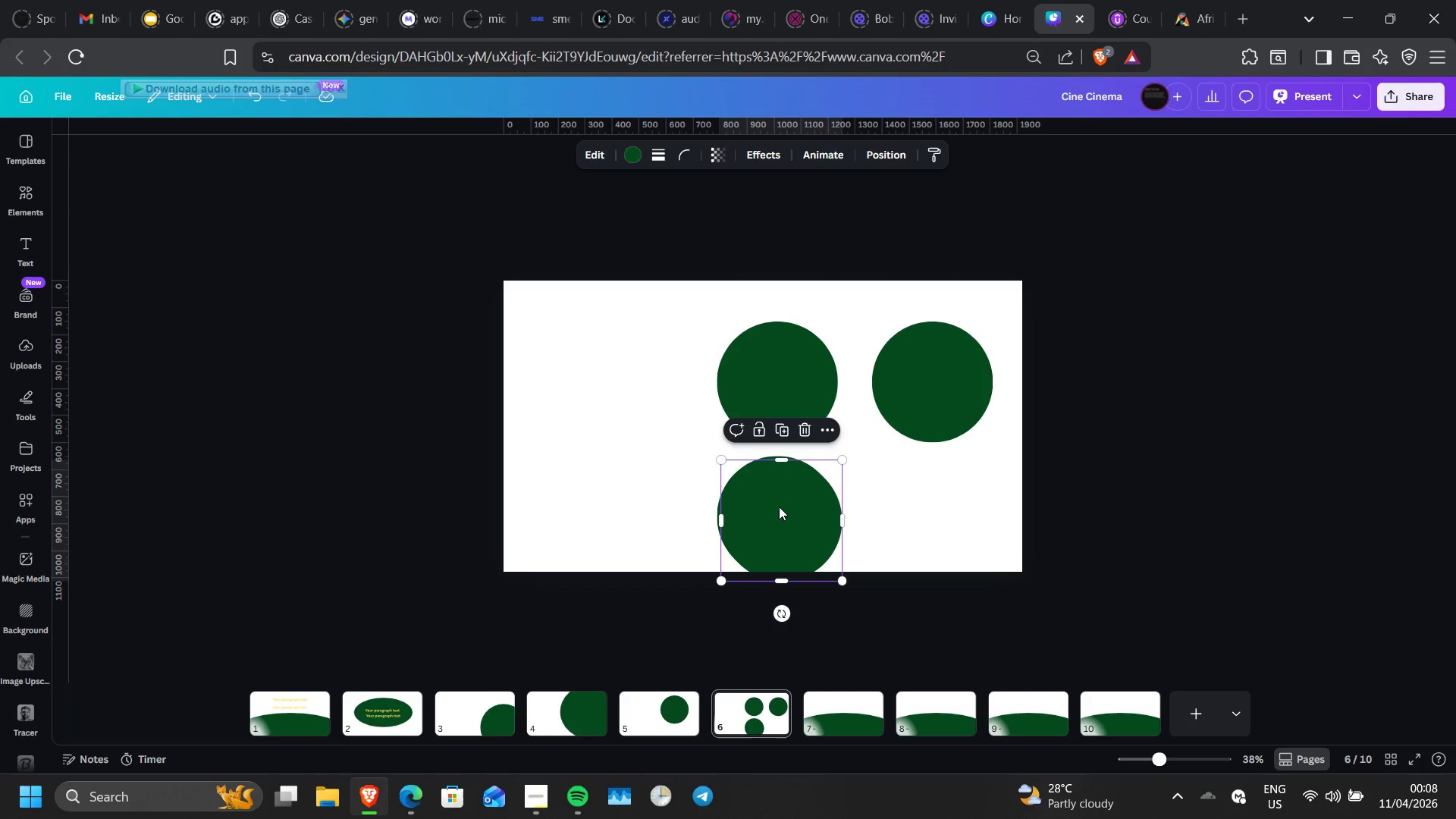 
left_click_drag(start_coordinate=[779, 507], to_coordinate=[929, 501])
 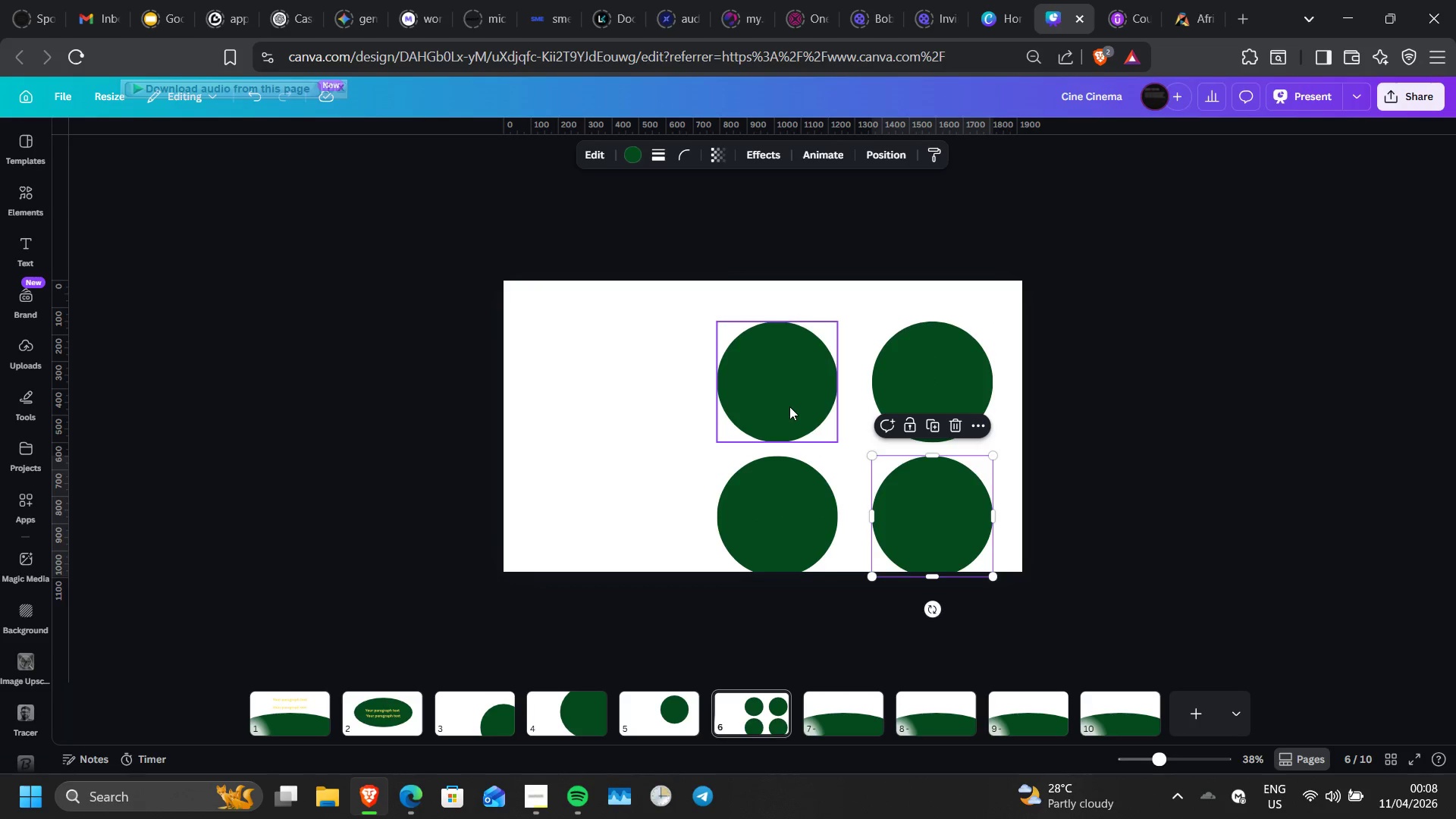 
left_click_drag(start_coordinate=[789, 406], to_coordinate=[790, 395])
 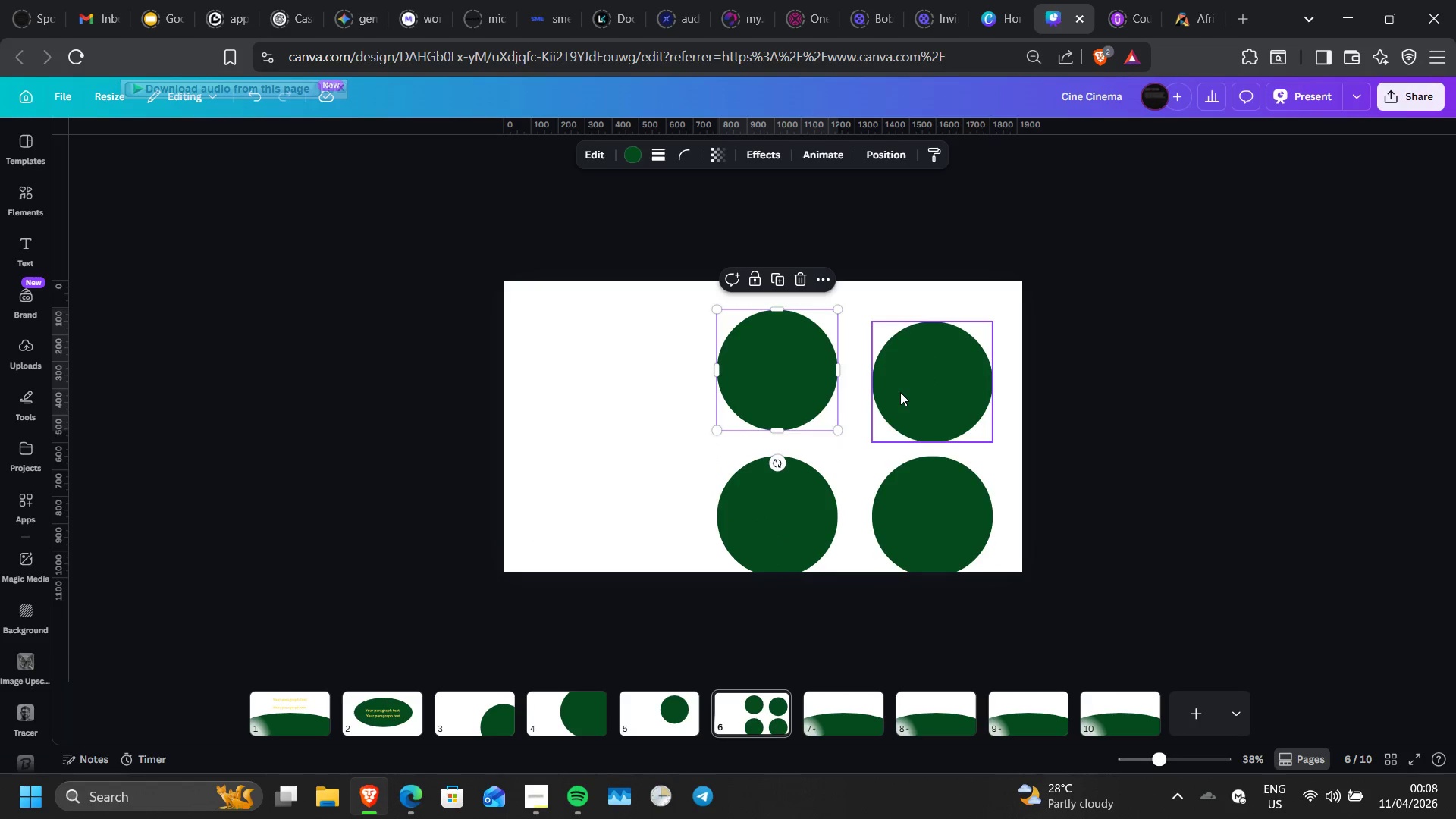 
left_click_drag(start_coordinate=[900, 392], to_coordinate=[896, 381])
 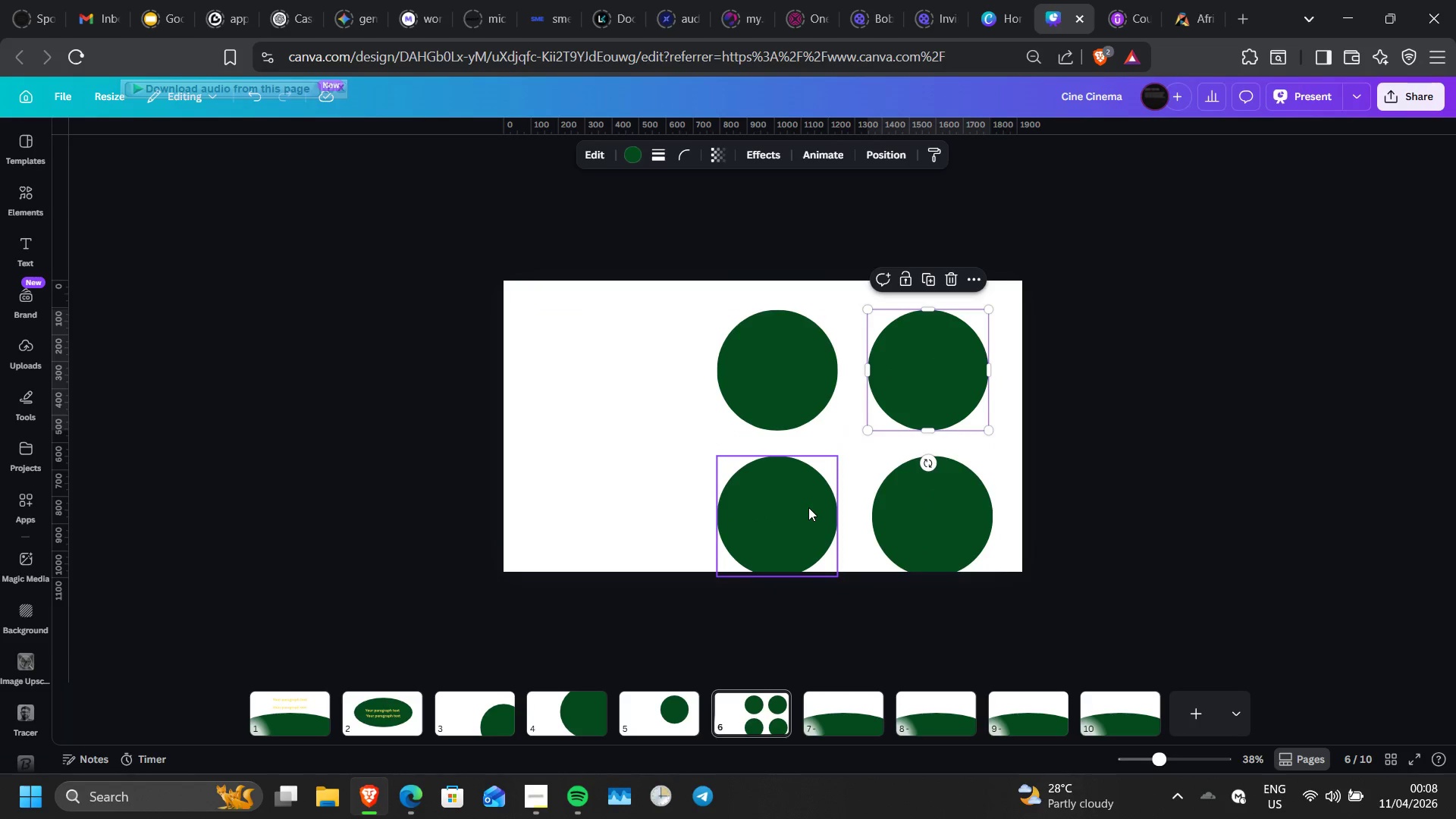 
left_click_drag(start_coordinate=[808, 507], to_coordinate=[811, 500])
 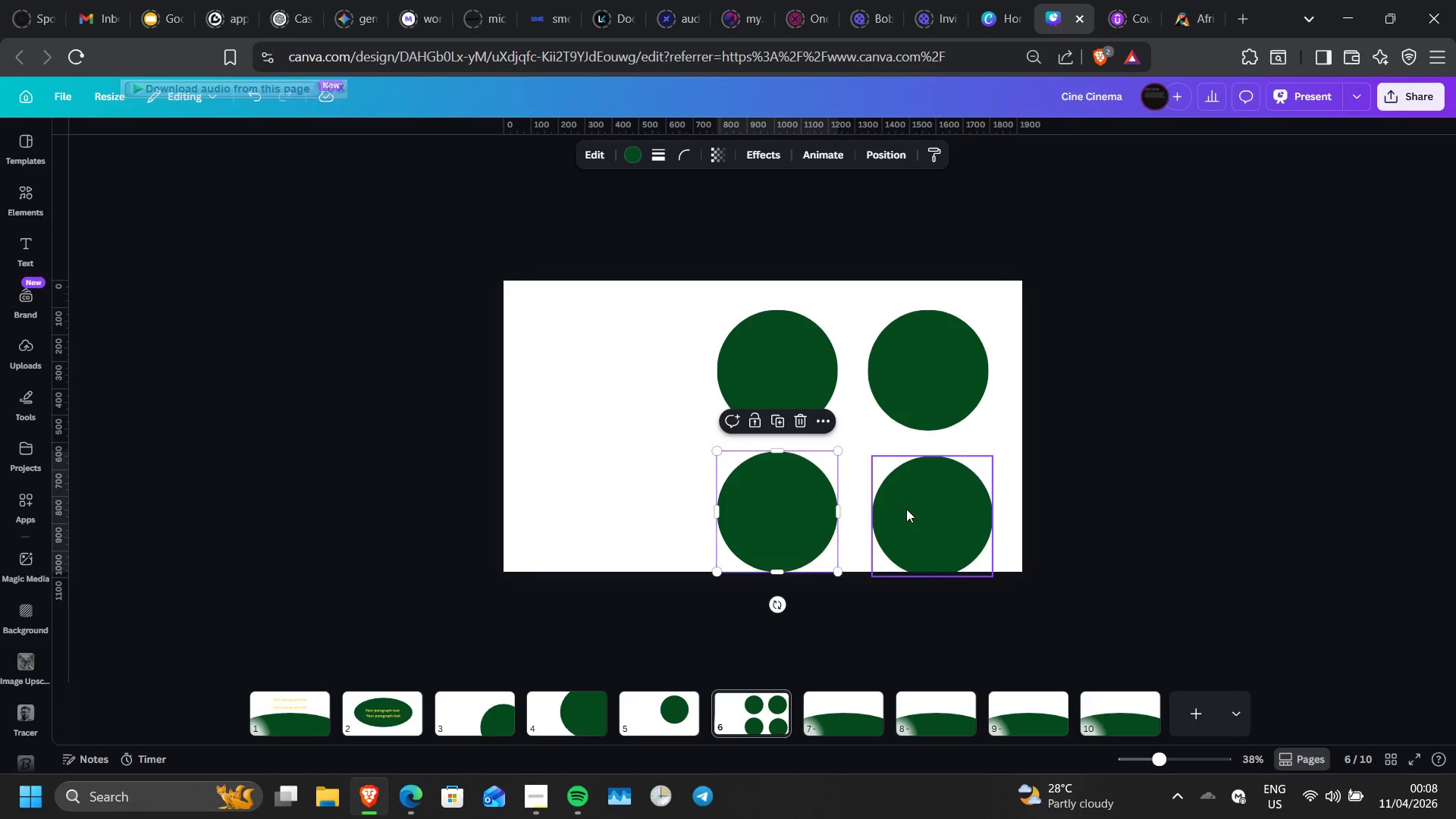 
left_click_drag(start_coordinate=[906, 509], to_coordinate=[905, 503])
 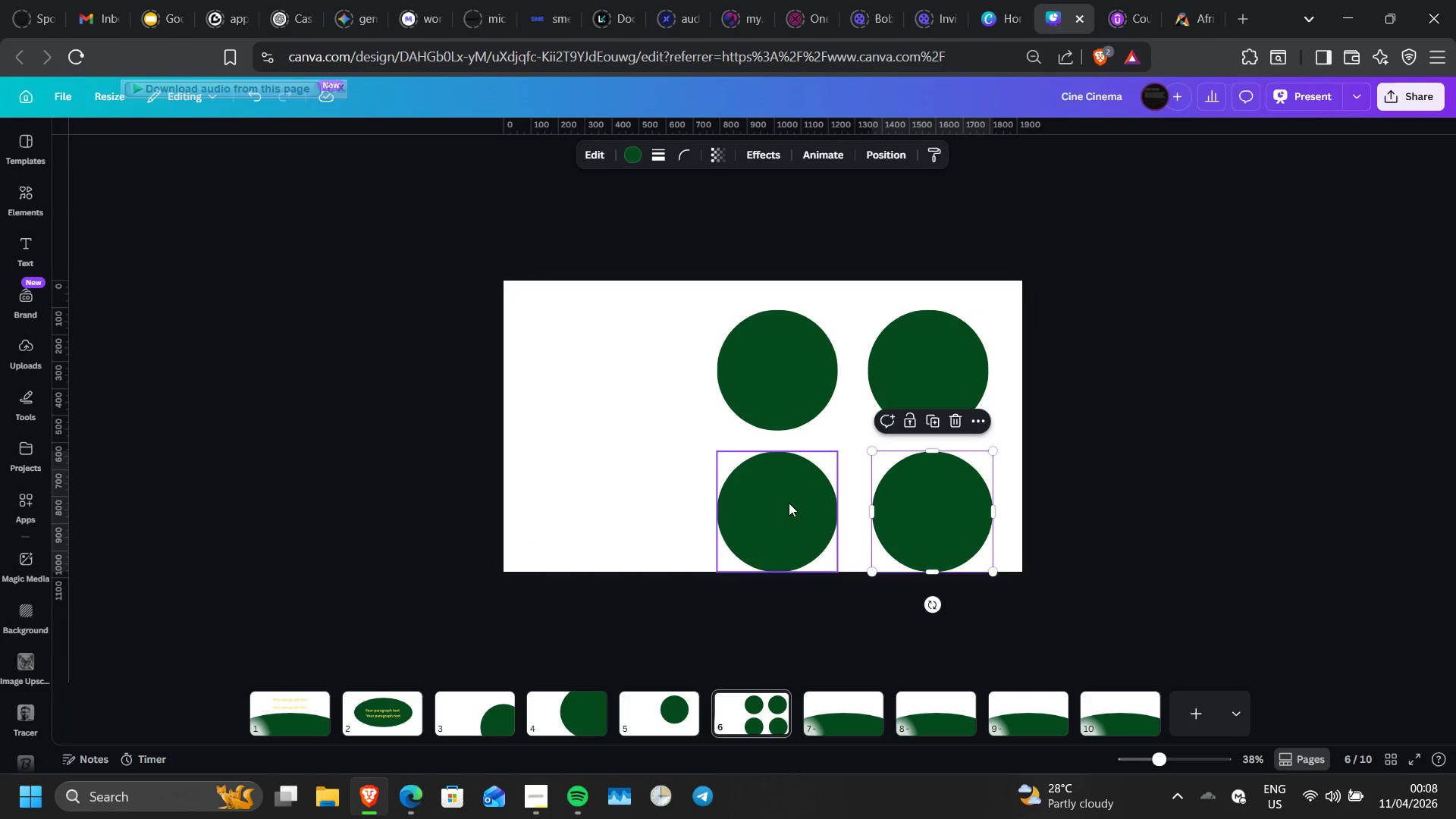 
left_click_drag(start_coordinate=[789, 503], to_coordinate=[792, 490])
 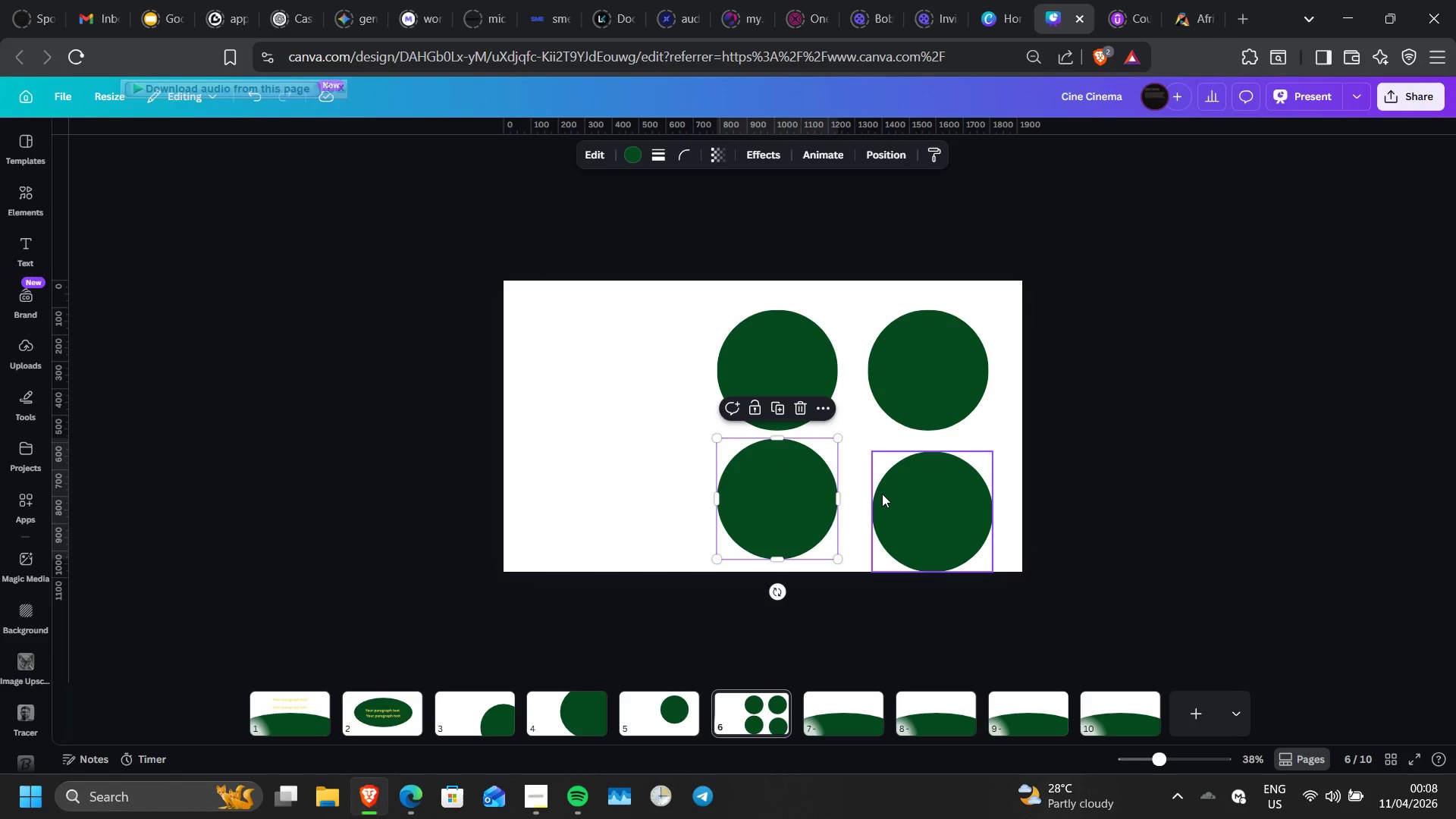 
left_click_drag(start_coordinate=[882, 494], to_coordinate=[883, 479])
 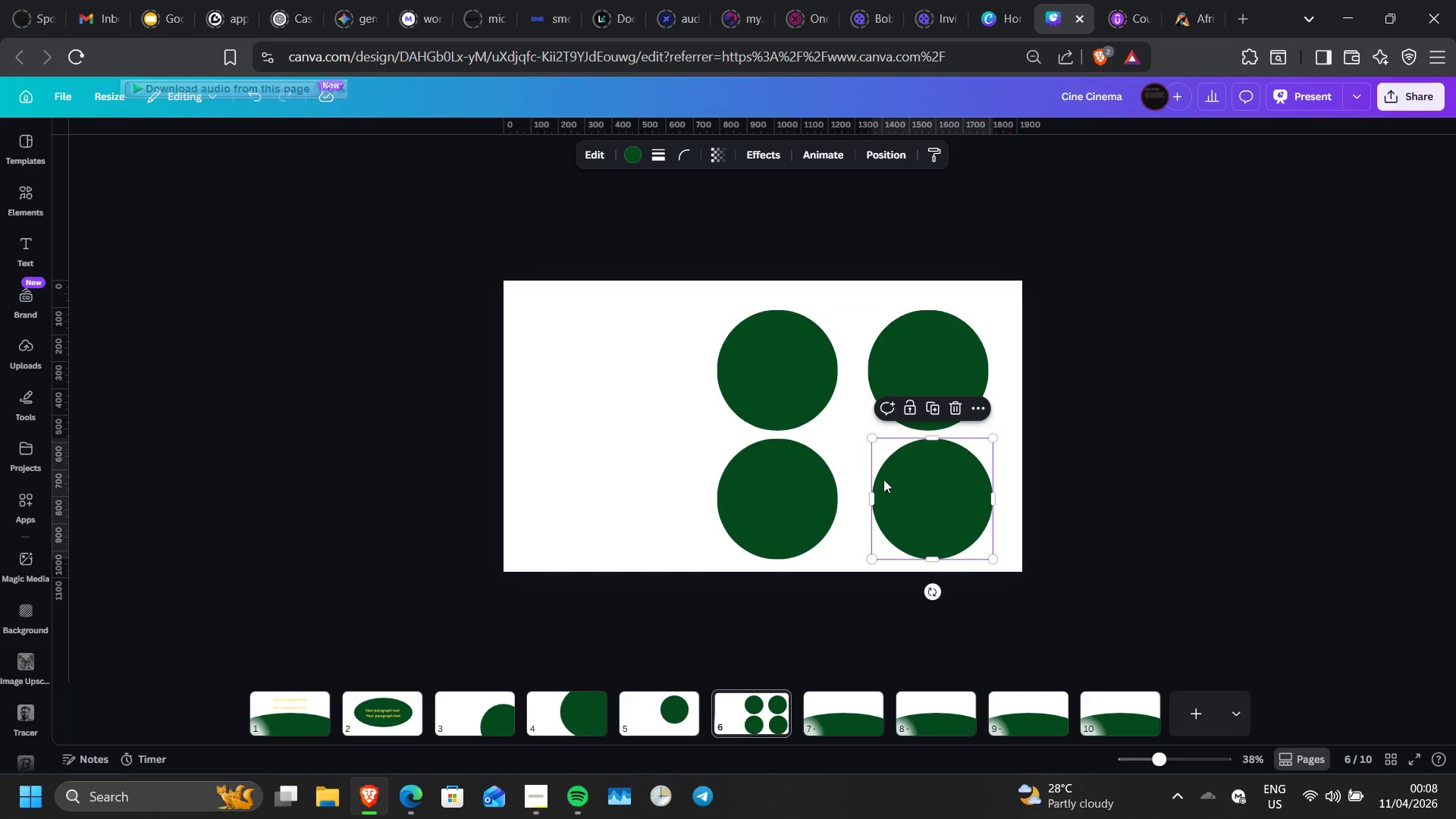 
hold_key(key=VolumeUp, duration=0.94)
 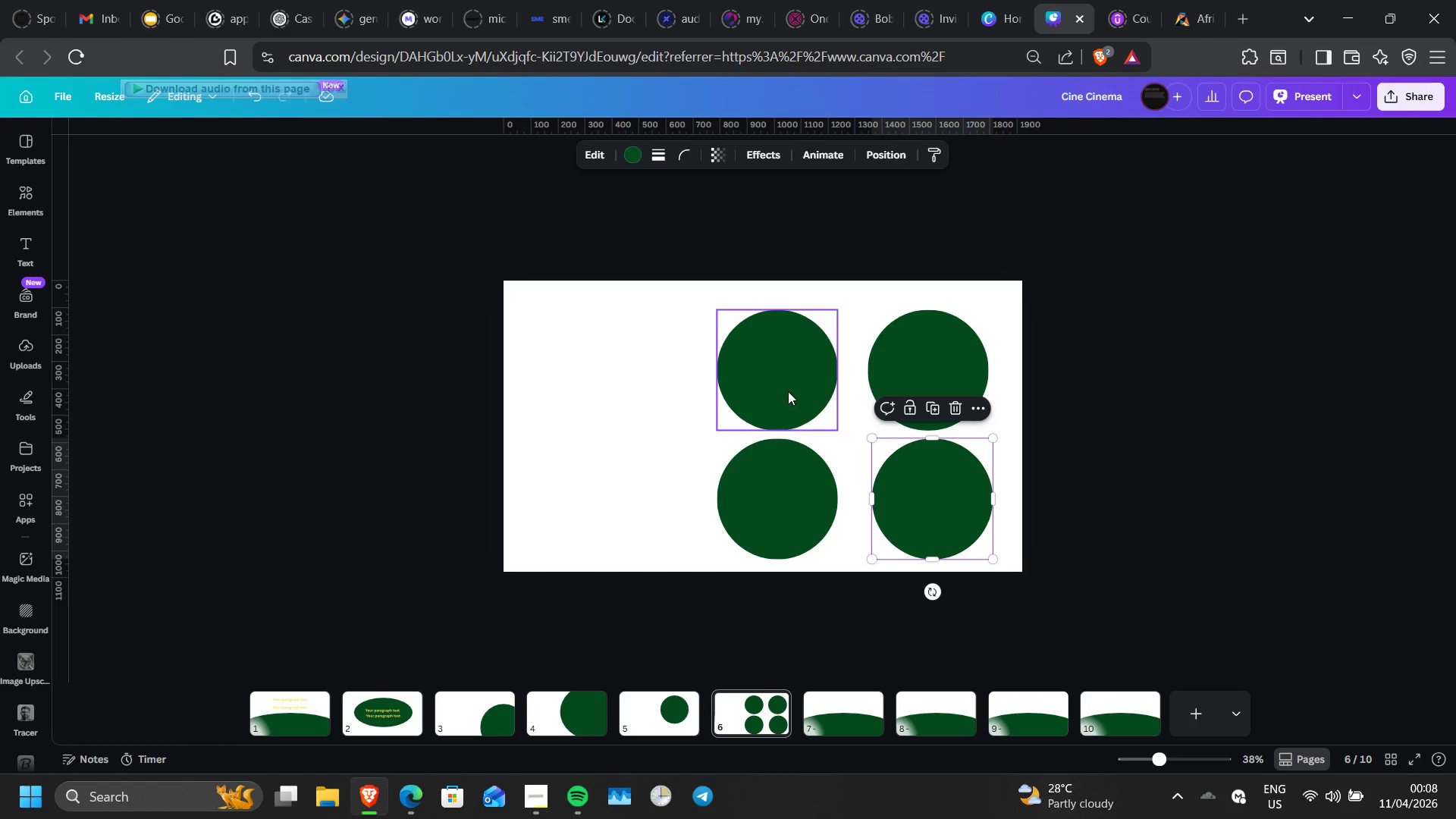 
left_click([908, 374])
 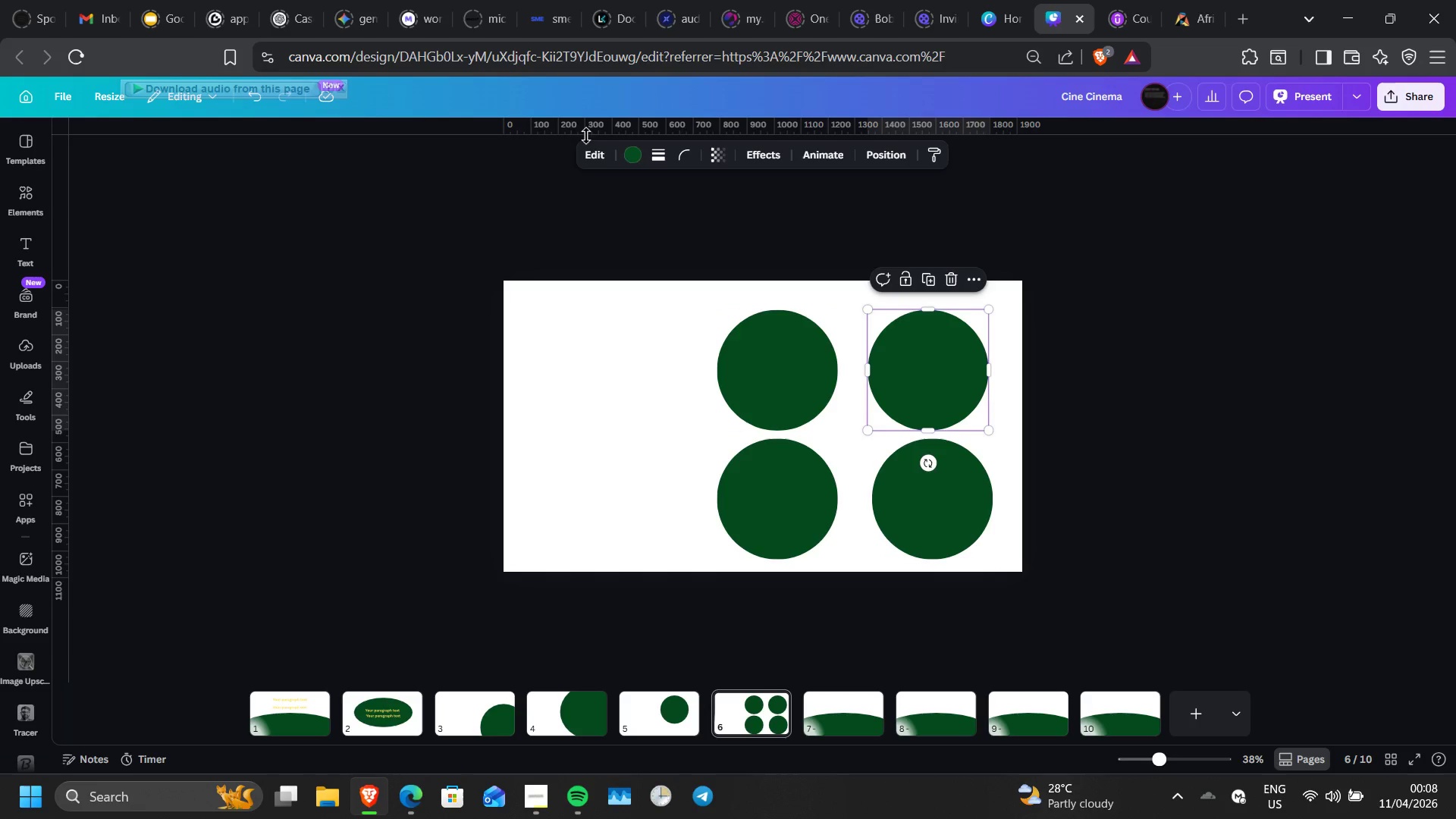 
left_click([641, 161])
 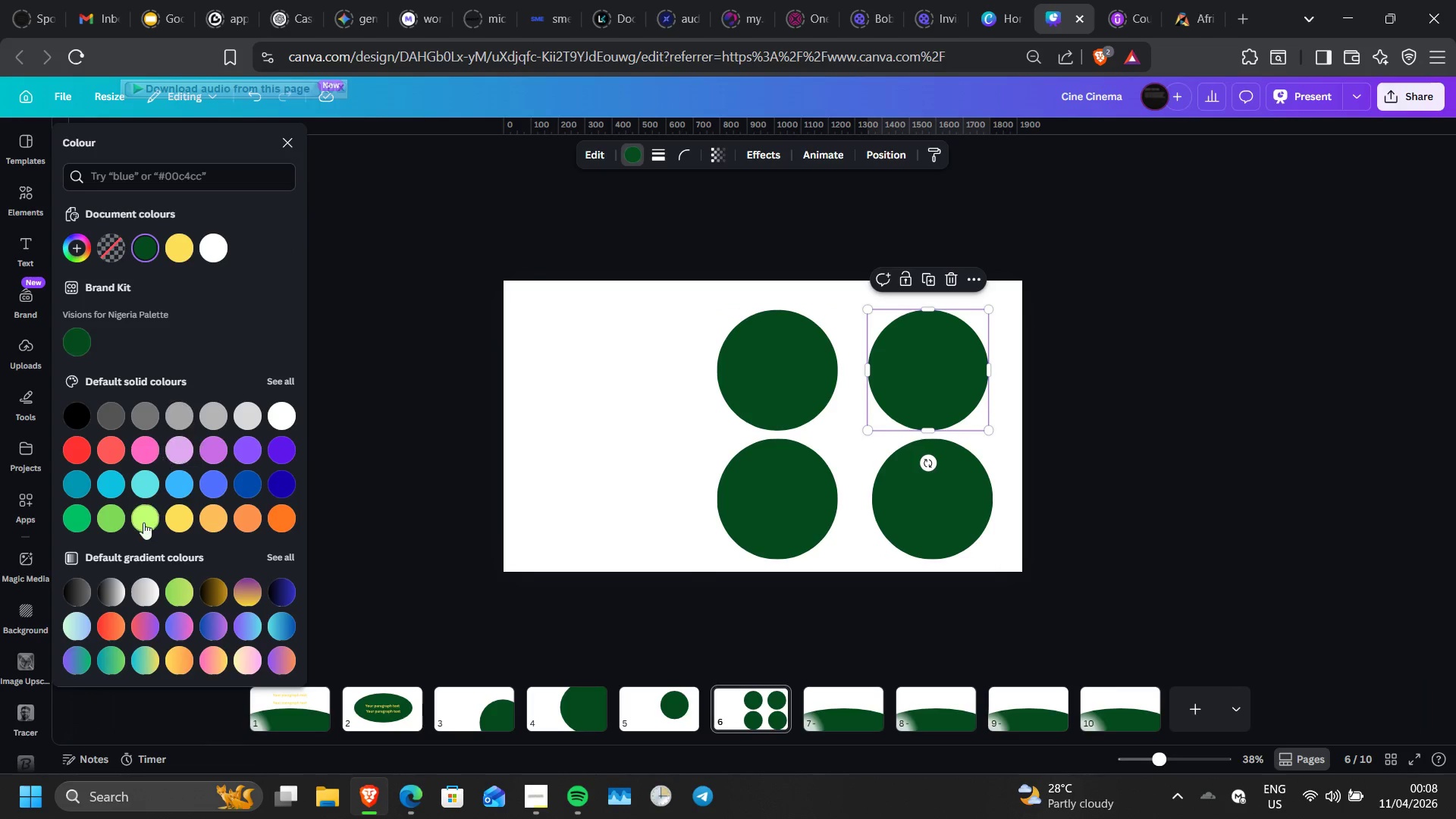 
left_click([121, 521])
 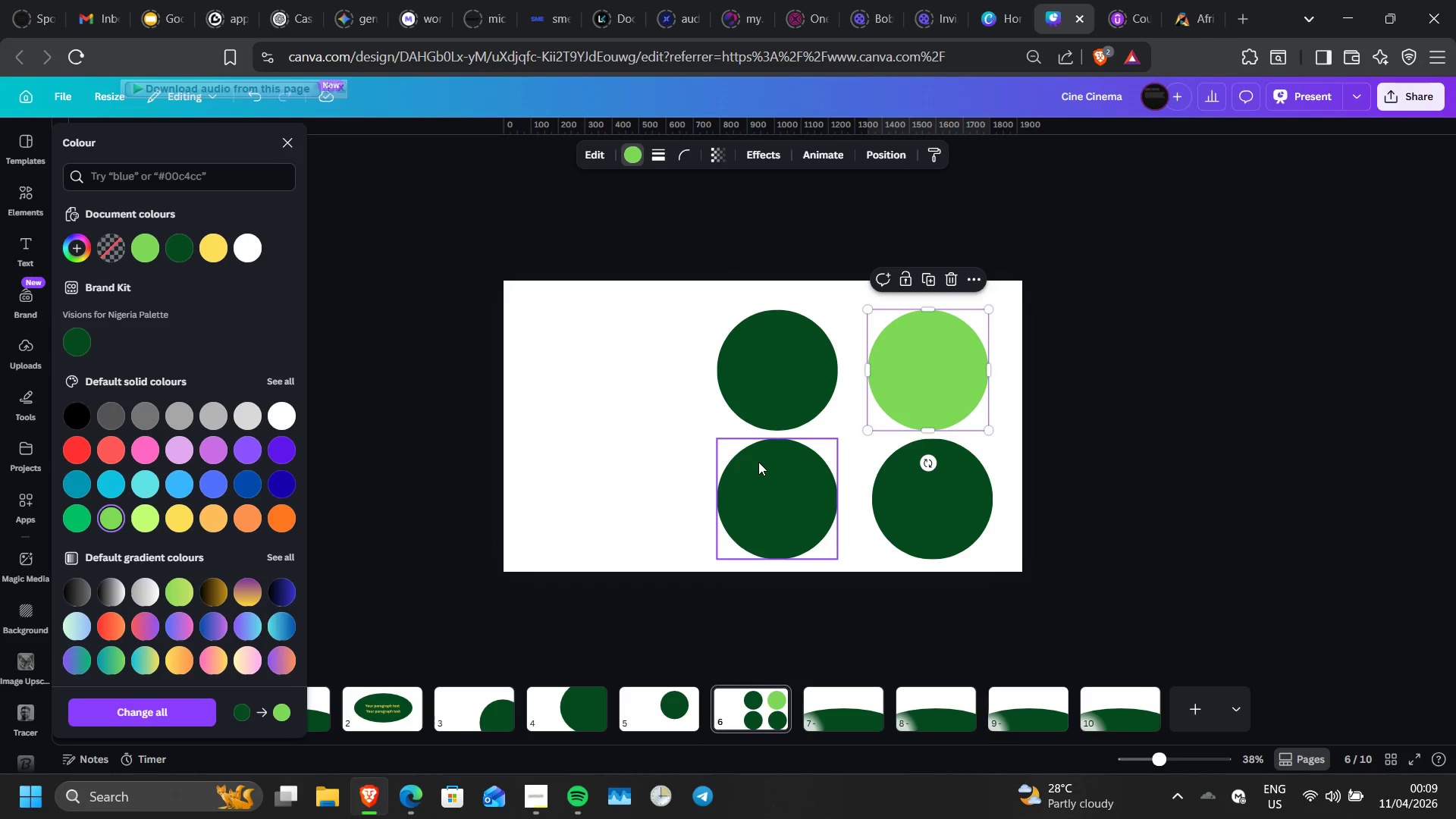 
left_click([760, 468])
 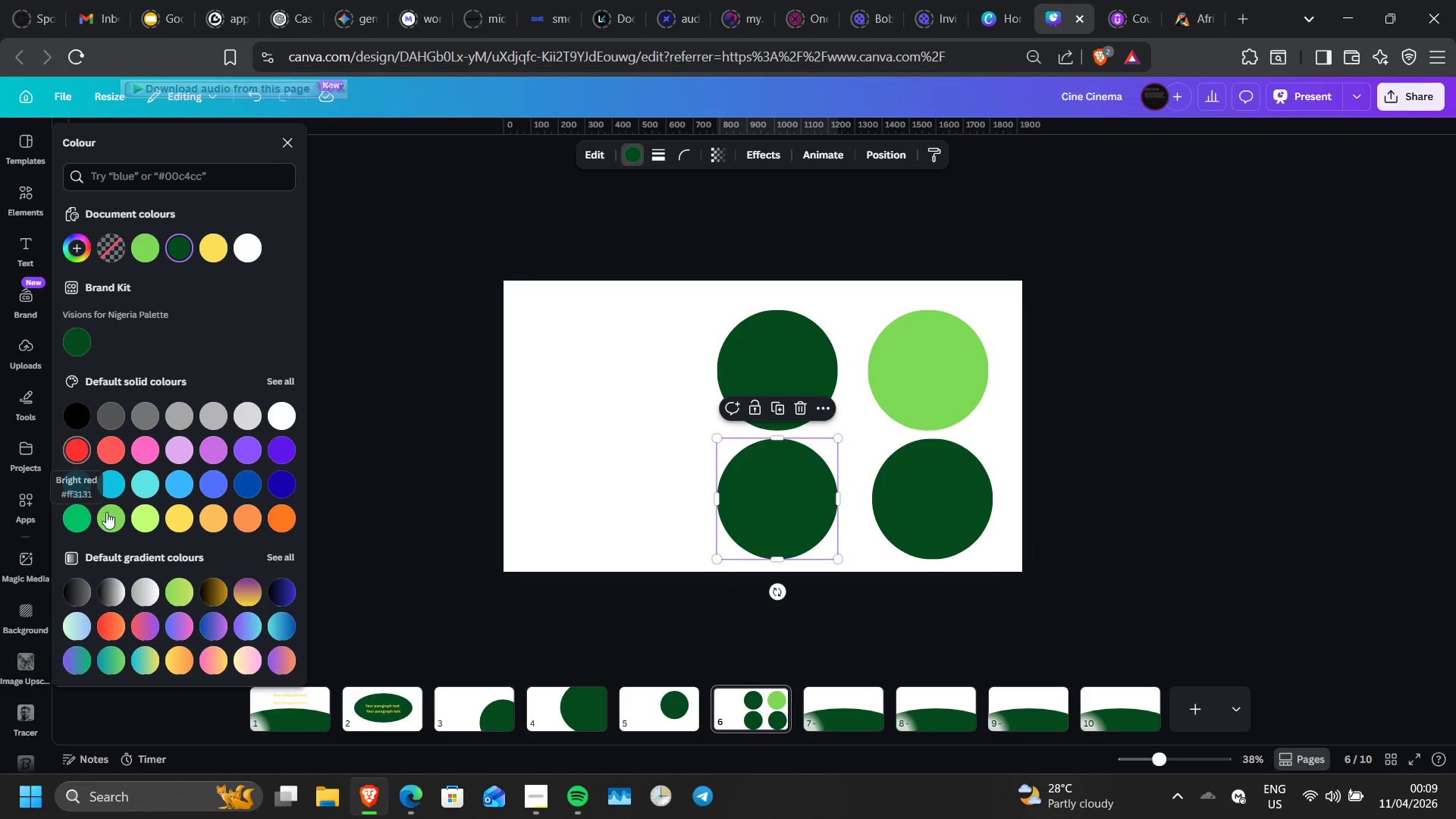 
left_click([119, 528])
 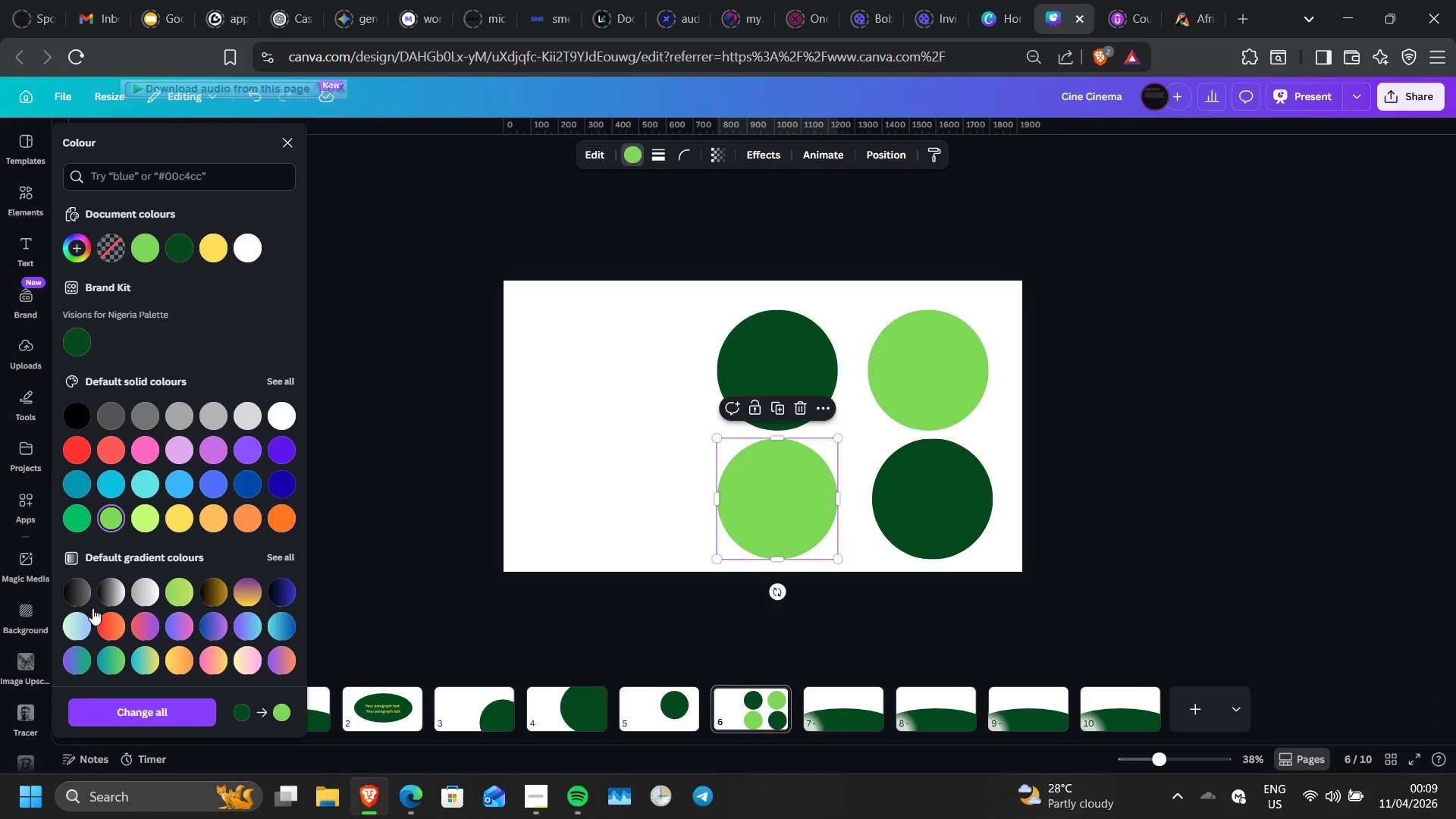 
left_click([579, 627])
 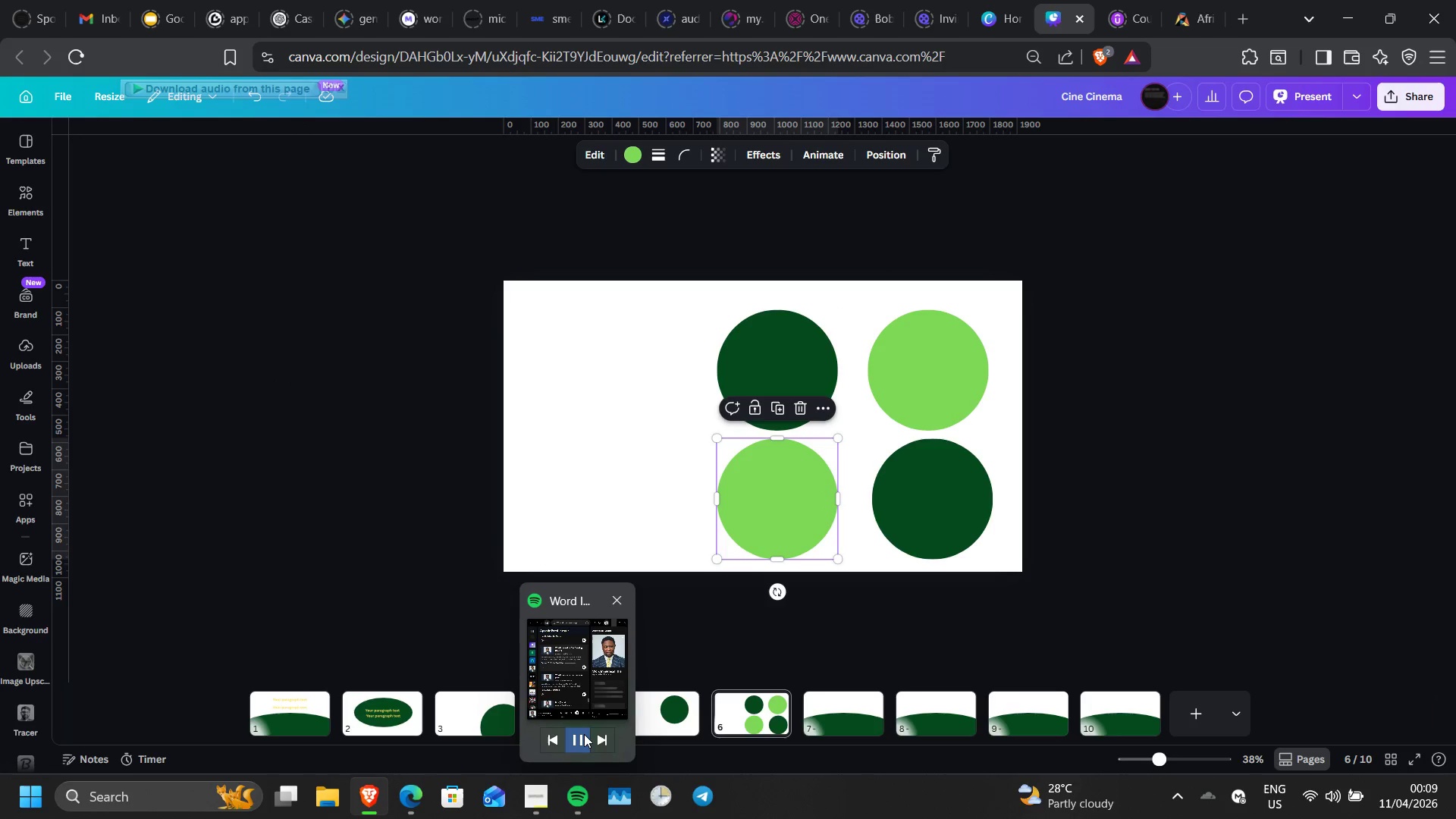 
left_click([583, 734])
 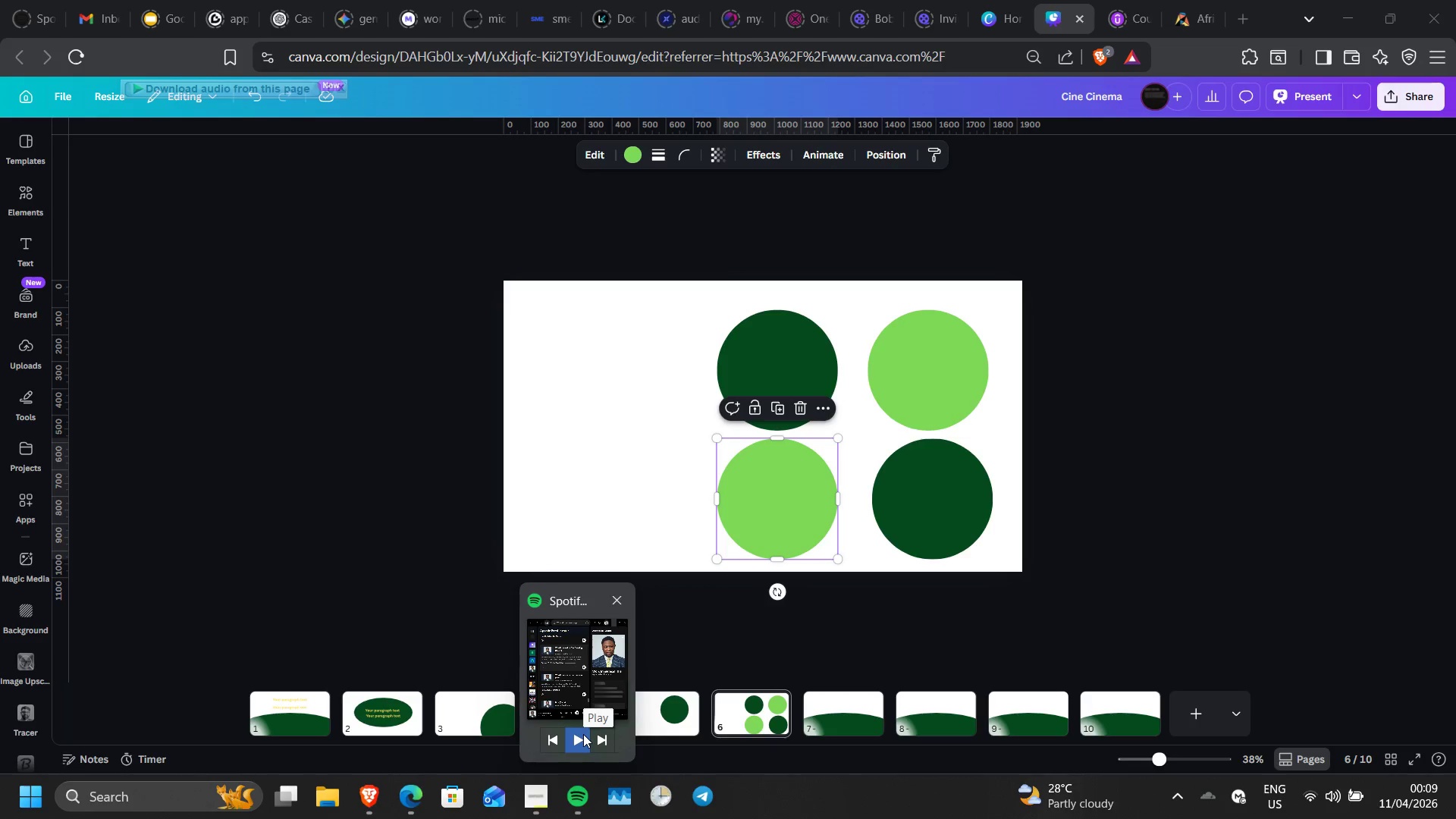 
wait(44.03)
 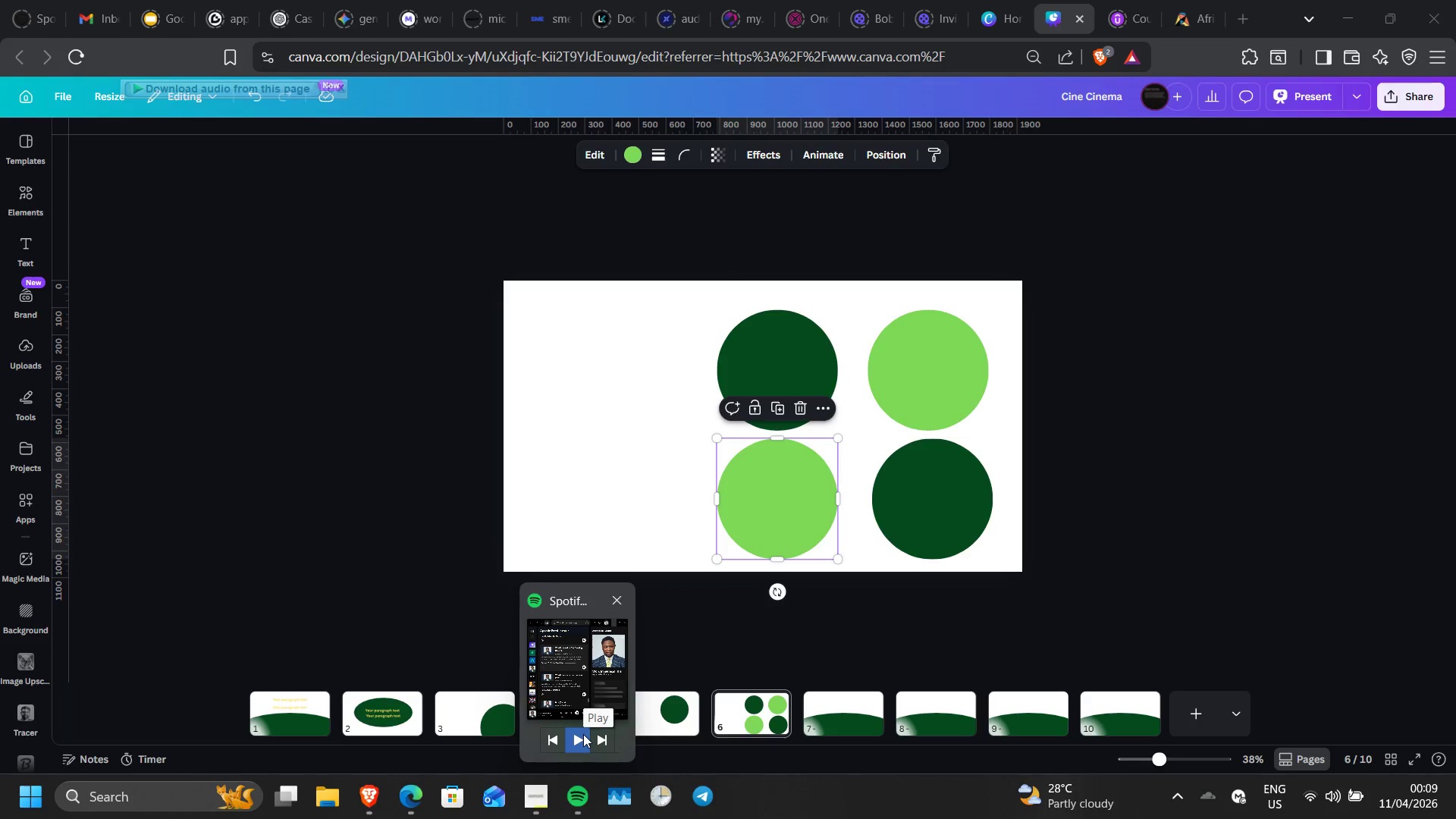 
left_click([273, 516])
 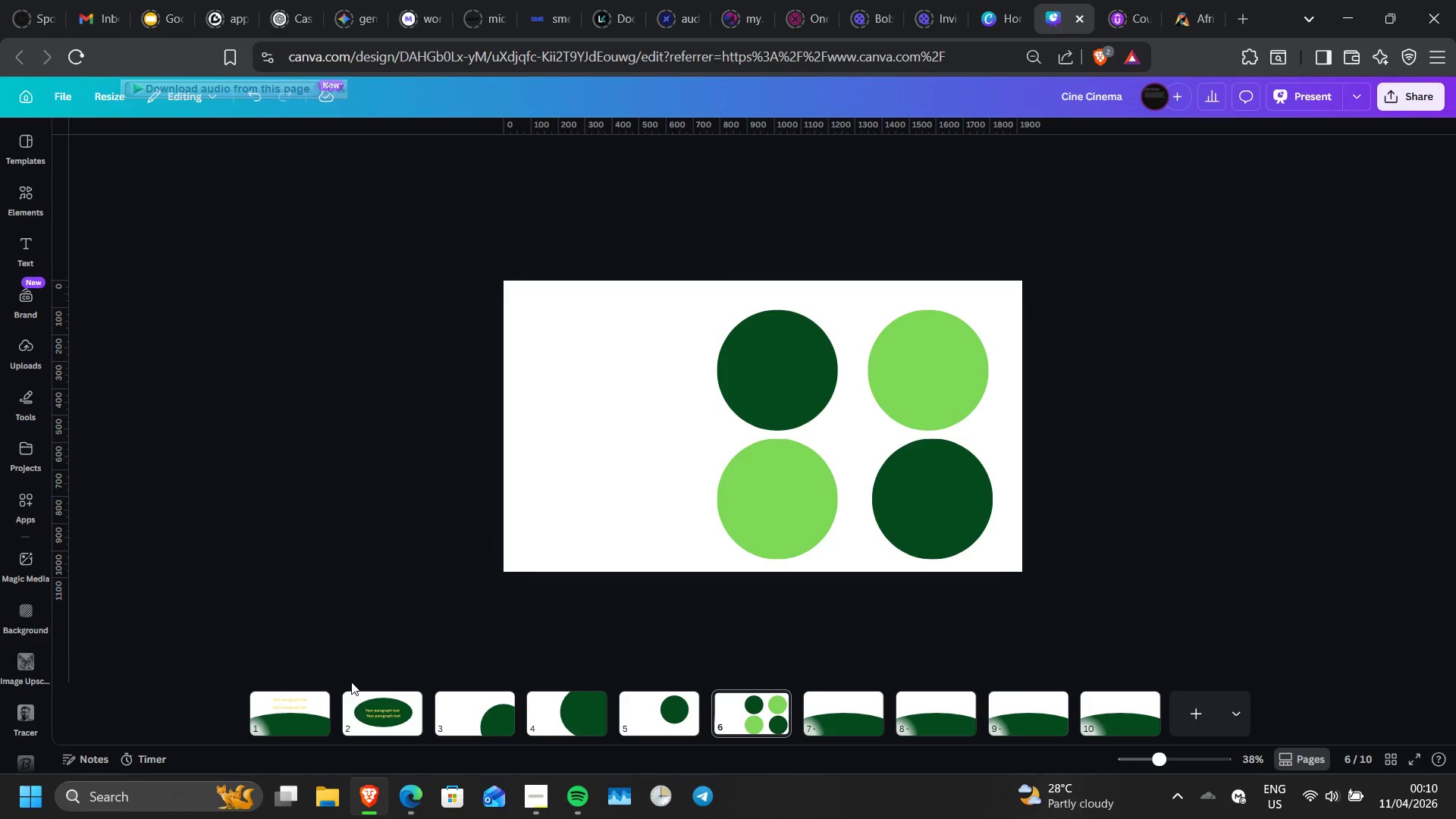 
wait(66.25)
 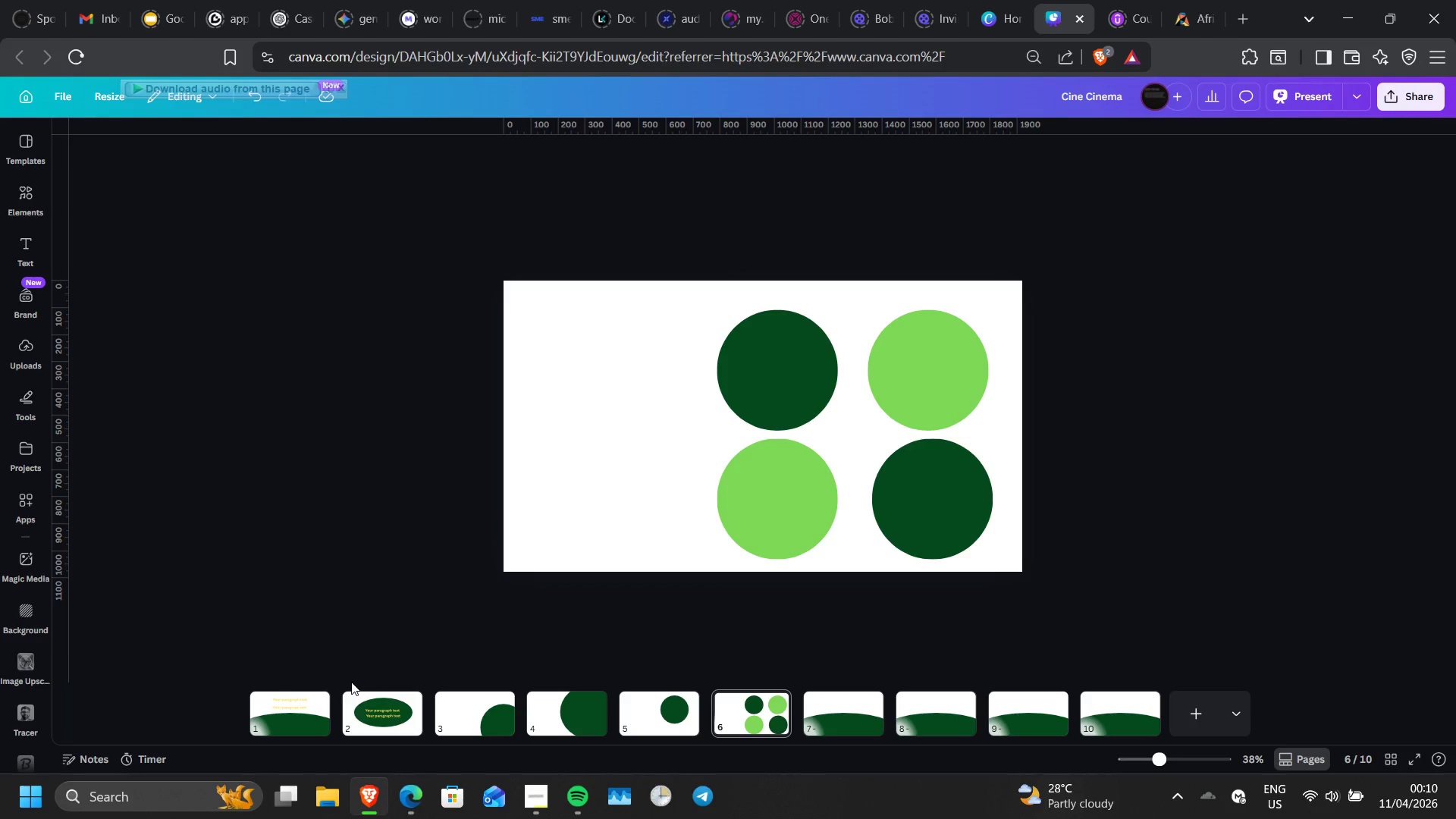 
left_click([582, 789])
 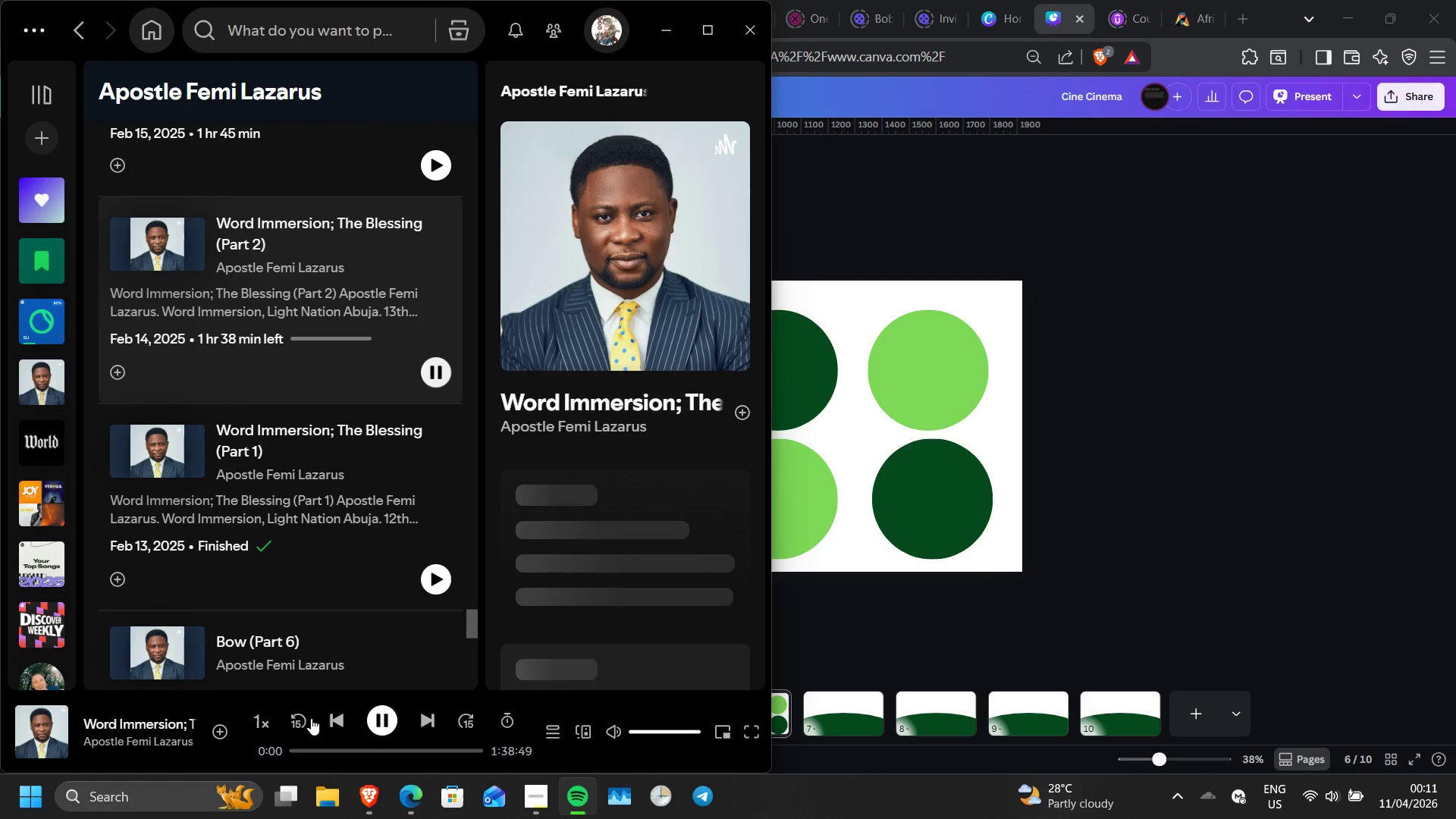 
left_click([305, 718])
 